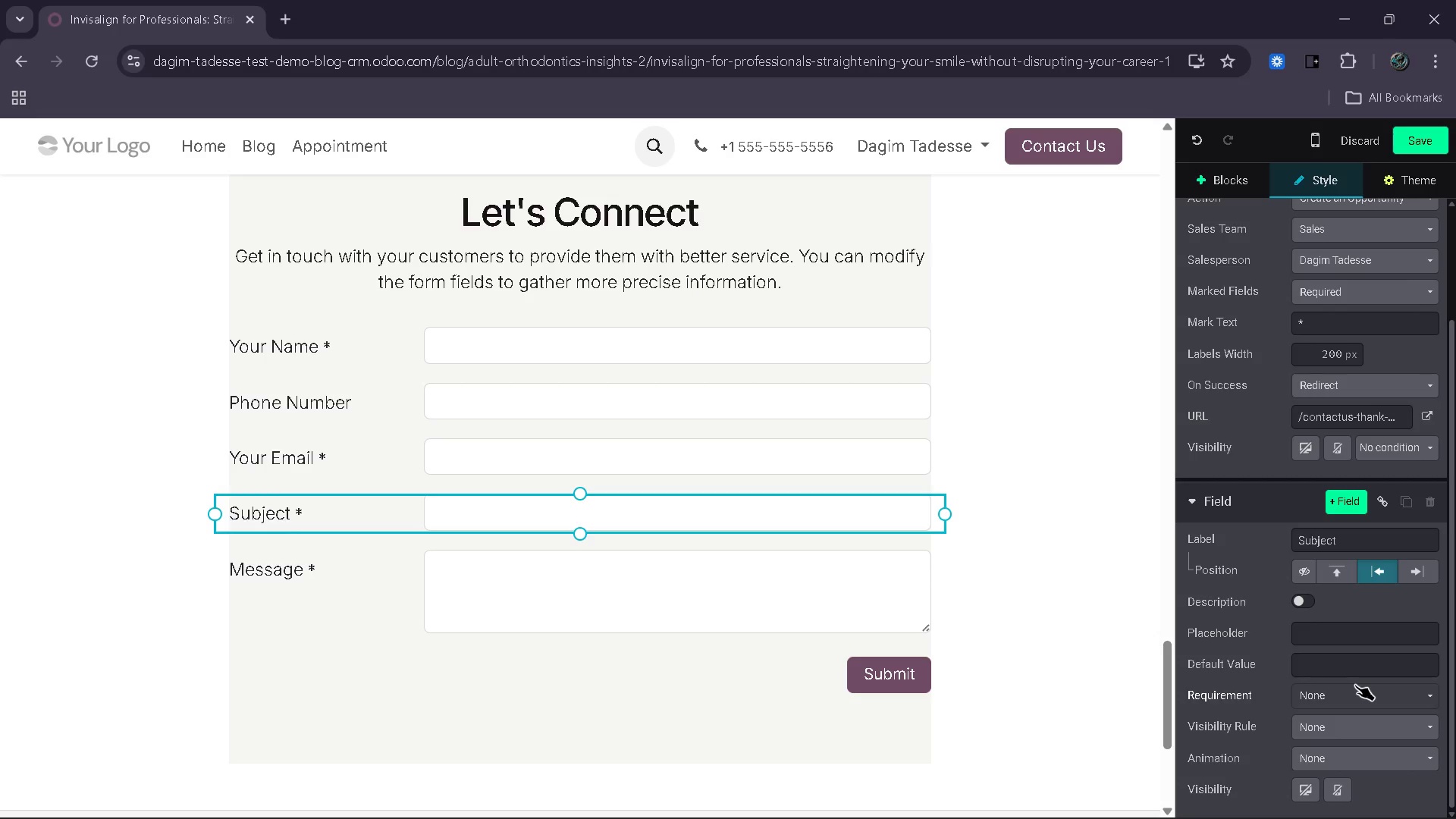 
left_click([1355, 685])
 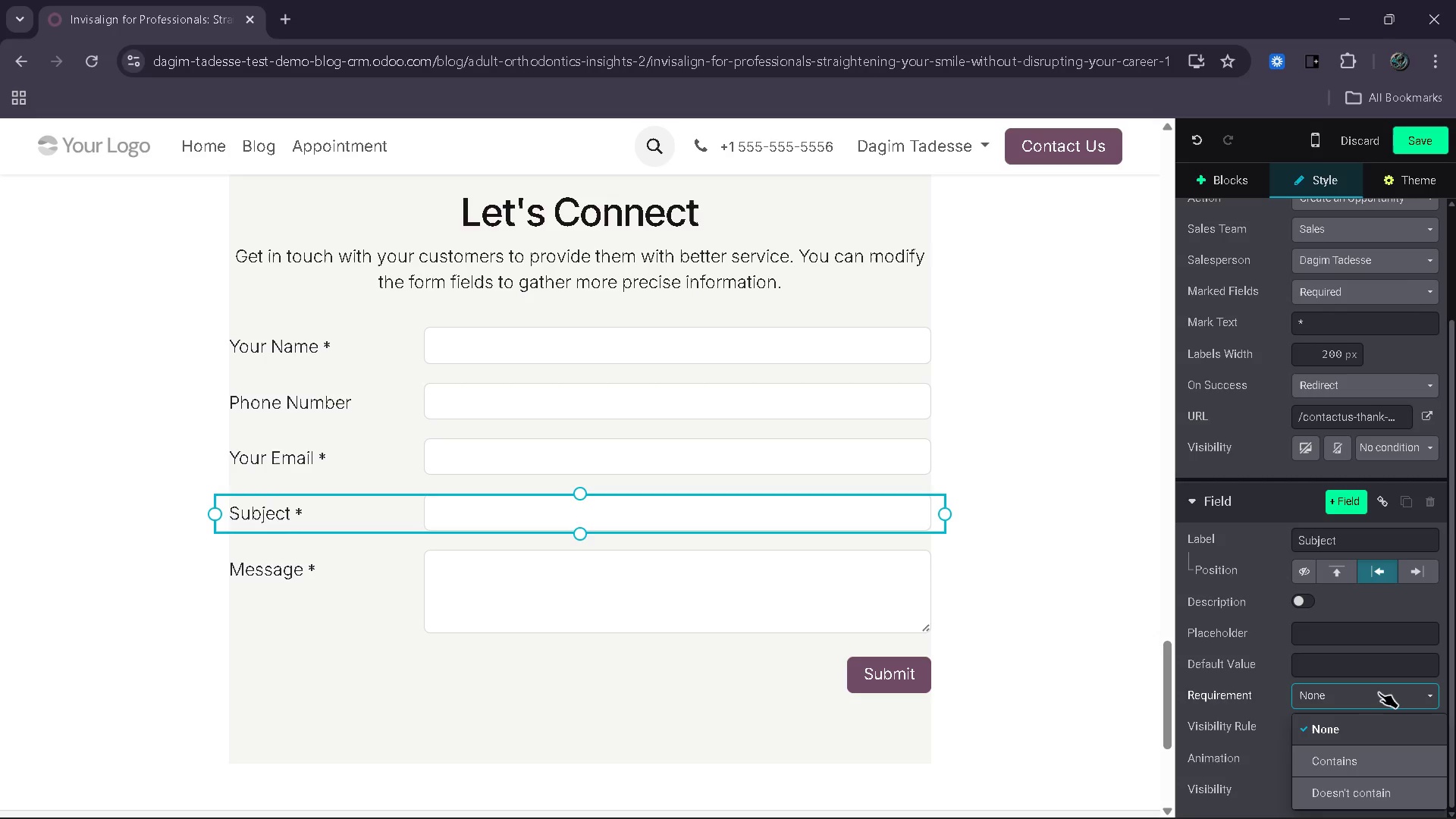 
left_click([1379, 692])
 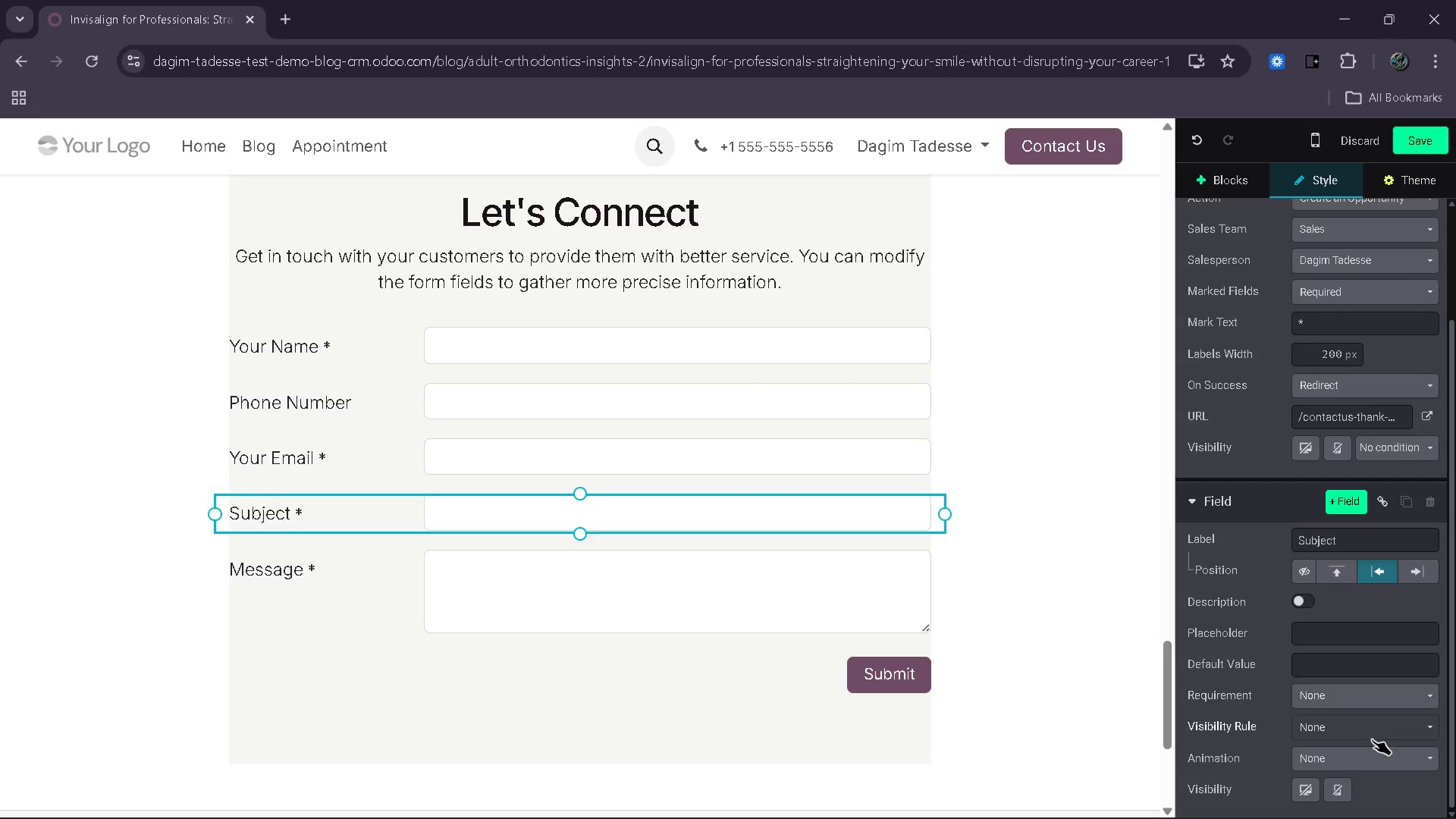 
left_click([1372, 739])
 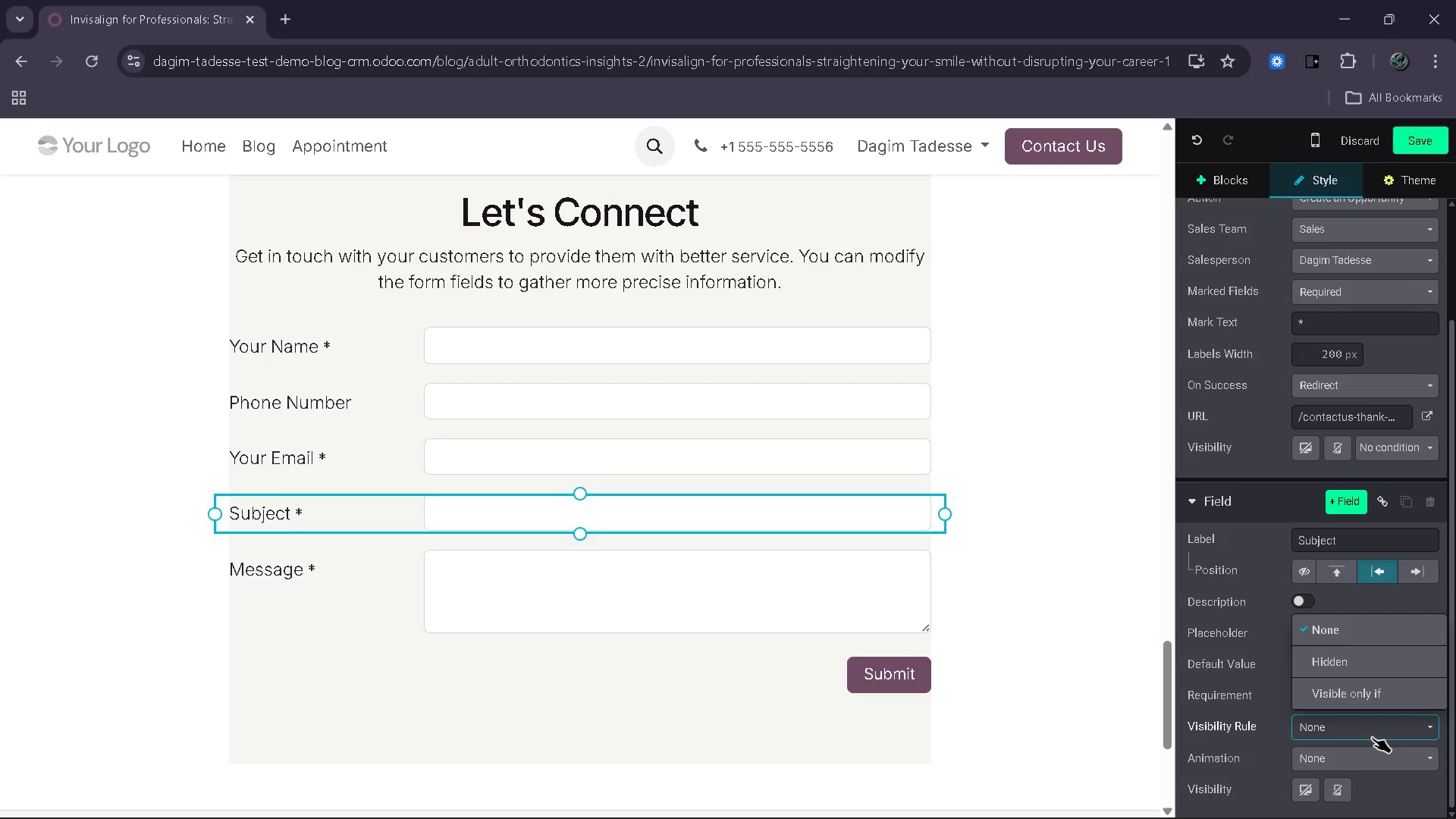 
left_click([1372, 737])
 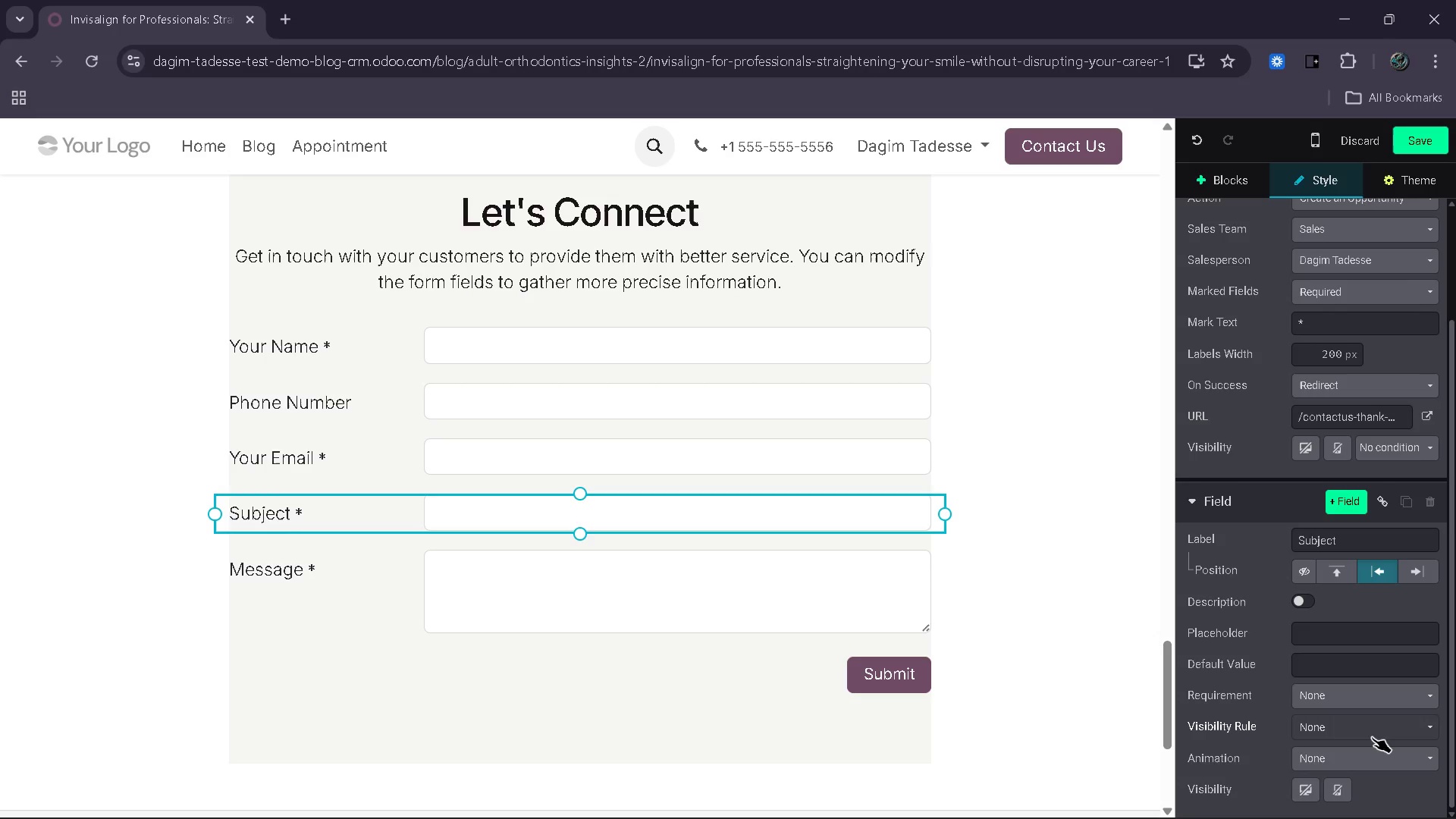 
left_click([1372, 737])
 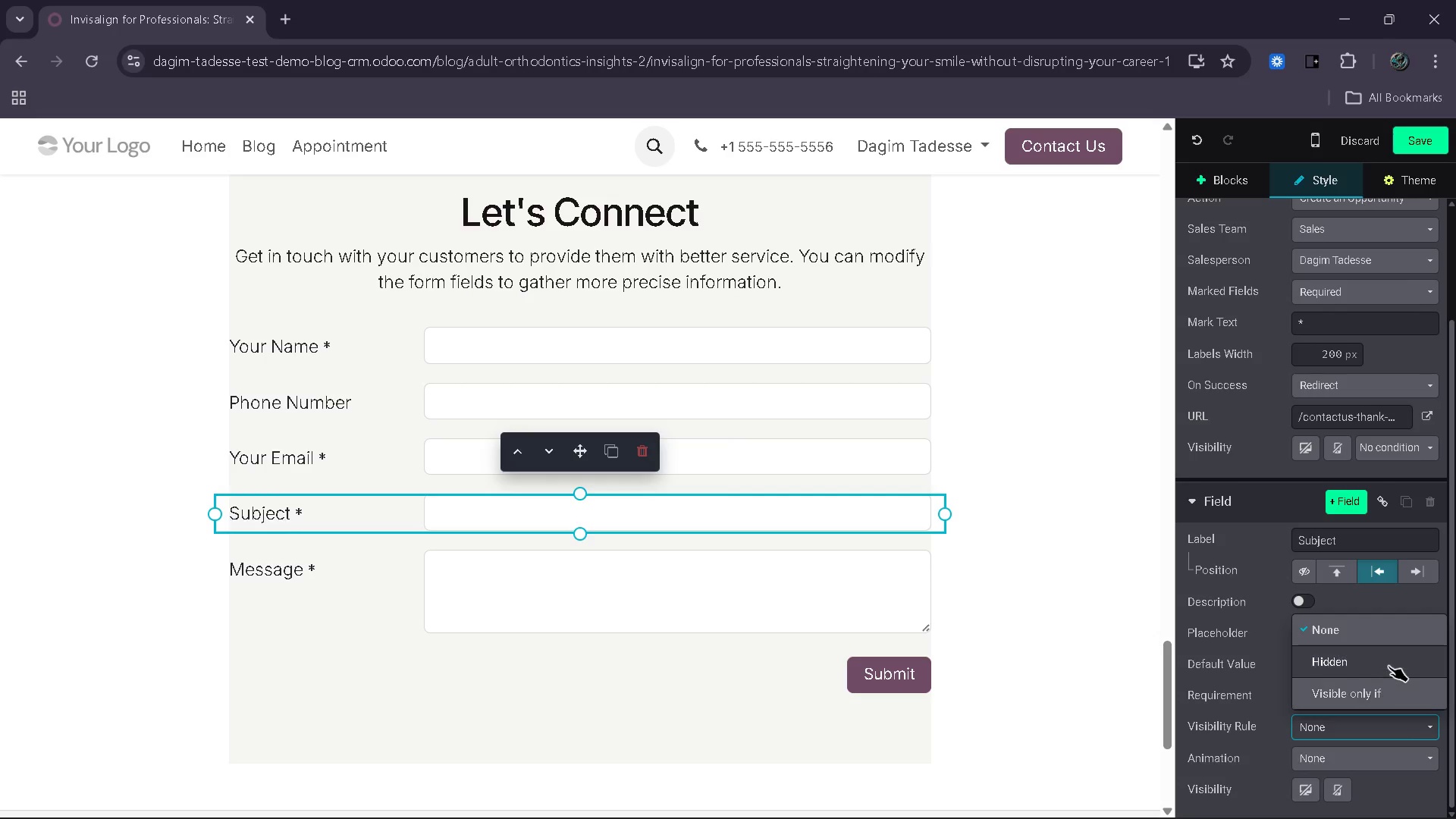 
left_click([1389, 665])
 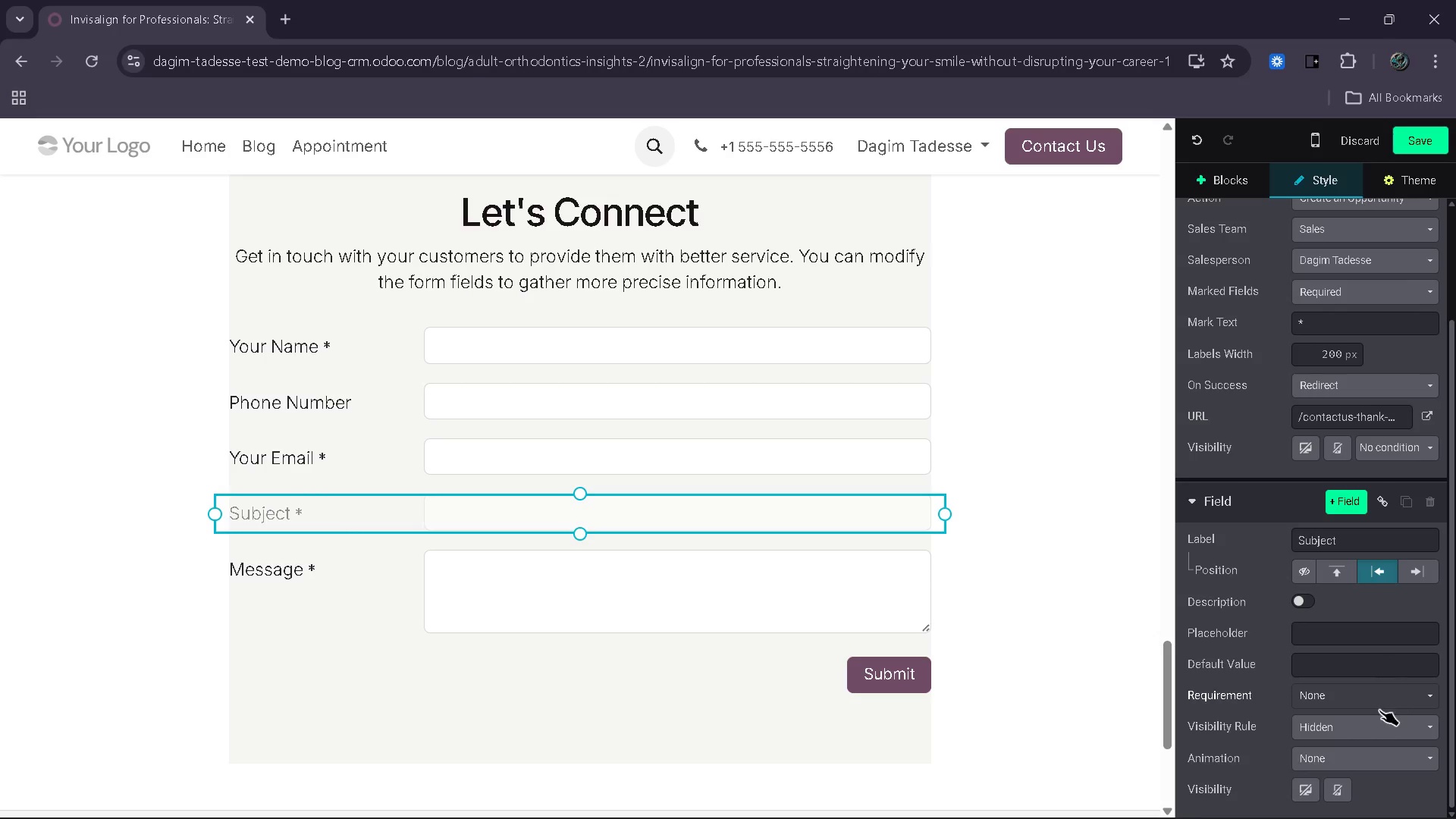 
left_click([1375, 728])
 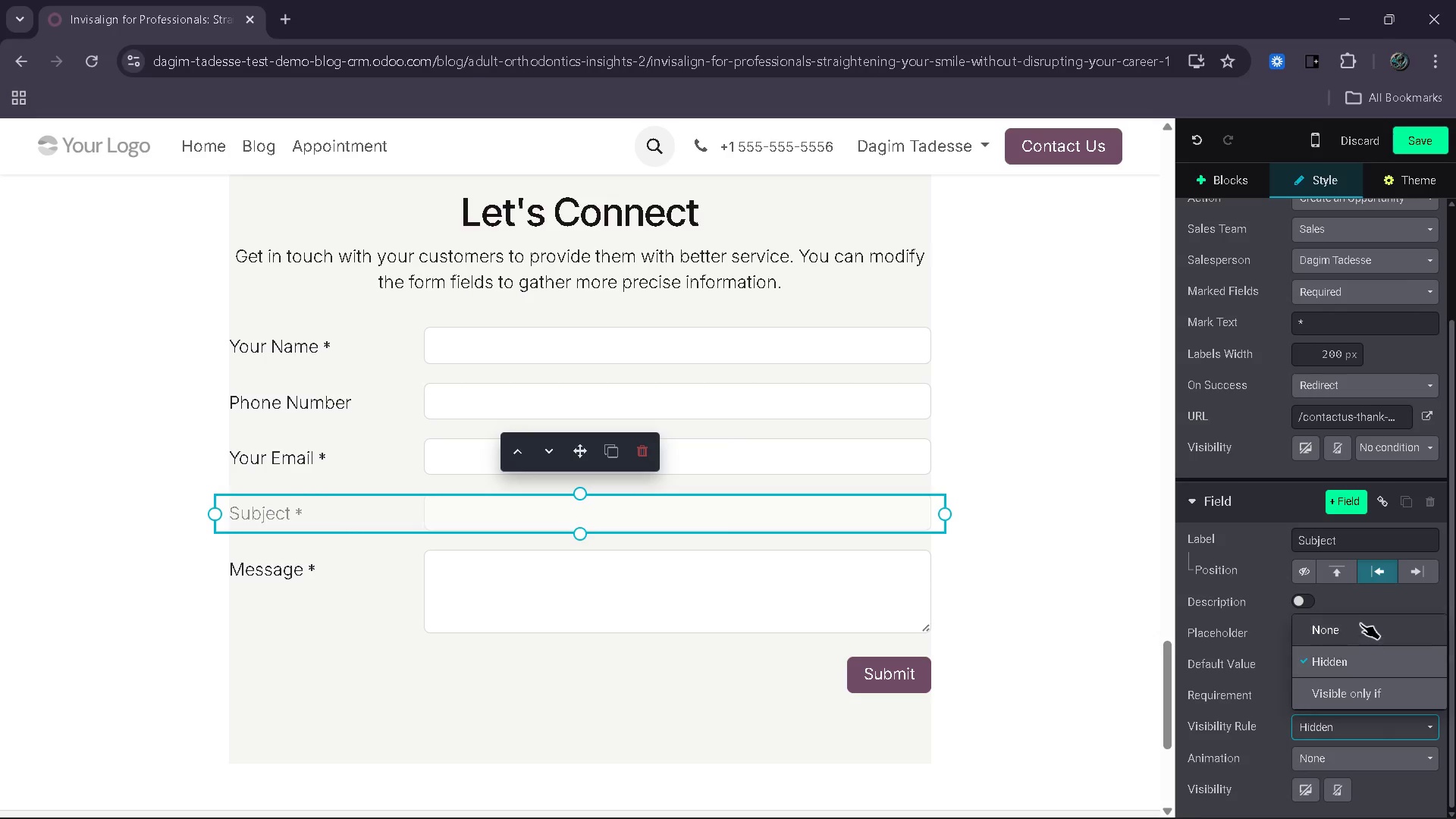 
left_click([1360, 623])
 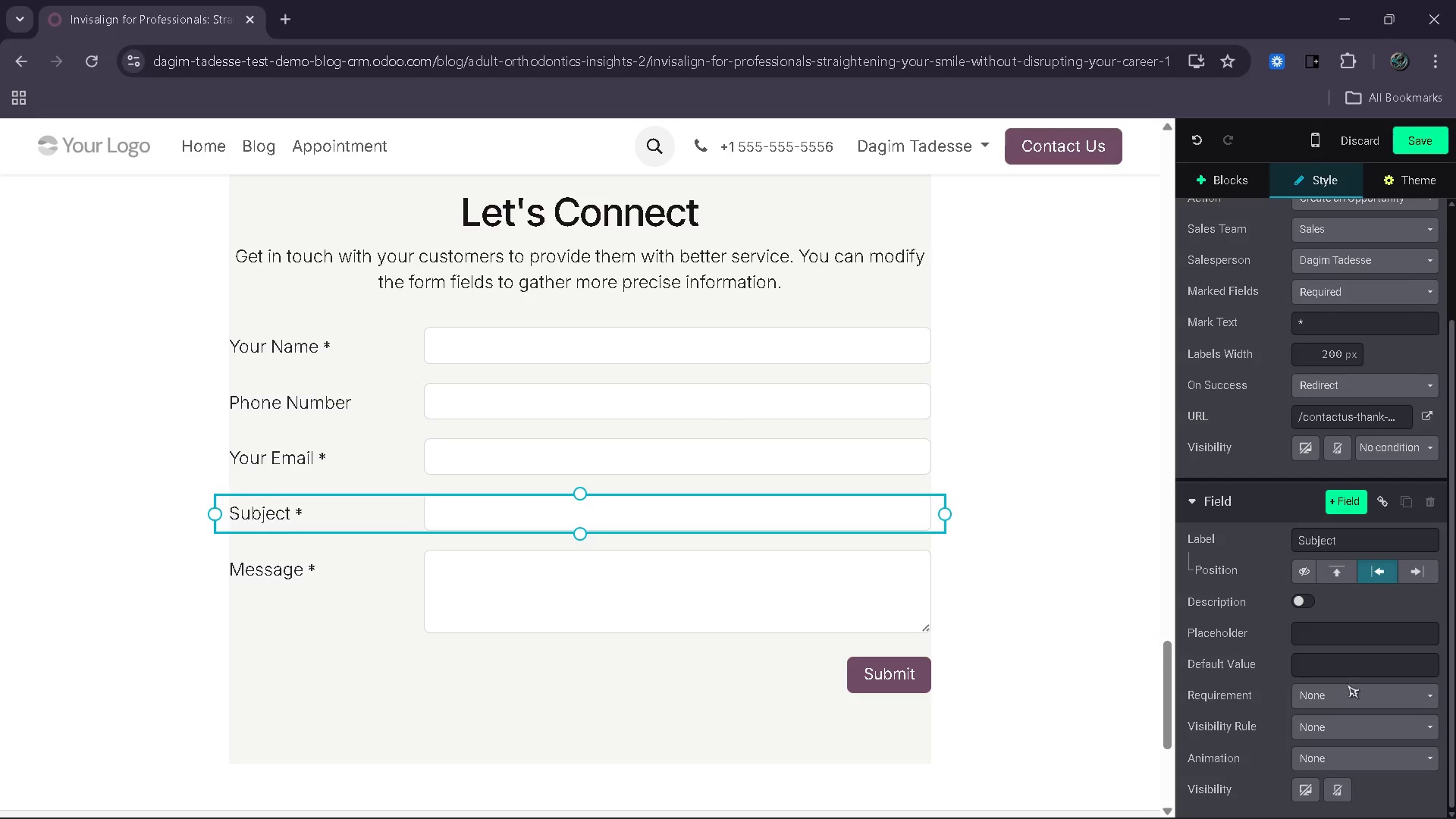 
left_click([1366, 674])
 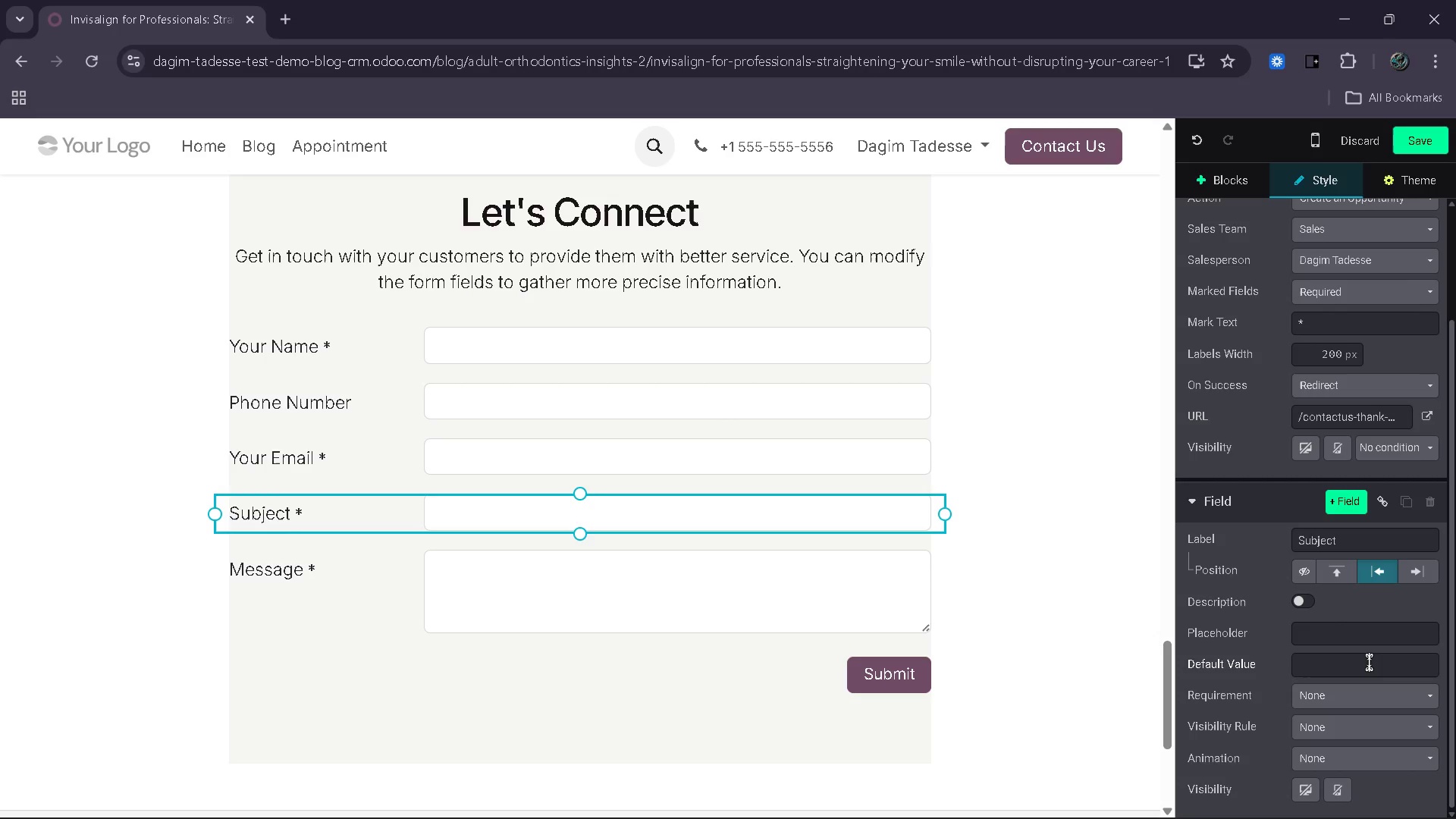 
left_click([1369, 662])
 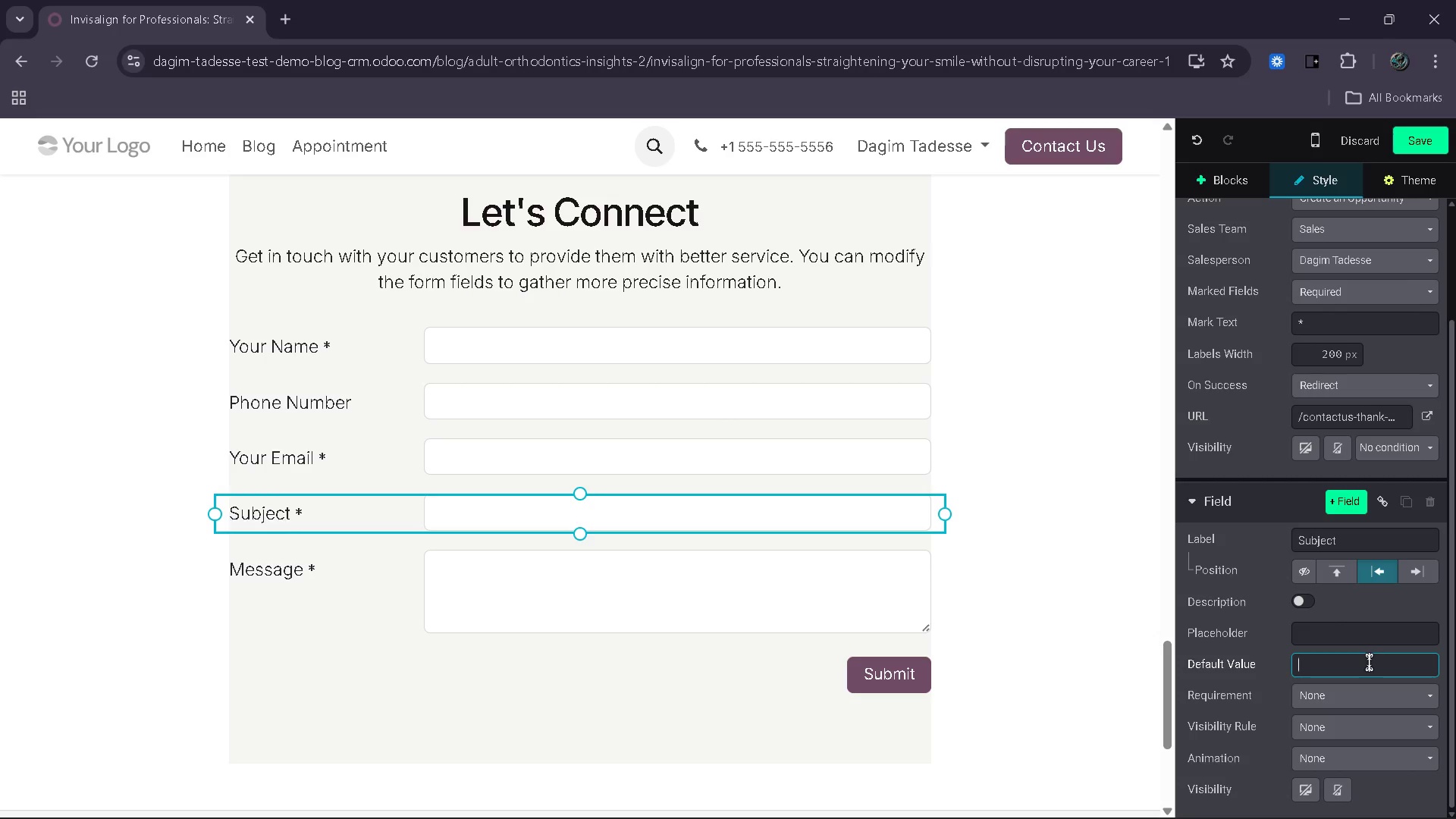 
type(xjh)
key(Backspace)
key(Backspace)
key(Backspace)
key(Backspace)
 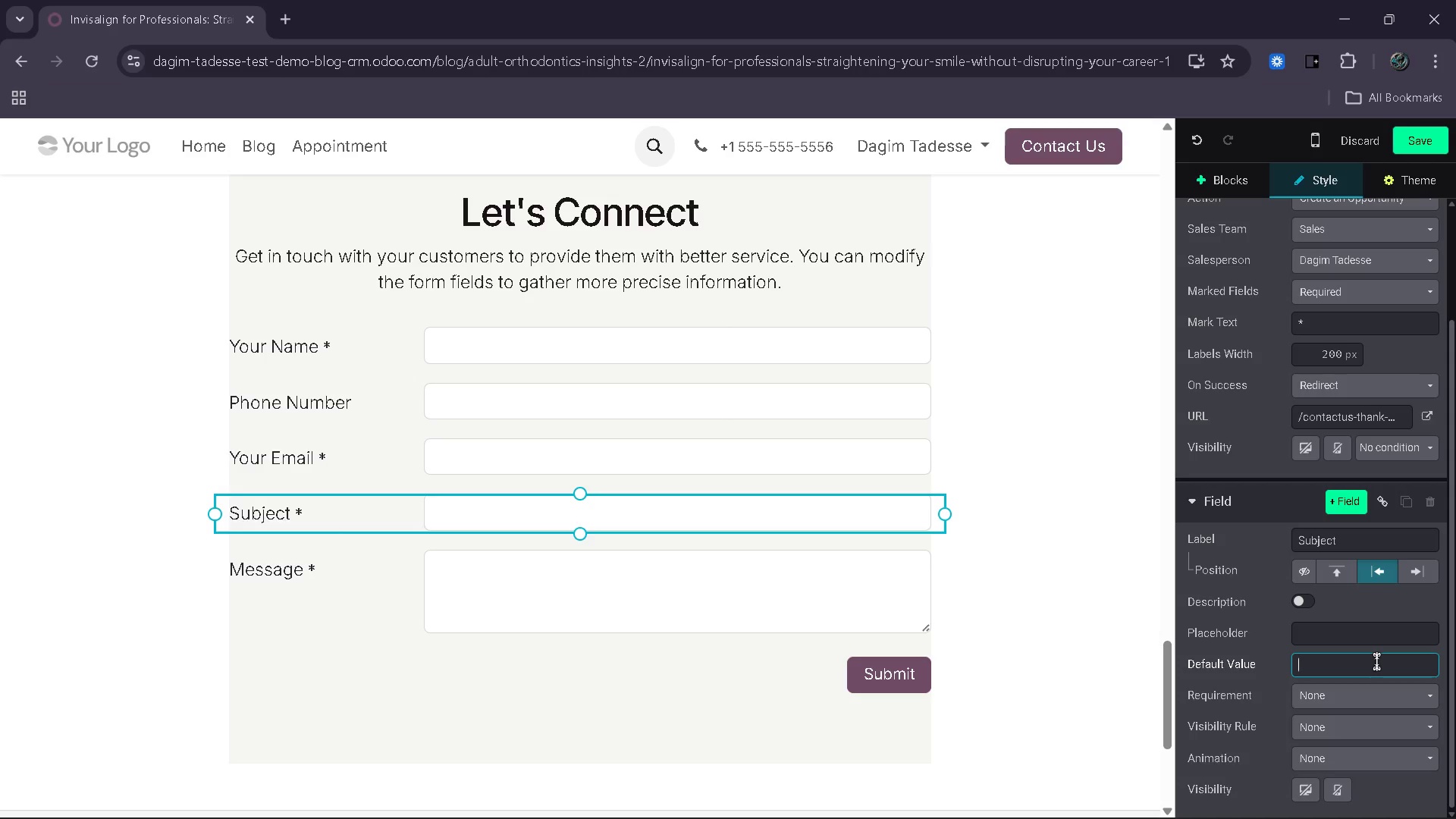 
wait(9.86)
 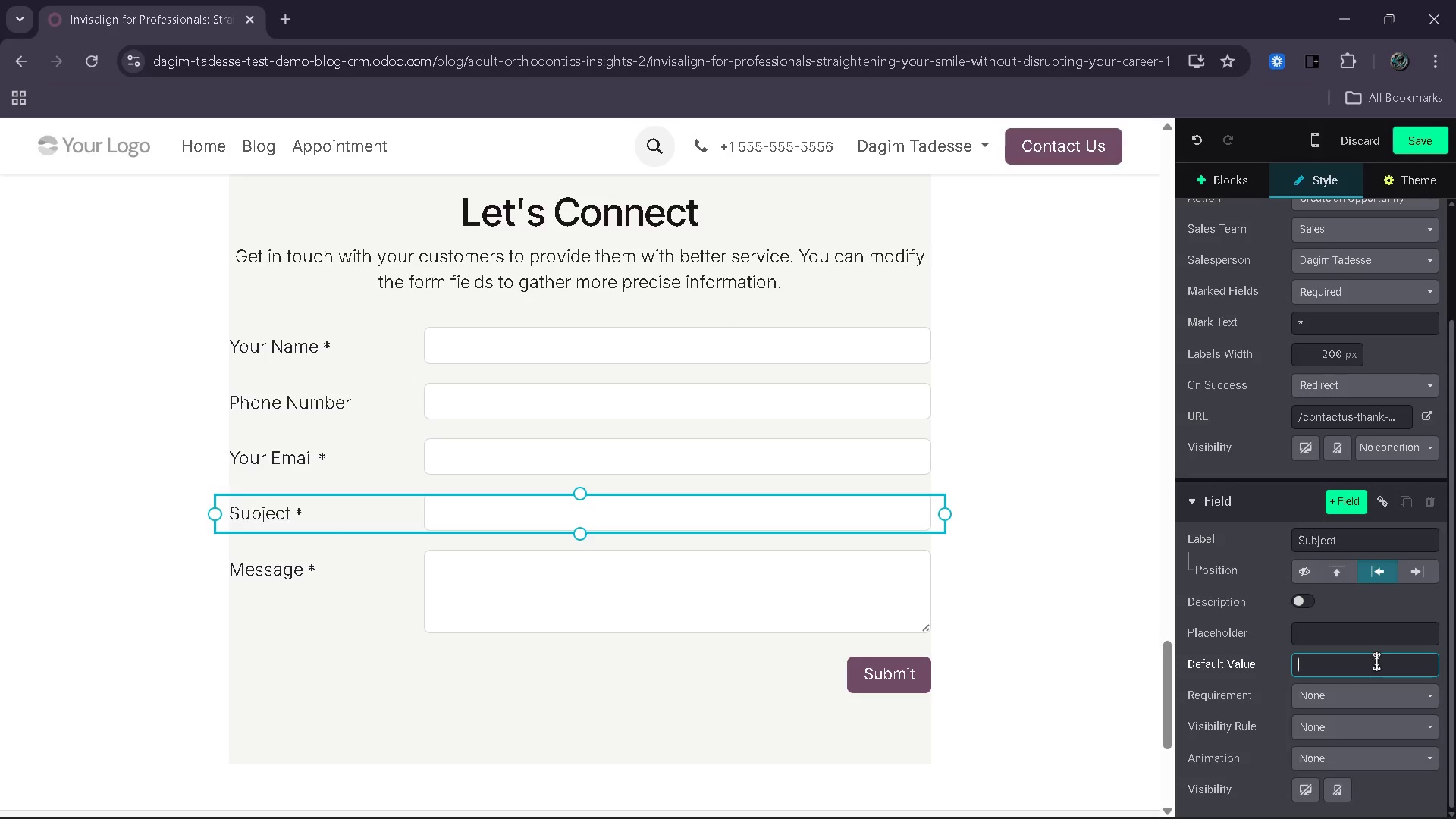 
left_click([1299, 605])
 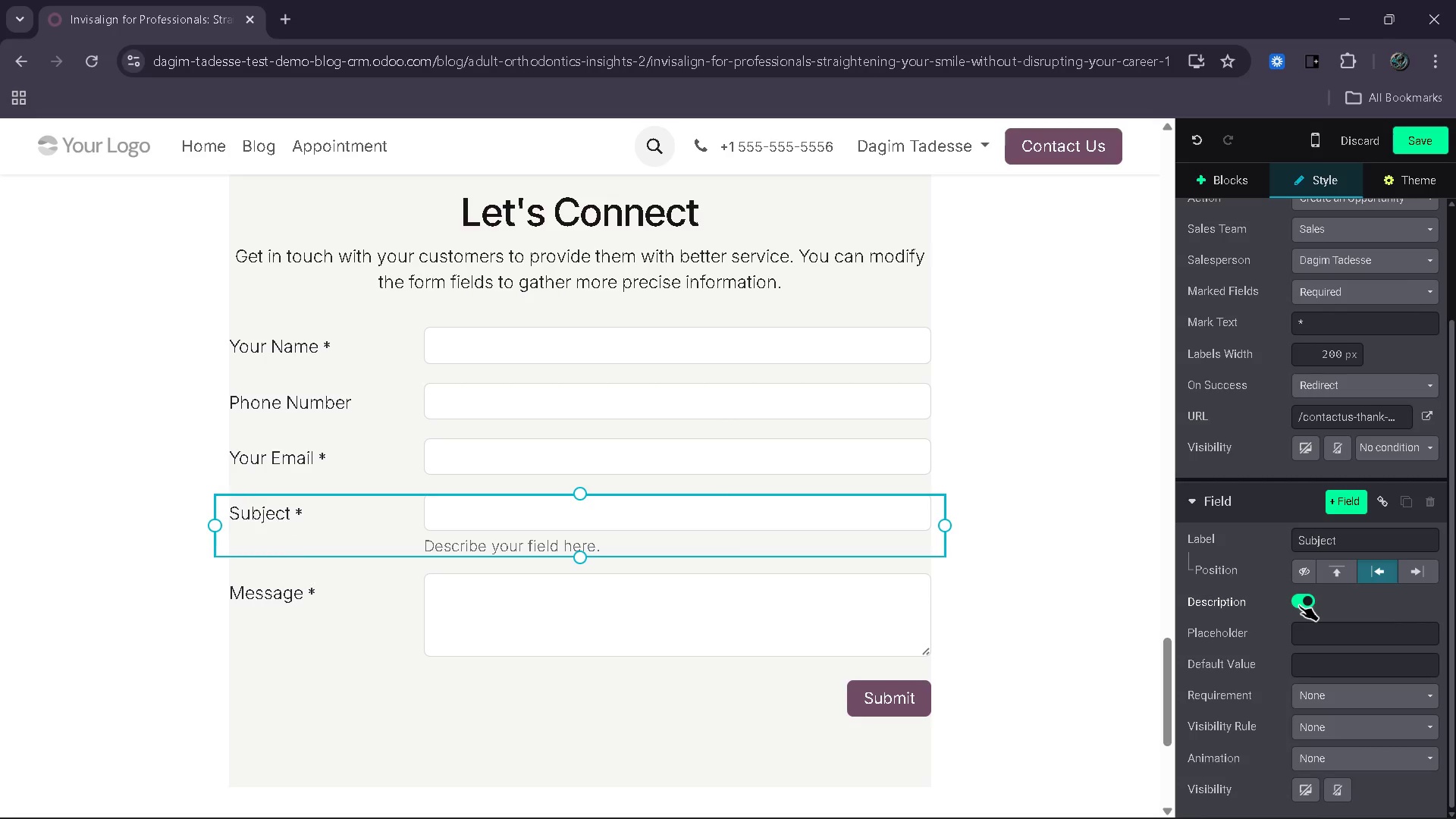 
left_click([1299, 605])
 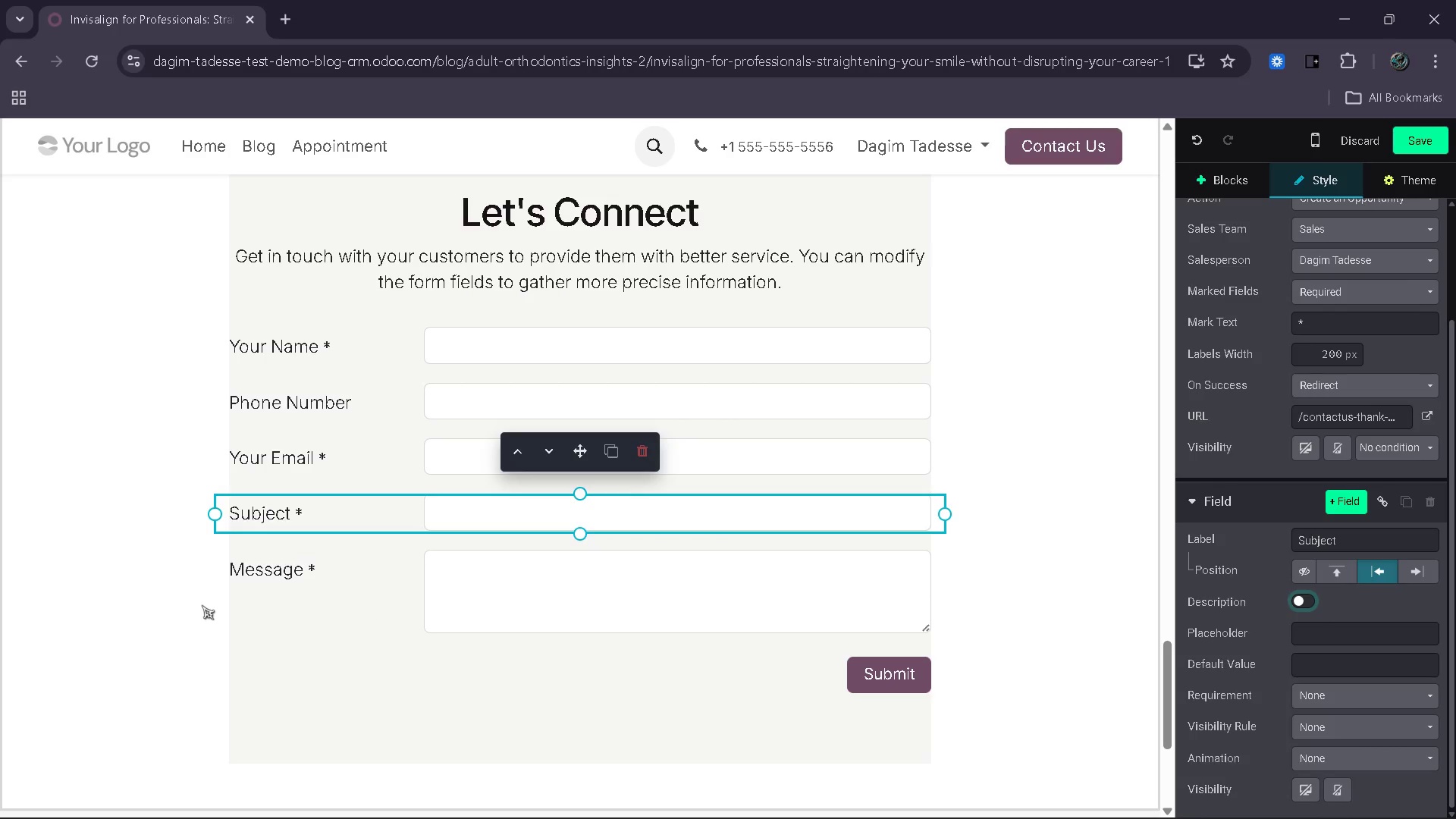 
left_click([202, 605])
 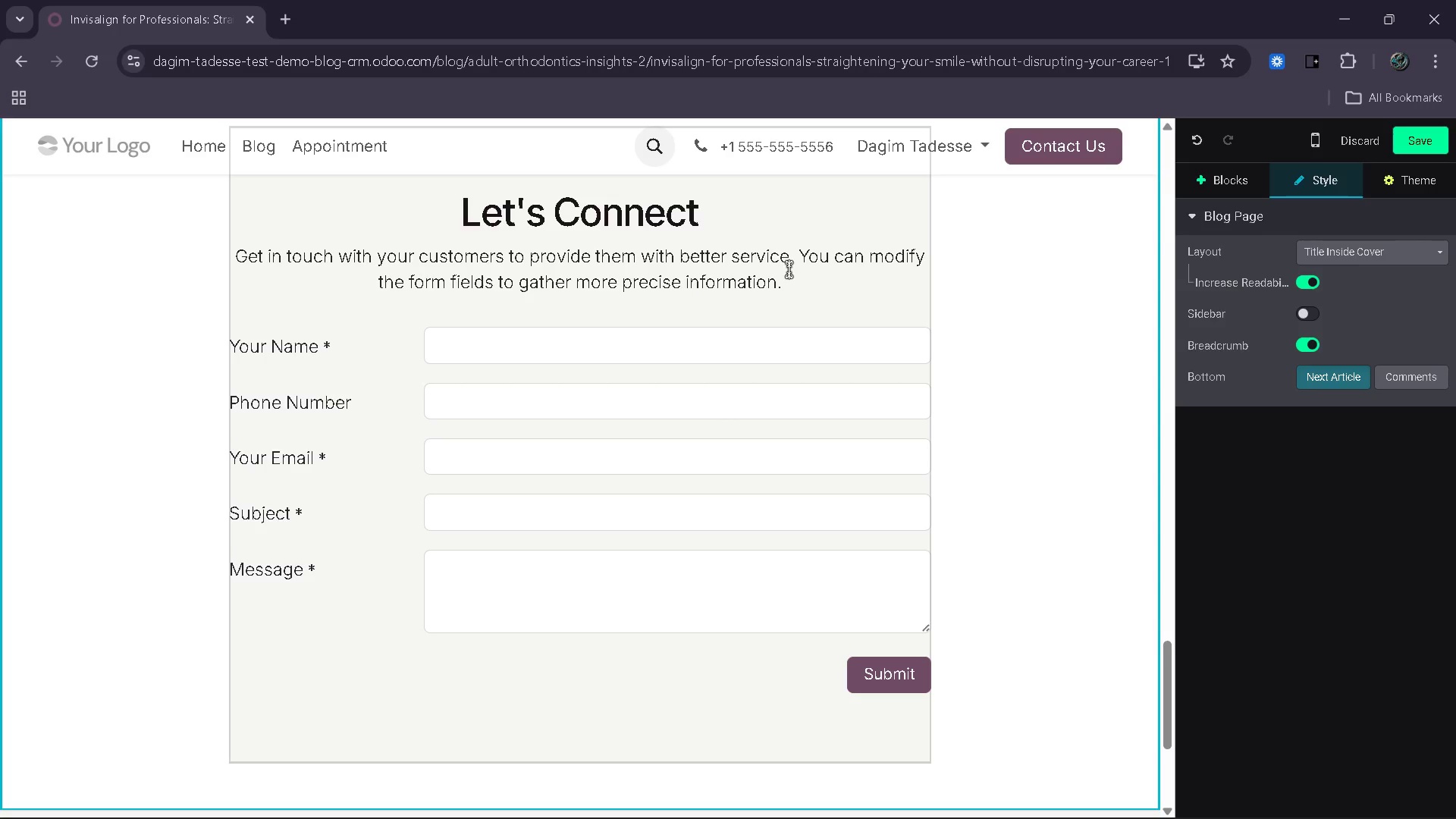 
wait(6.33)
 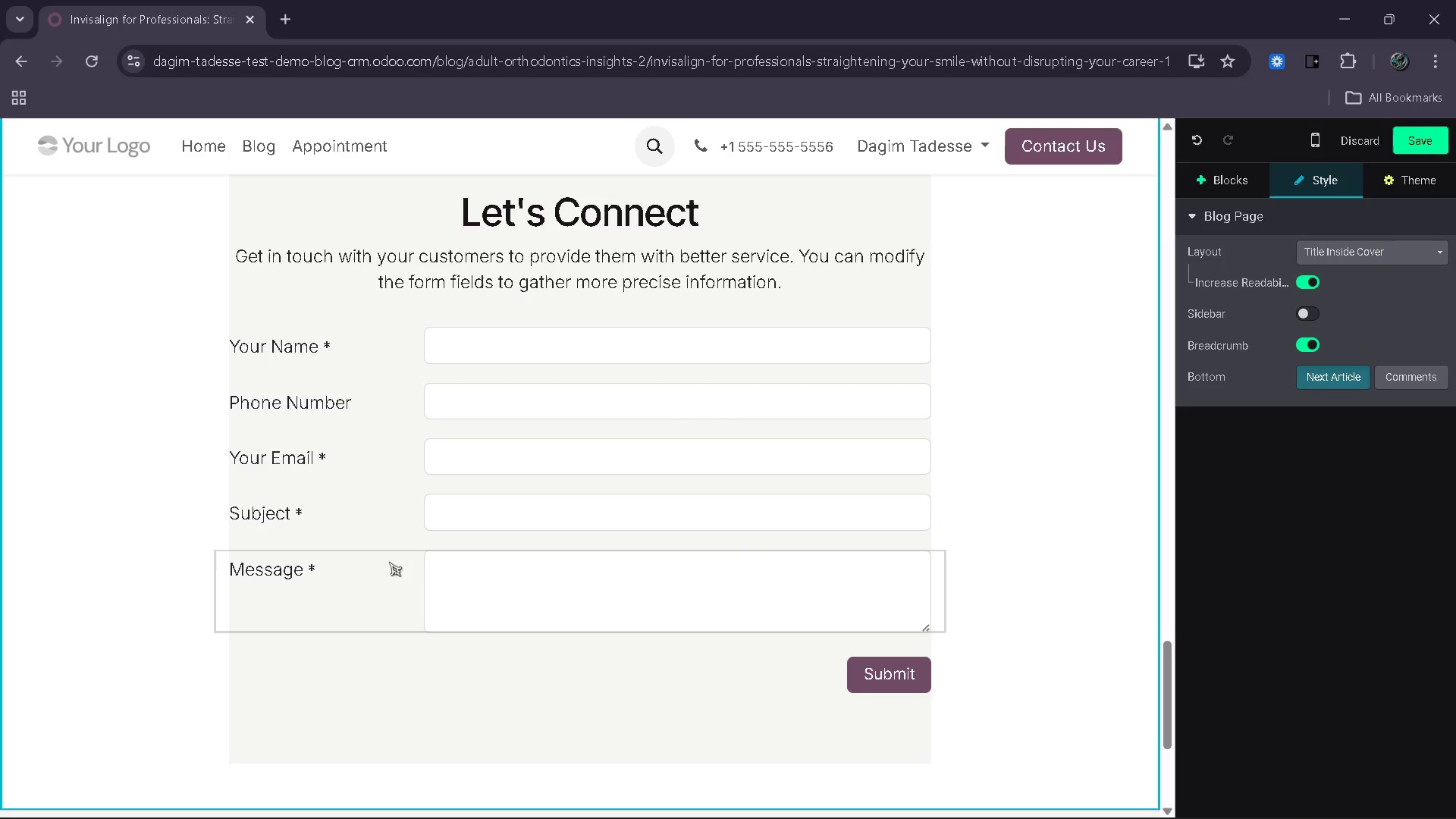 
left_click_drag(start_coordinate=[813, 281], to_coordinate=[232, 260])
 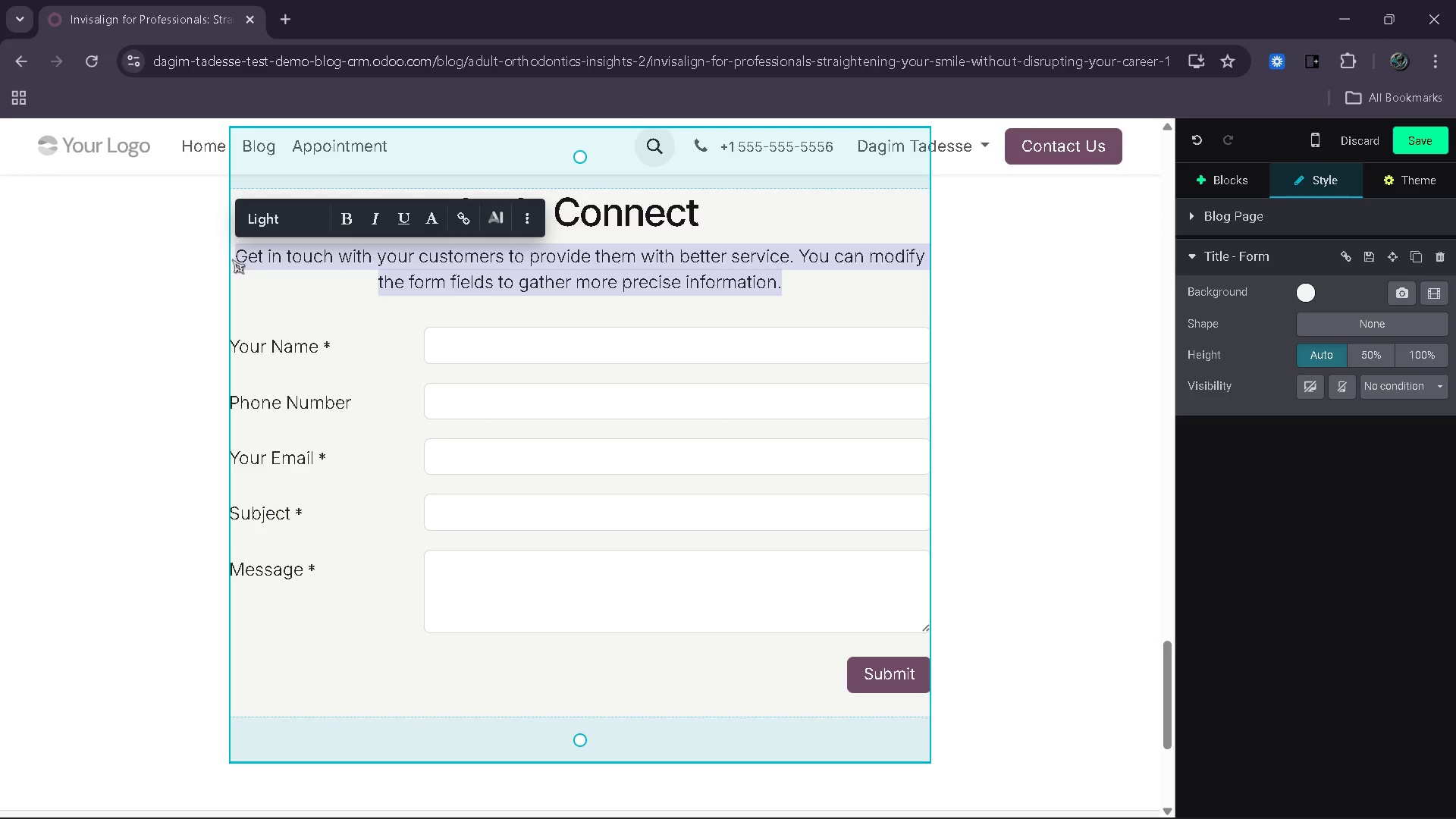 
key(Backspace)
 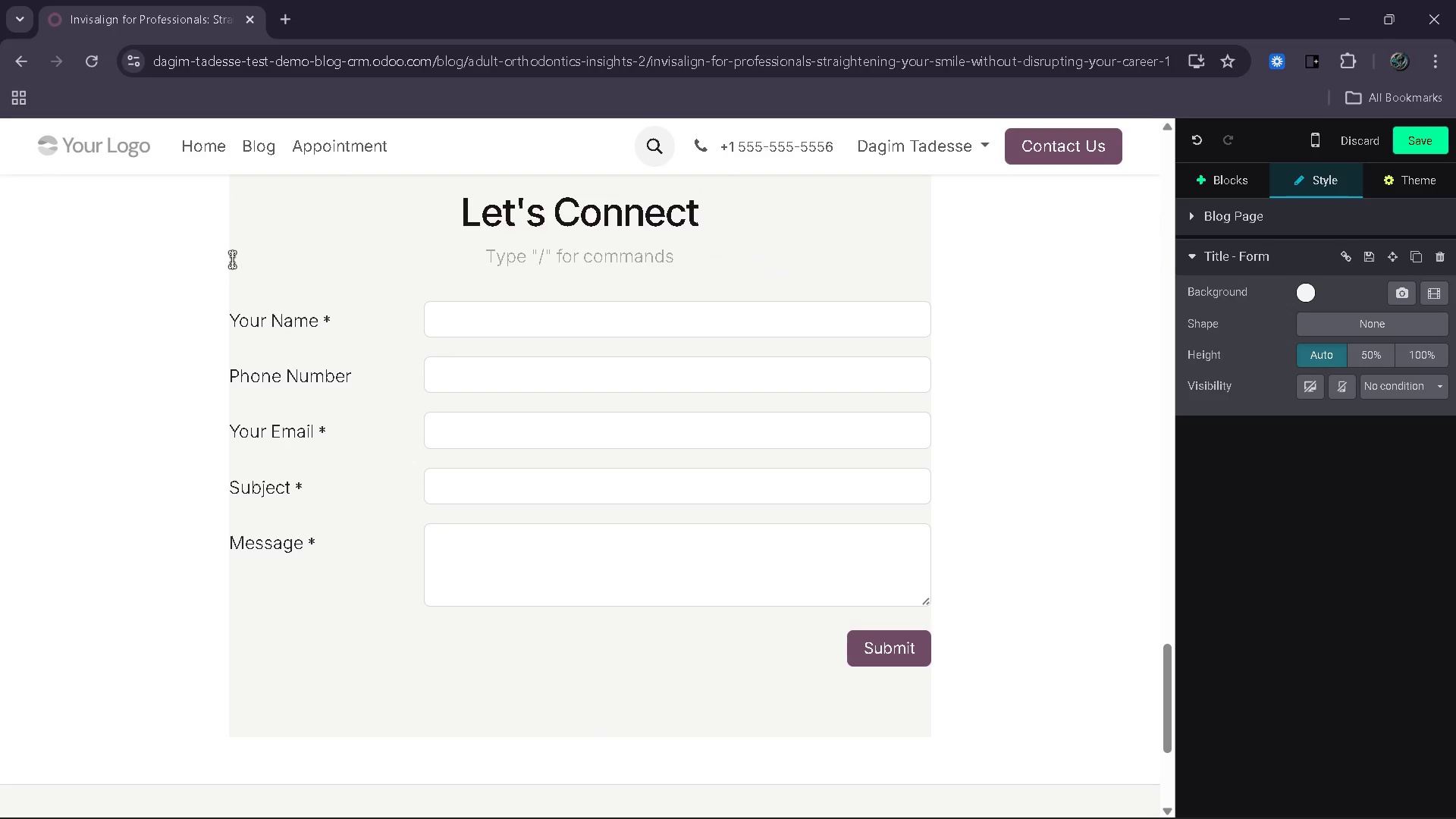 
key(Backspace)
 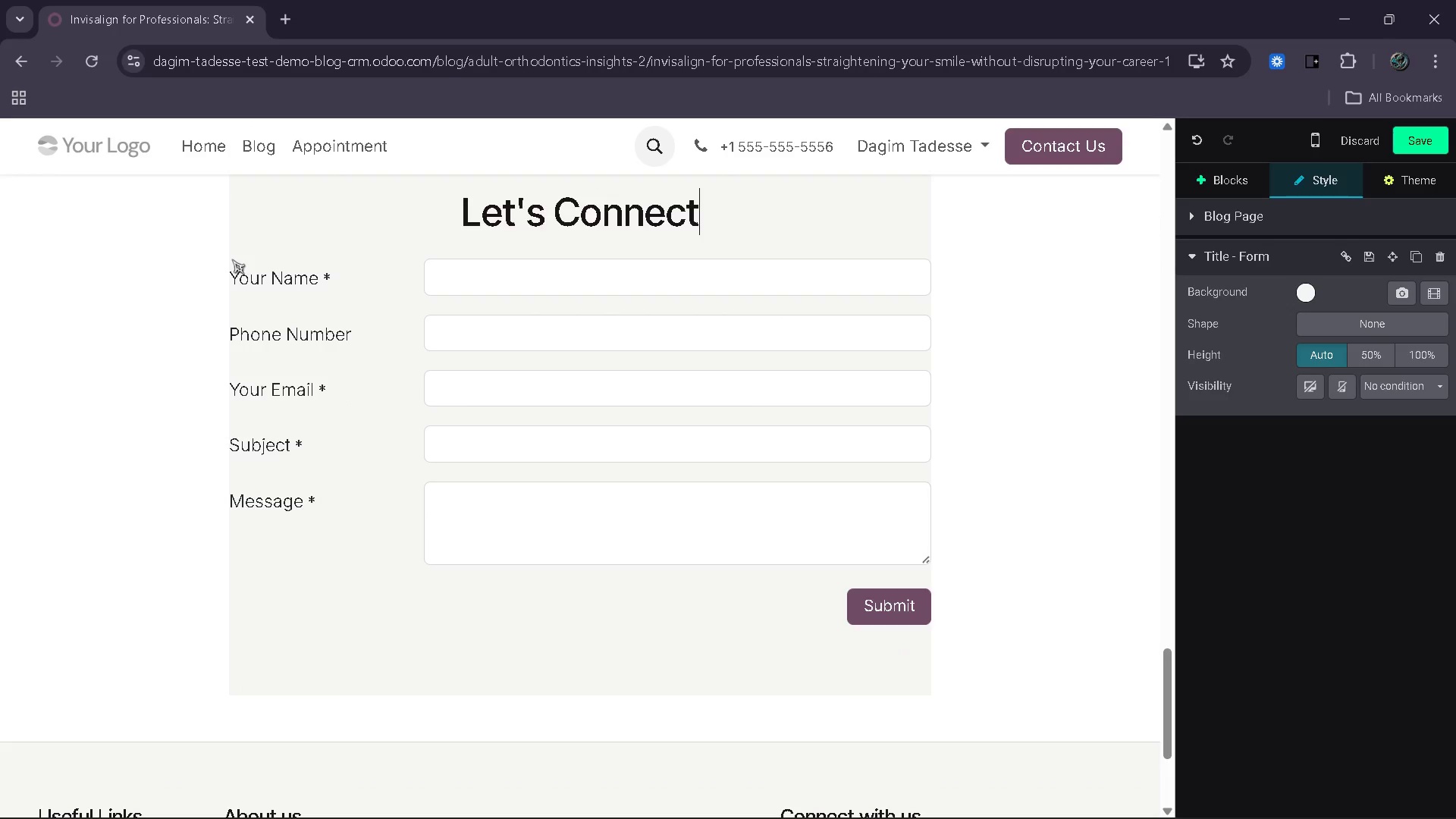 
key(Backspace)
key(Backspace)
key(Backspace)
key(Backspace)
key(Backspace)
key(Backspace)
key(Backspace)
key(Backspace)
key(Backspace)
key(Backspace)
key(Backspace)
key(Backspace)
key(Backspace)
type(TEST )
key(Backspace)
key(Backspace)
key(Backspace)
key(Backspace)
key(Backspace)
type(Book Your Invisalign Consultation)
 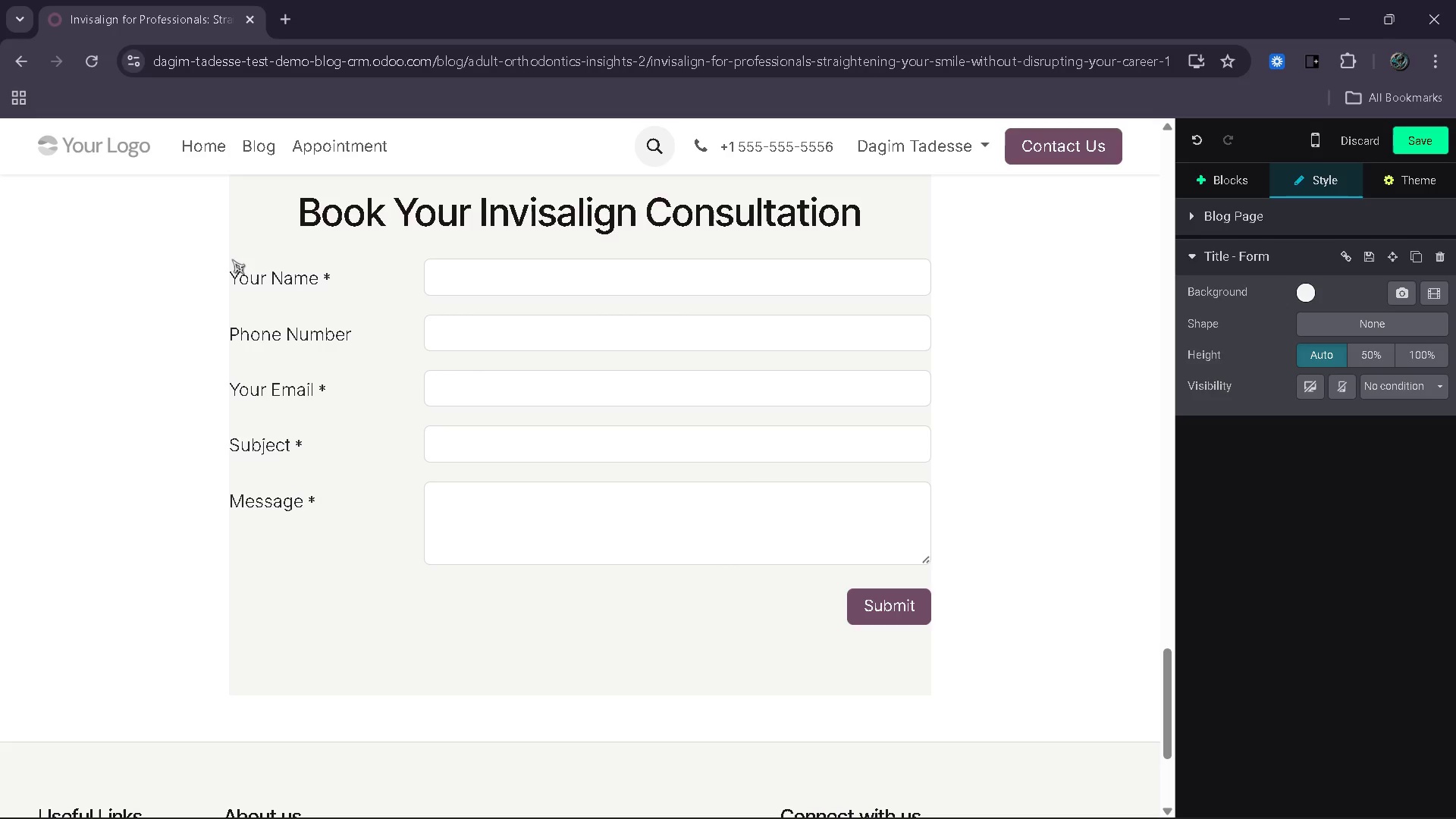 
wait(8.06)
 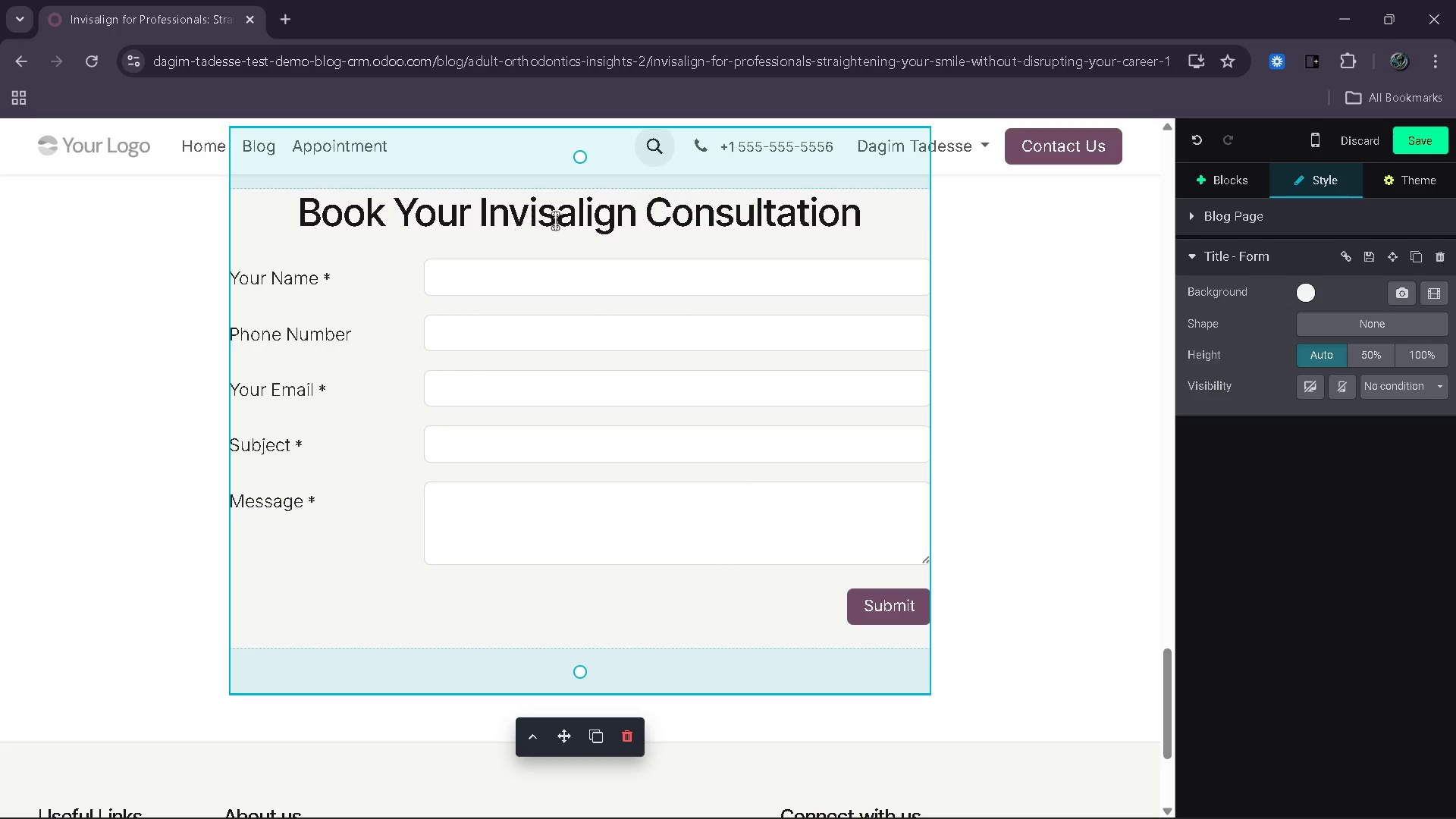 
left_click([1022, 250])
 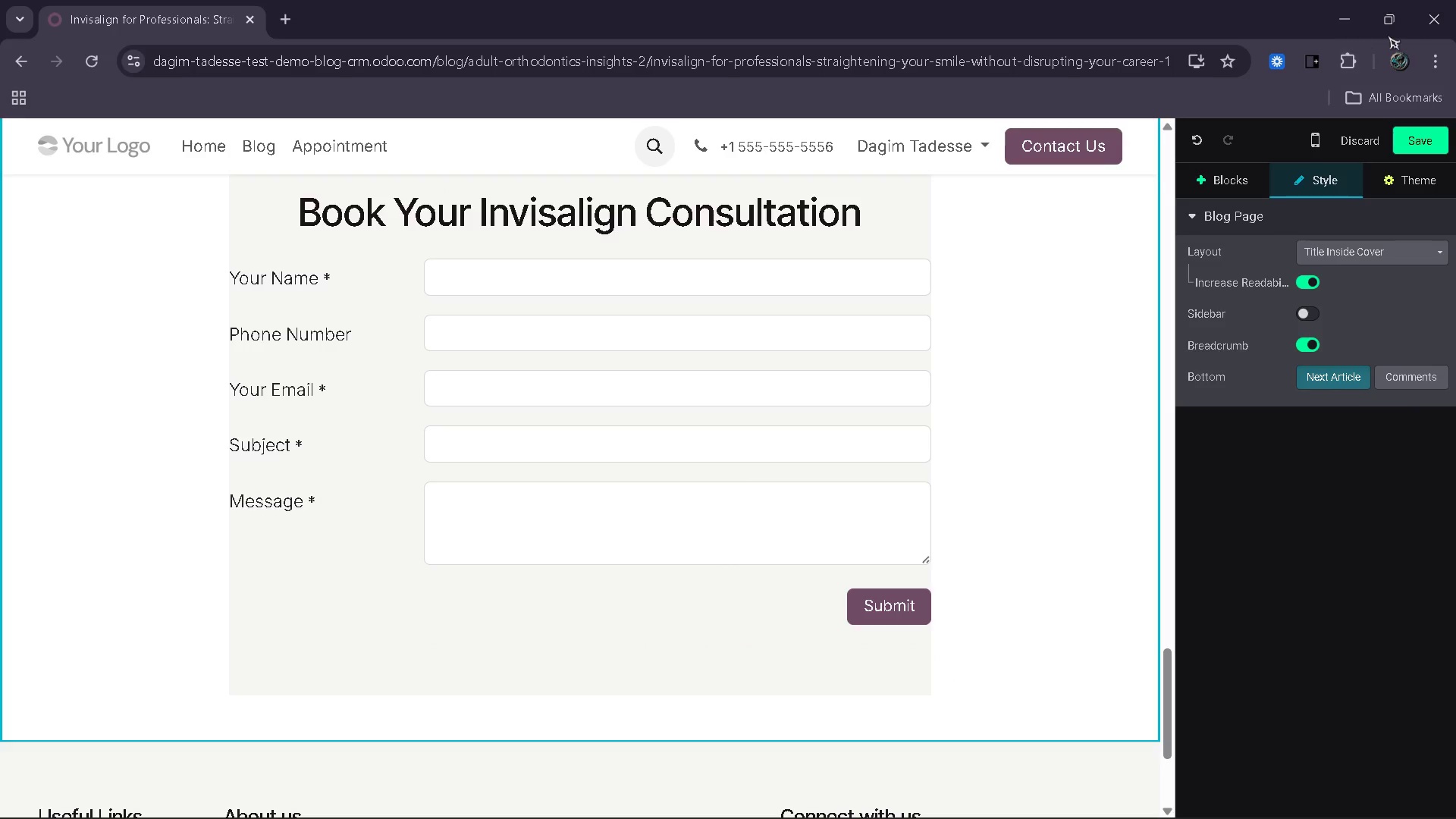 
left_click([1428, 143])
 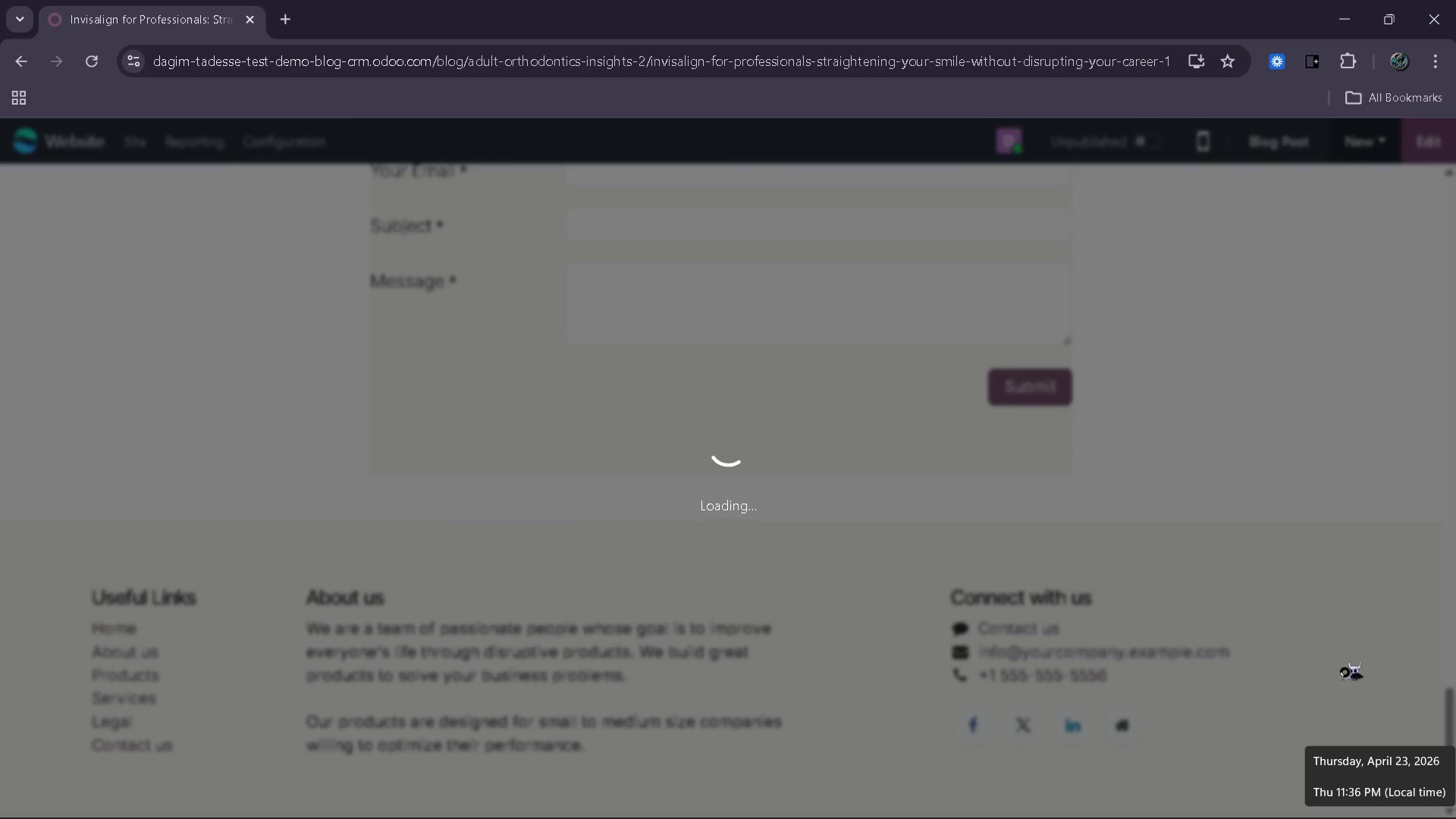 
wait(16.25)
 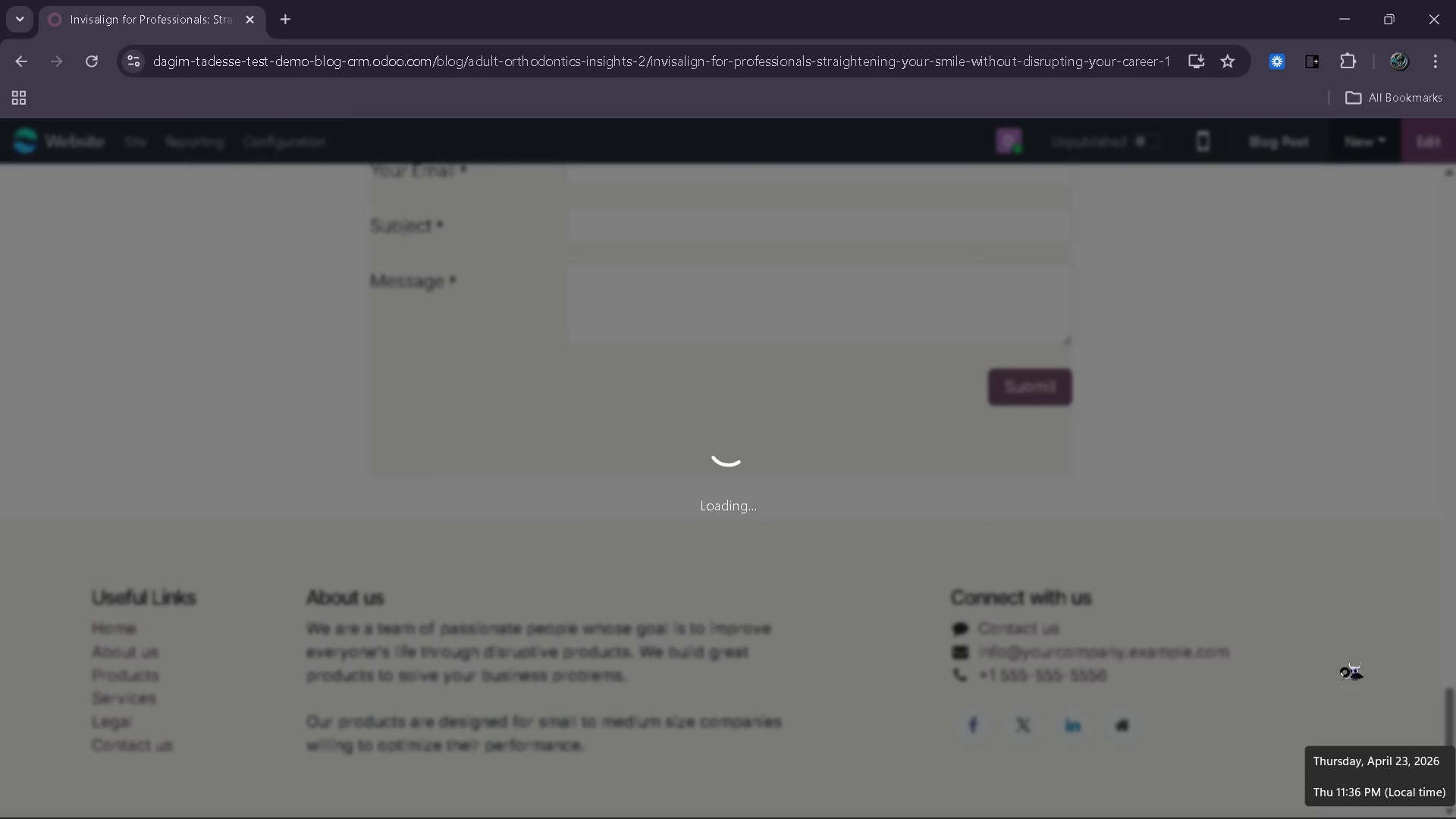 
left_click([728, 529])
 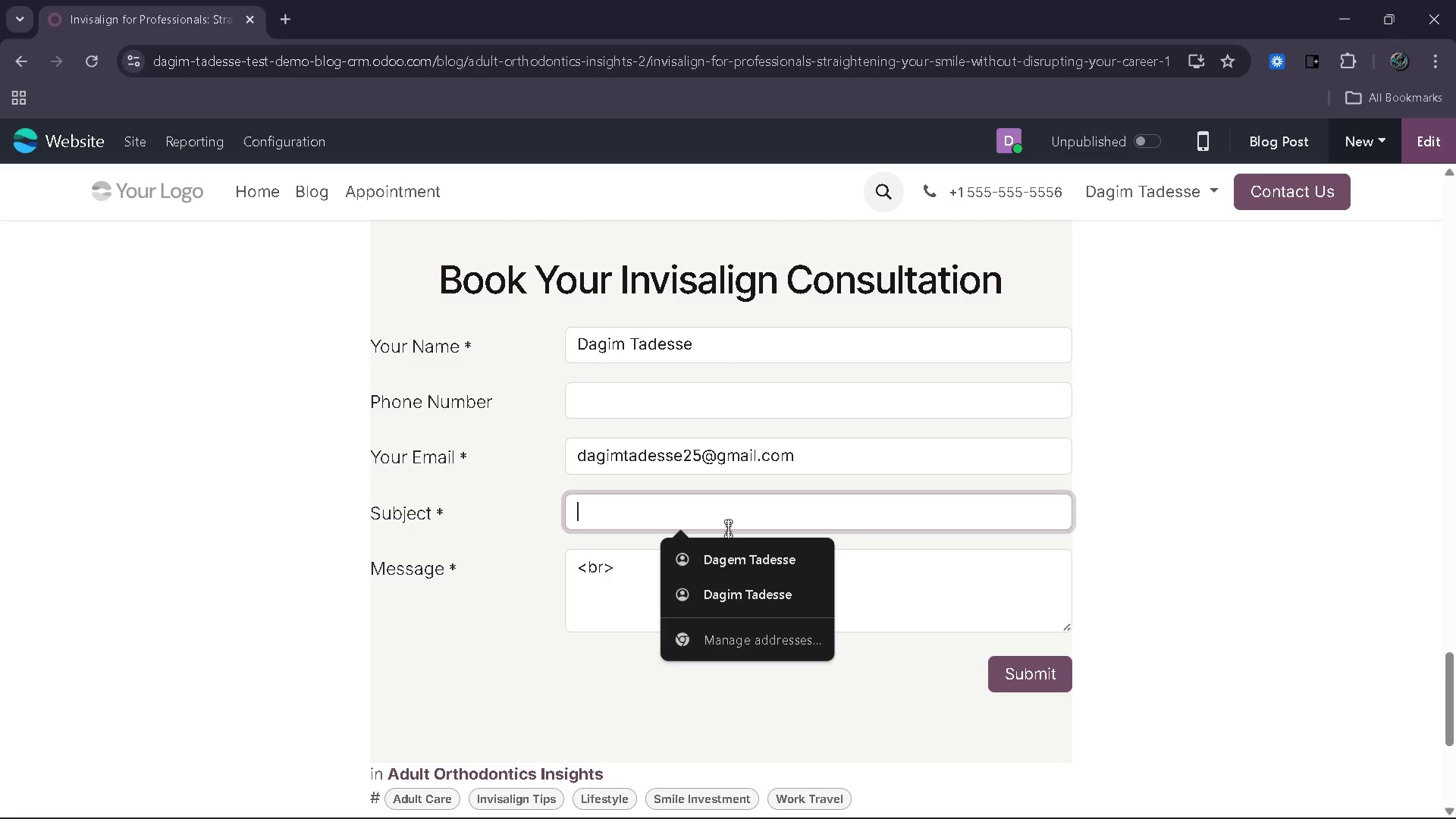 
type(appointment)
 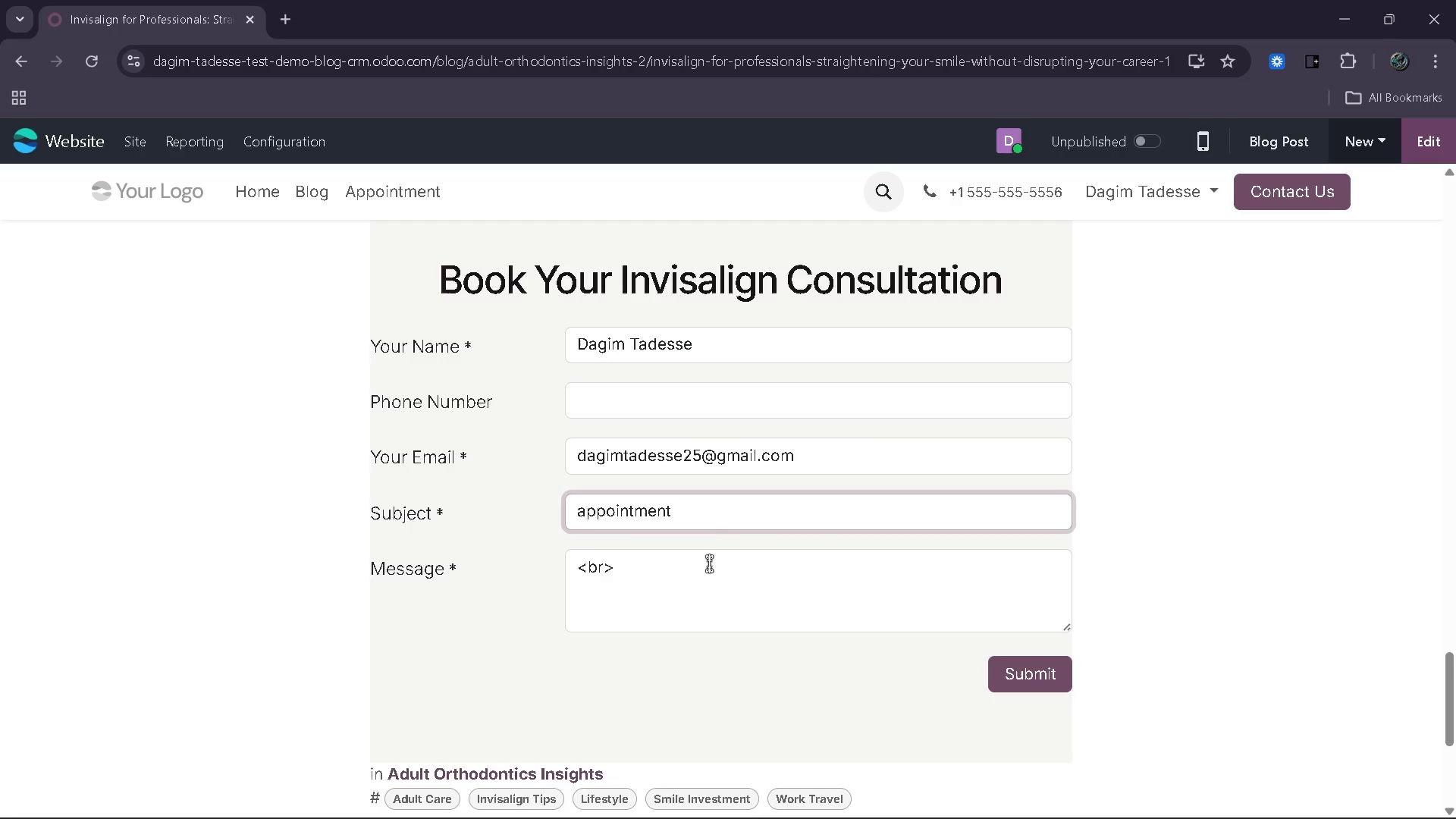 
left_click([709, 563])
 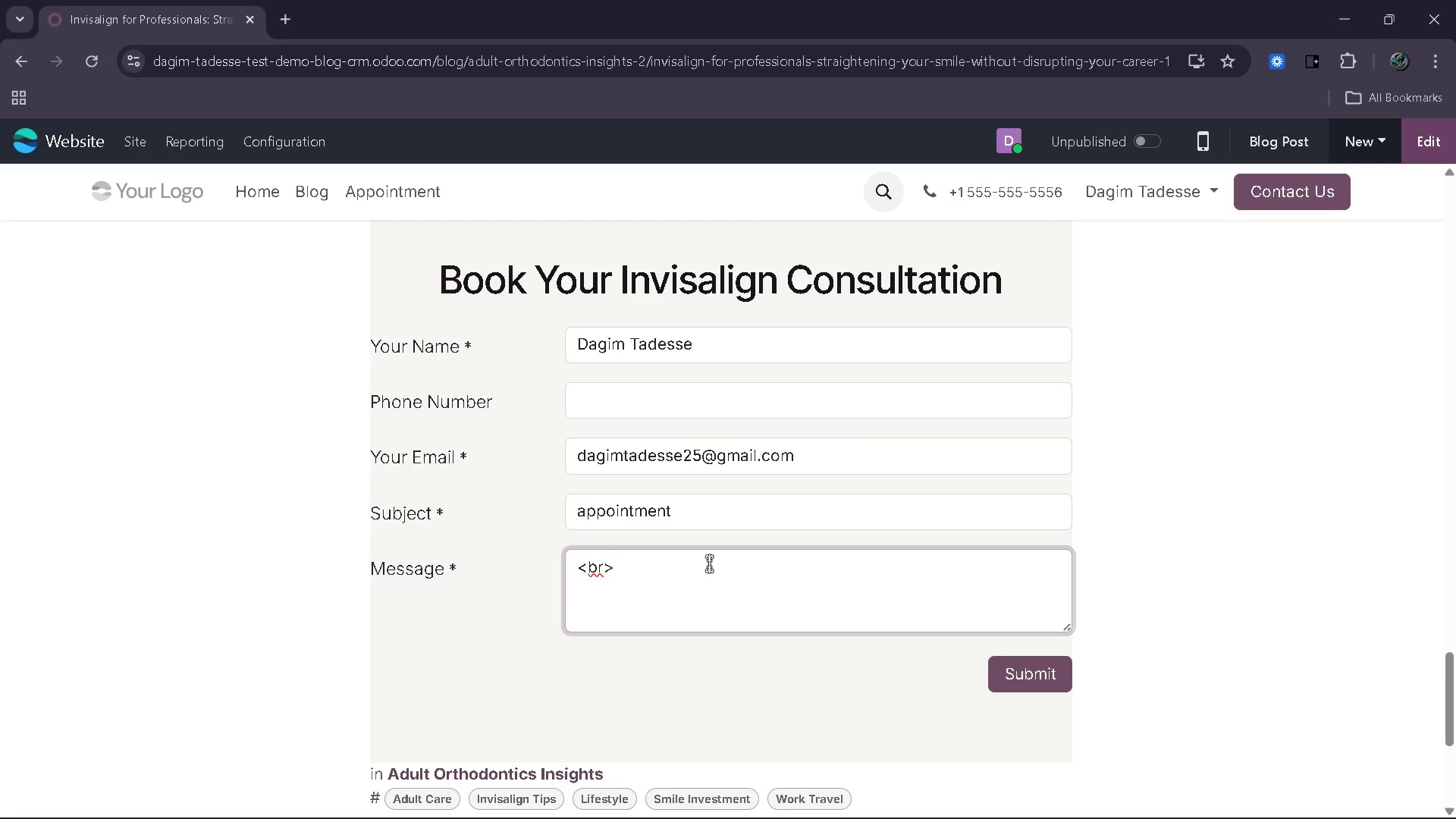 
left_click([709, 563])
 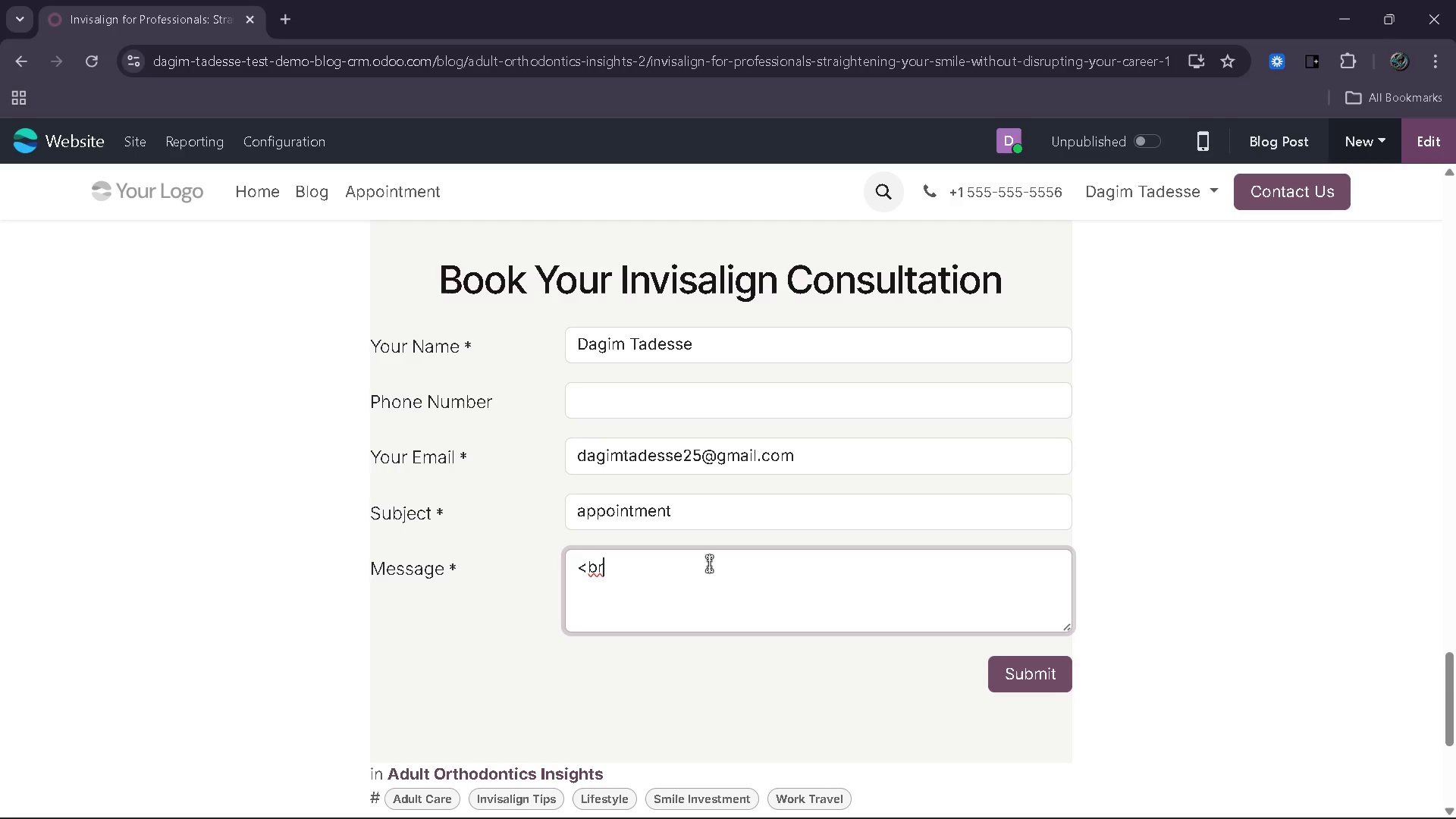 
key(Backspace)
 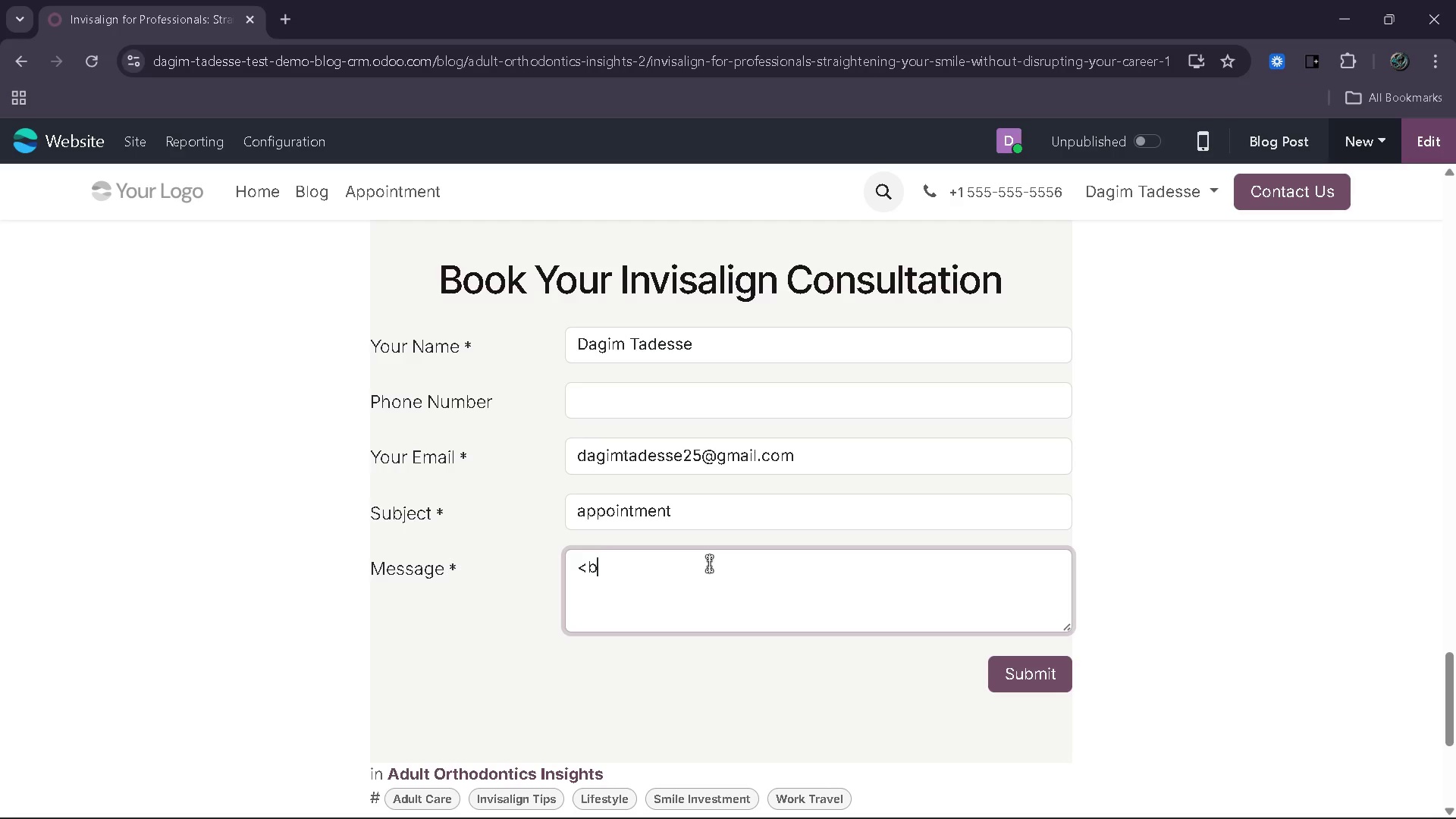 
key(Backspace)
 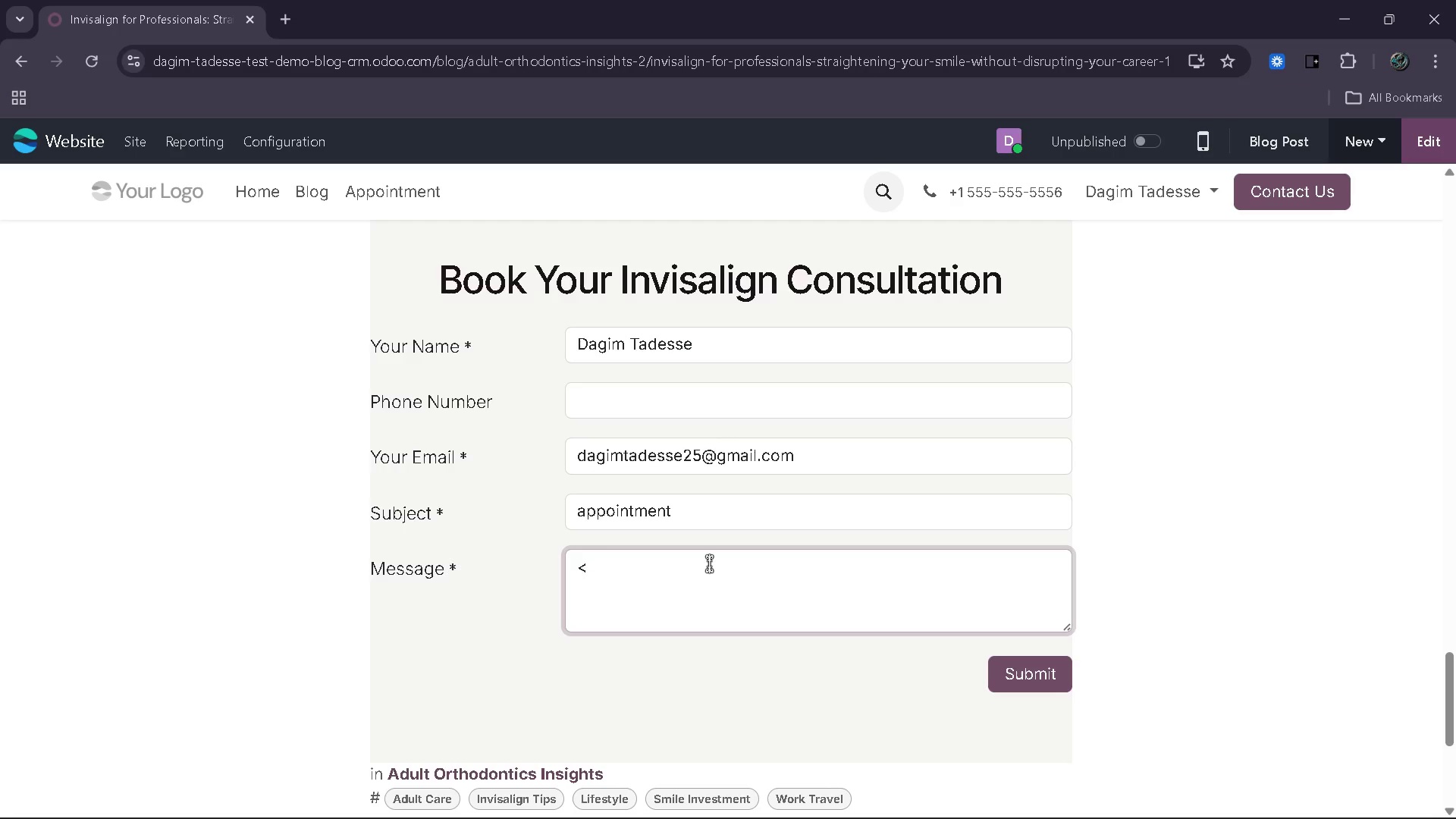 
key(Backspace)
 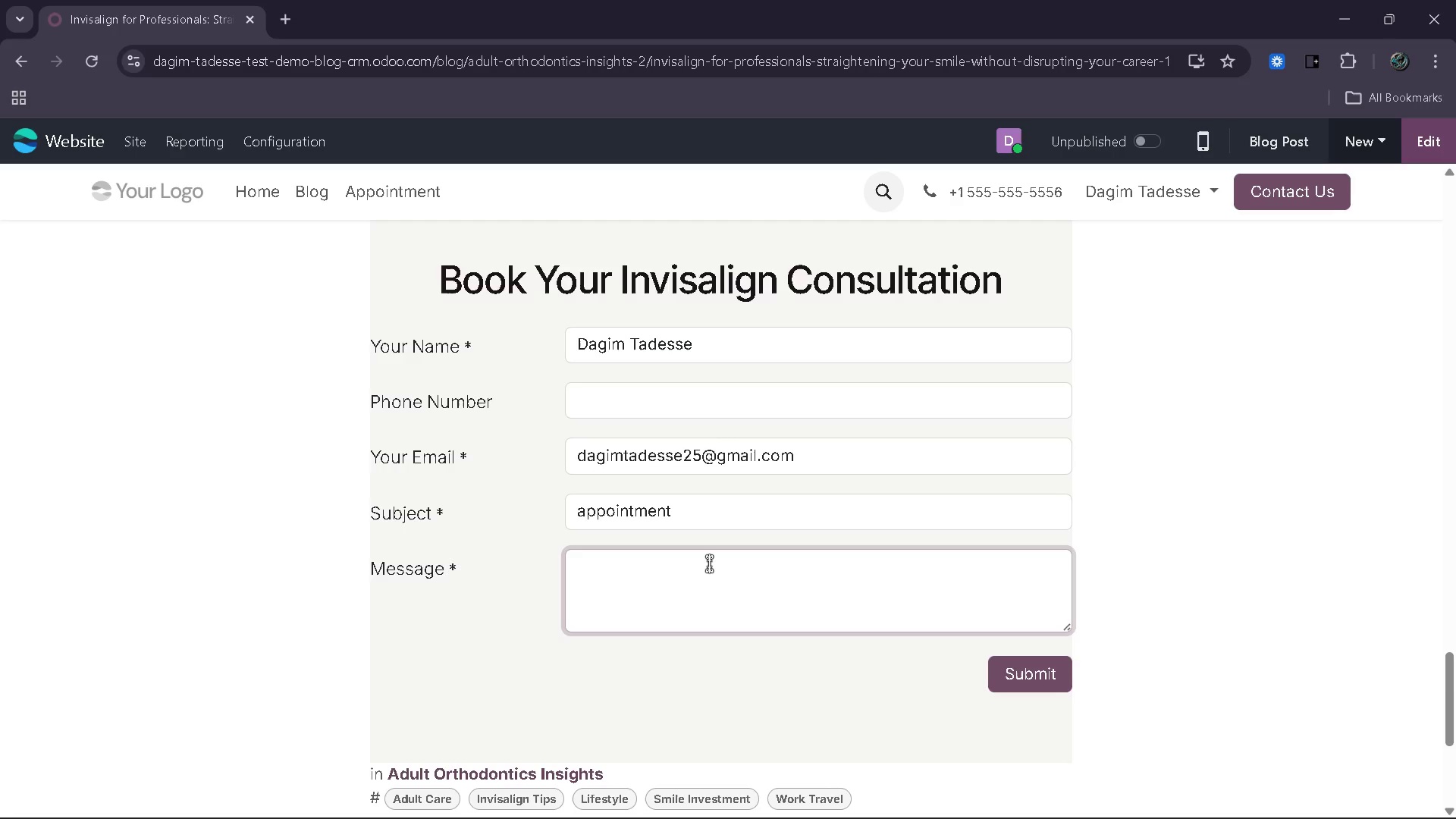 
key(Backspace)
 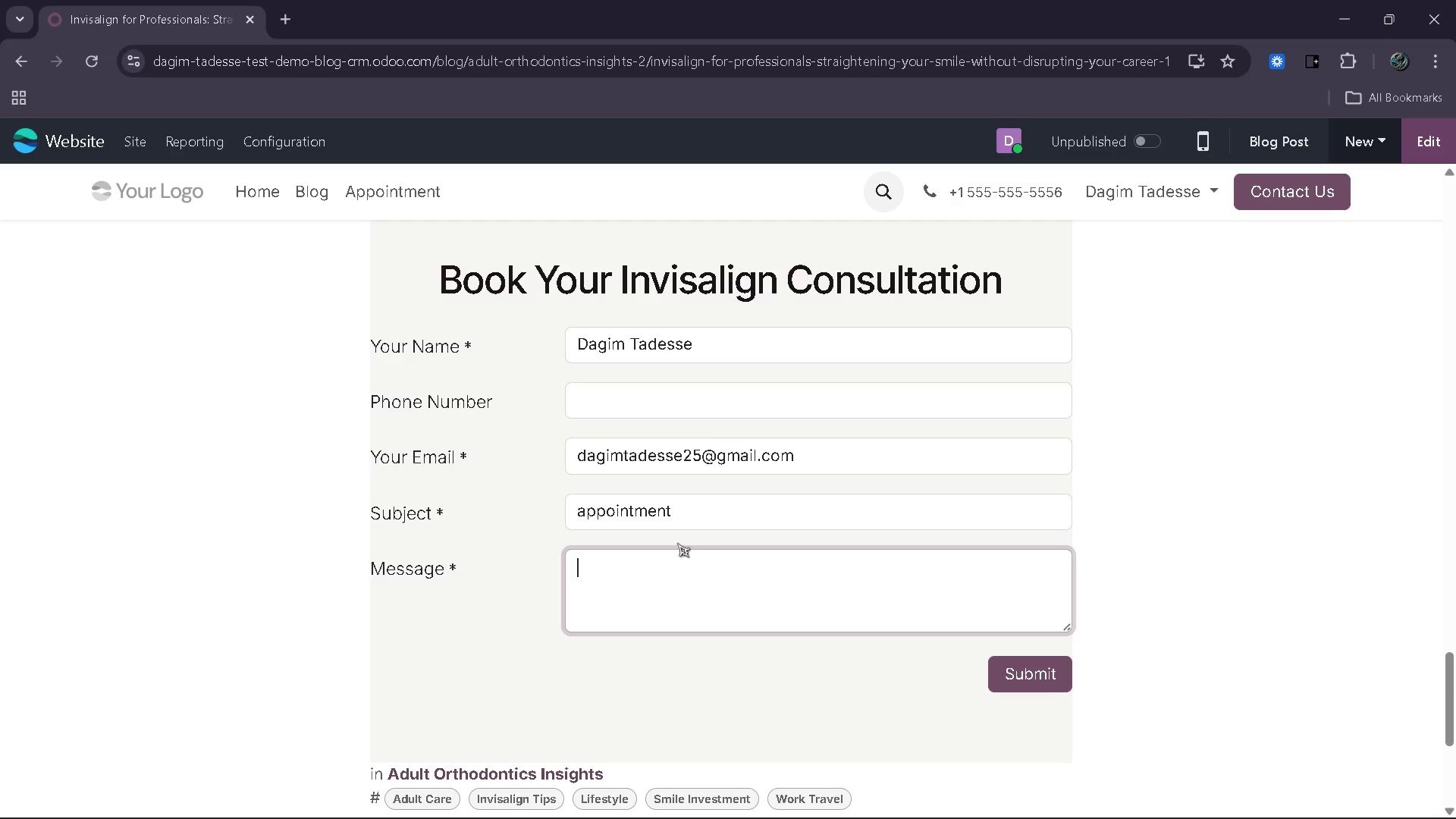 
type(jvvmjvkb.kvikukbjbkn)
 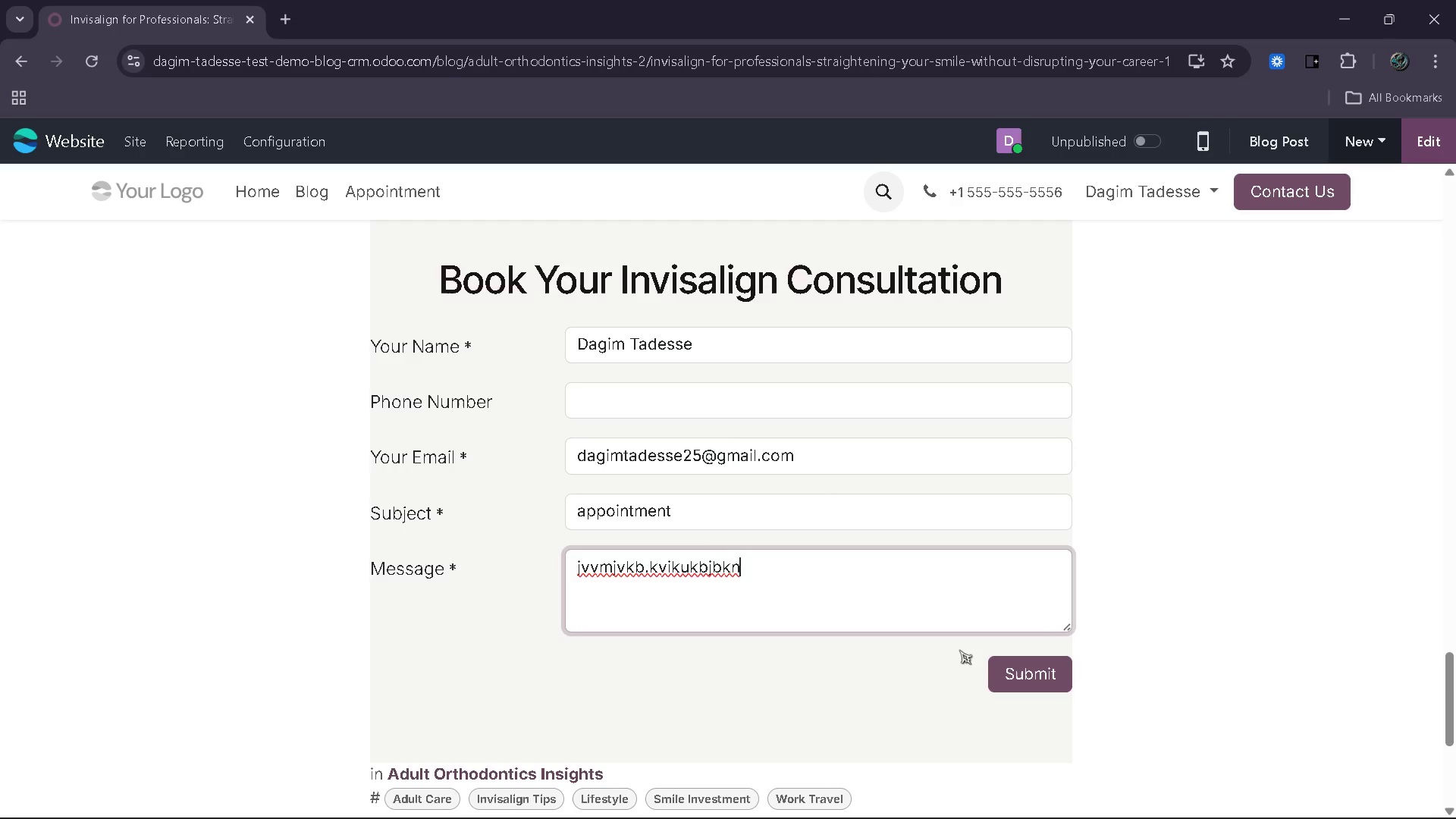 
left_click([1031, 679])
 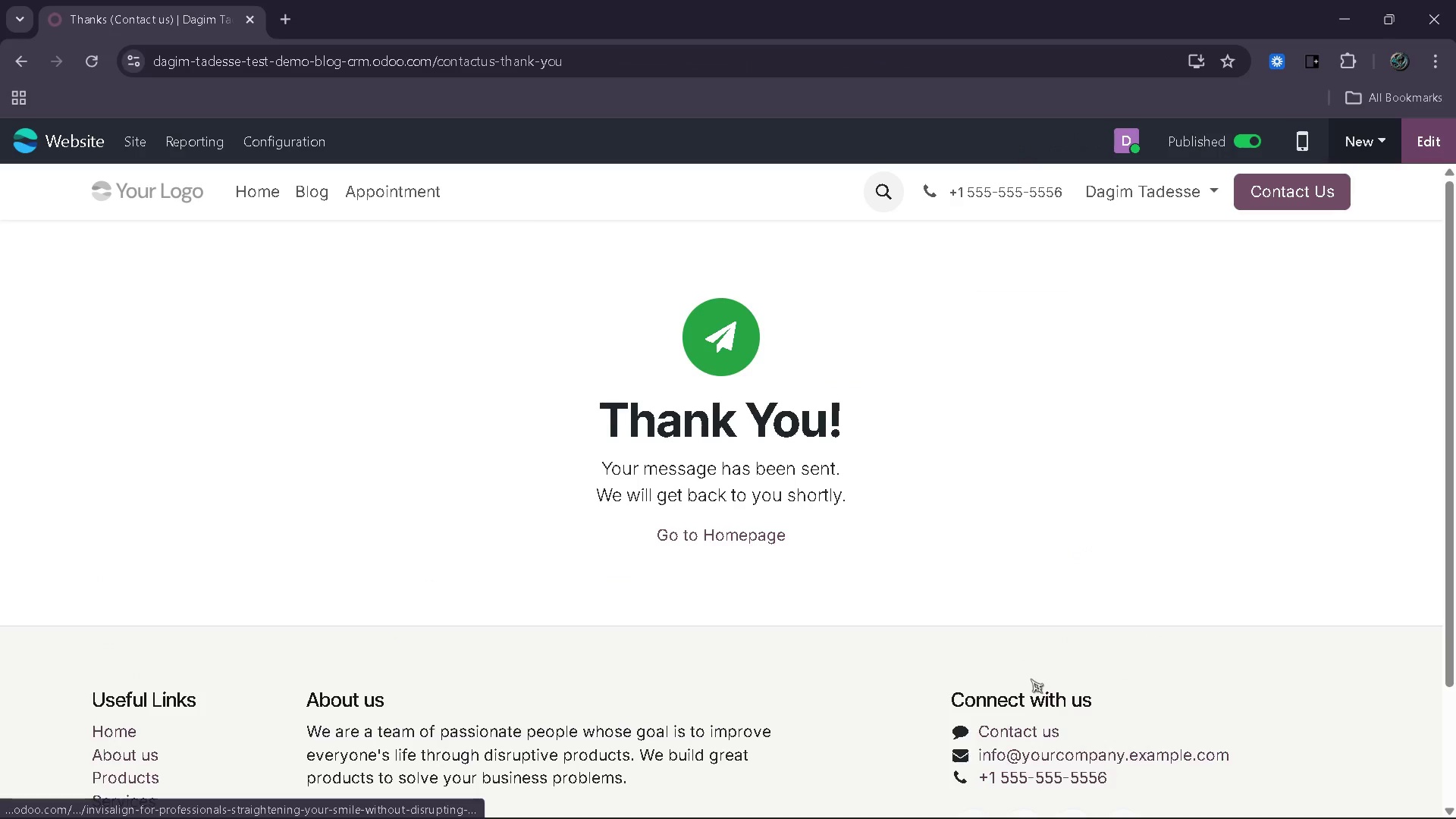 
wait(5.08)
 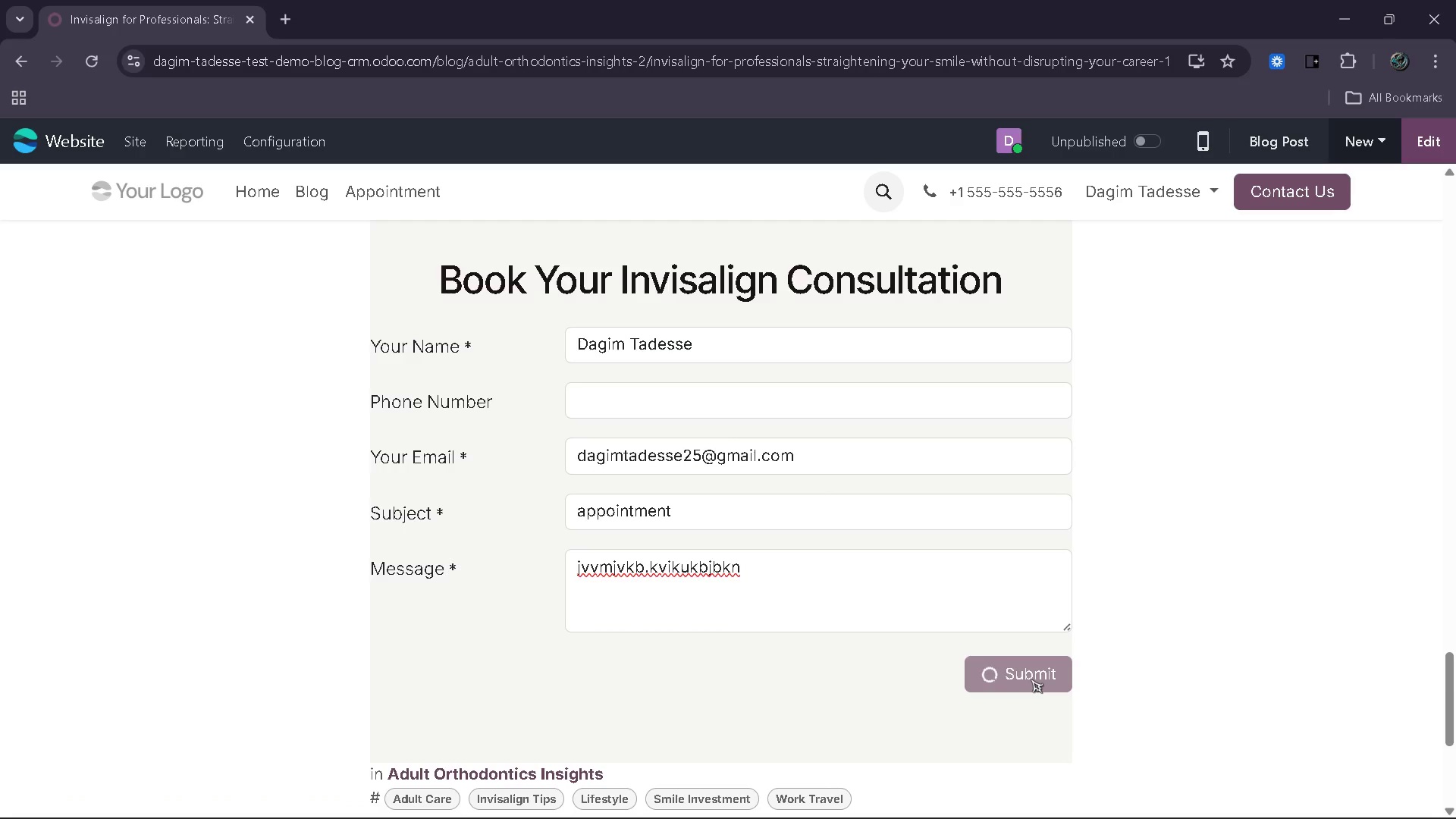 
left_click([135, 146])
 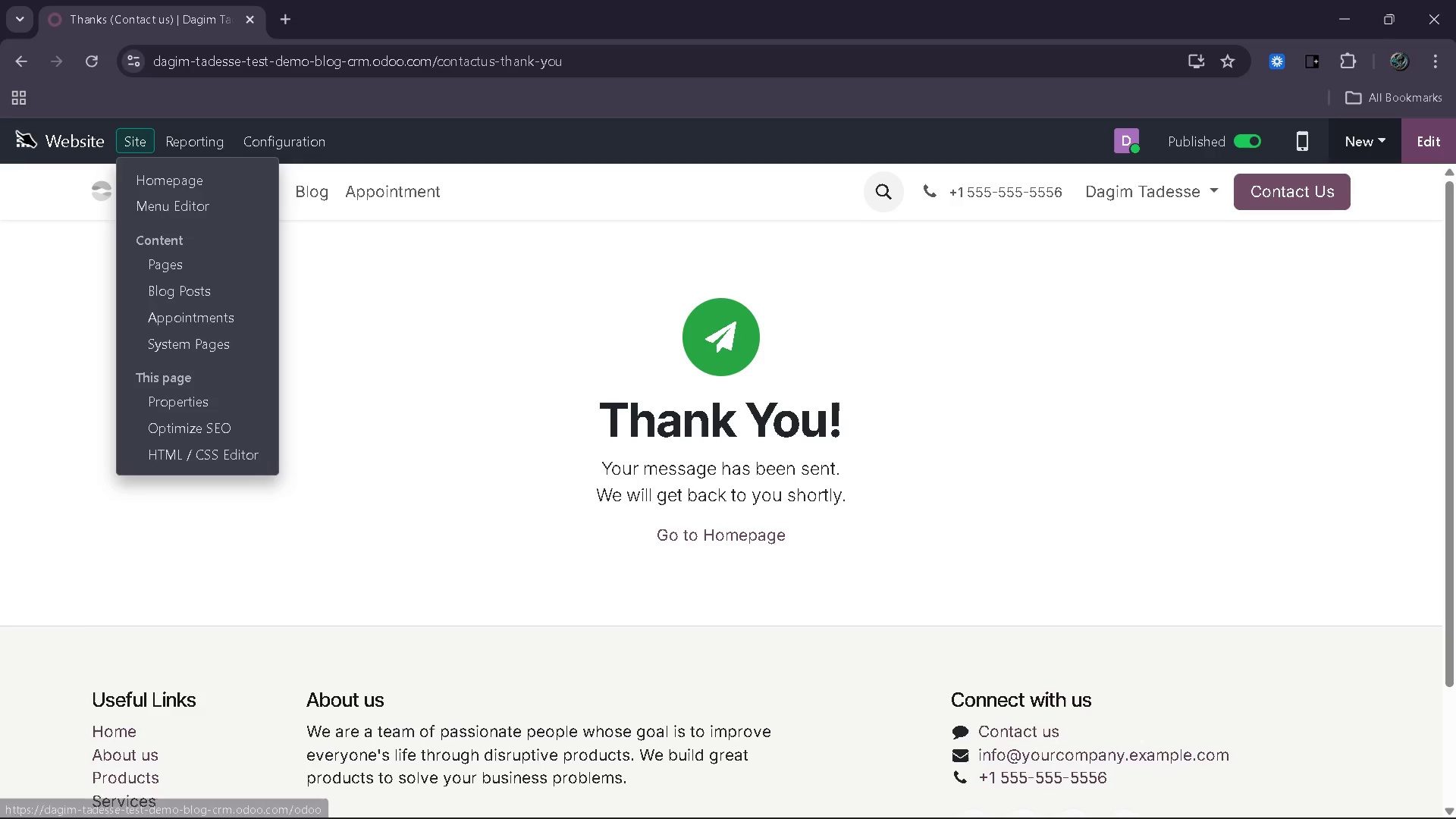 
left_click([12, 140])
 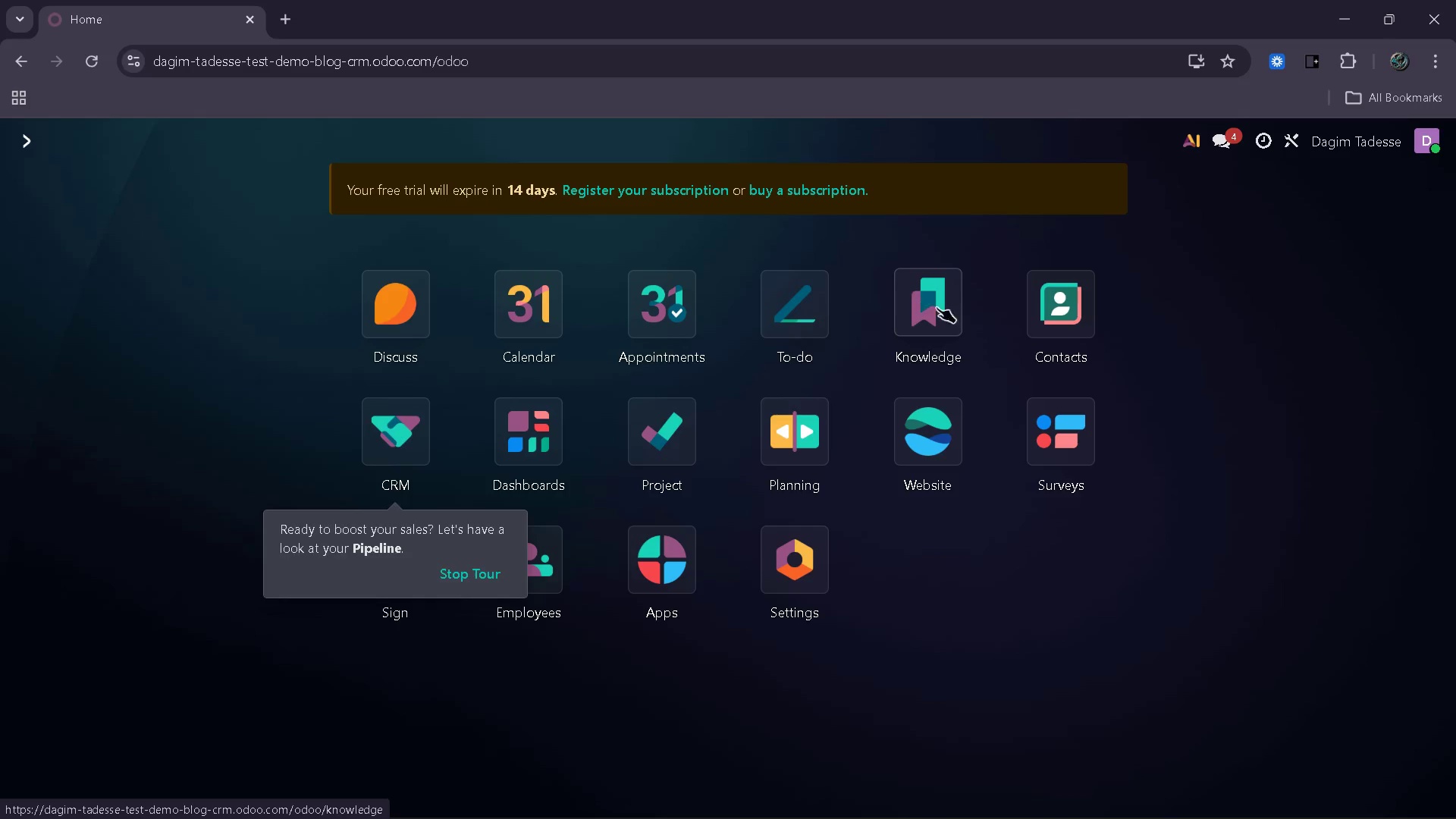 
wait(5.81)
 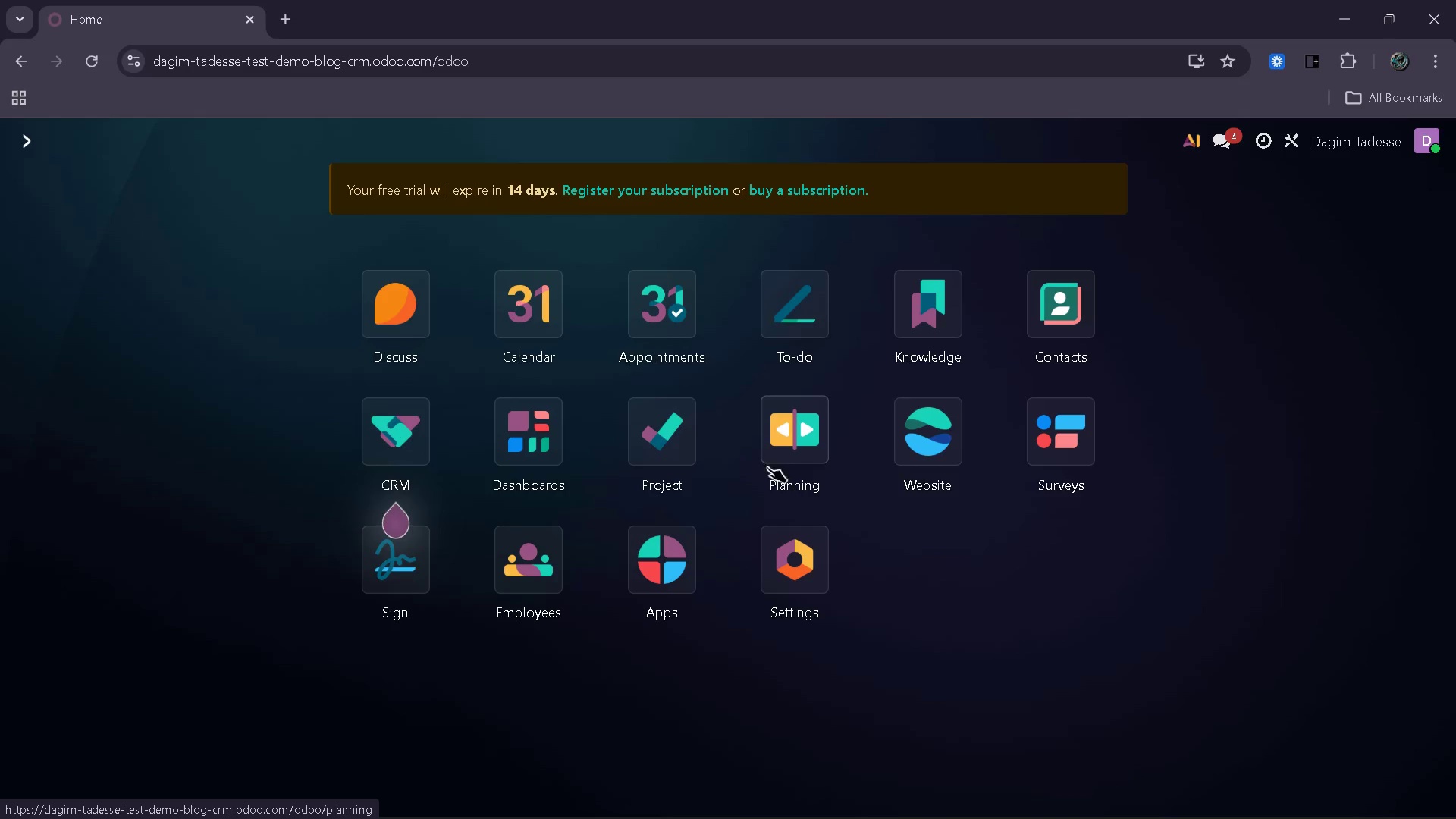 
left_click([399, 439])
 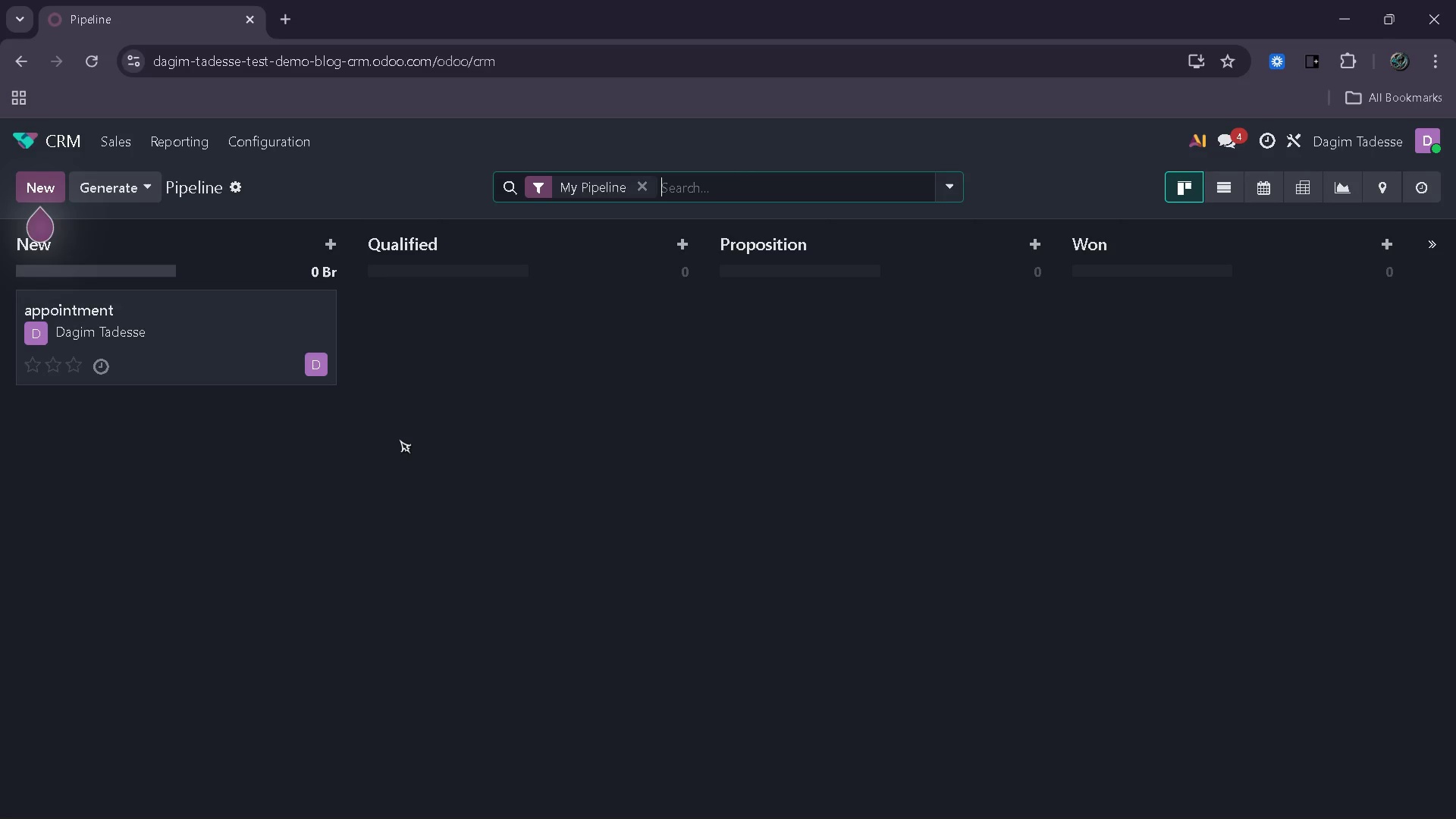 
wait(9.92)
 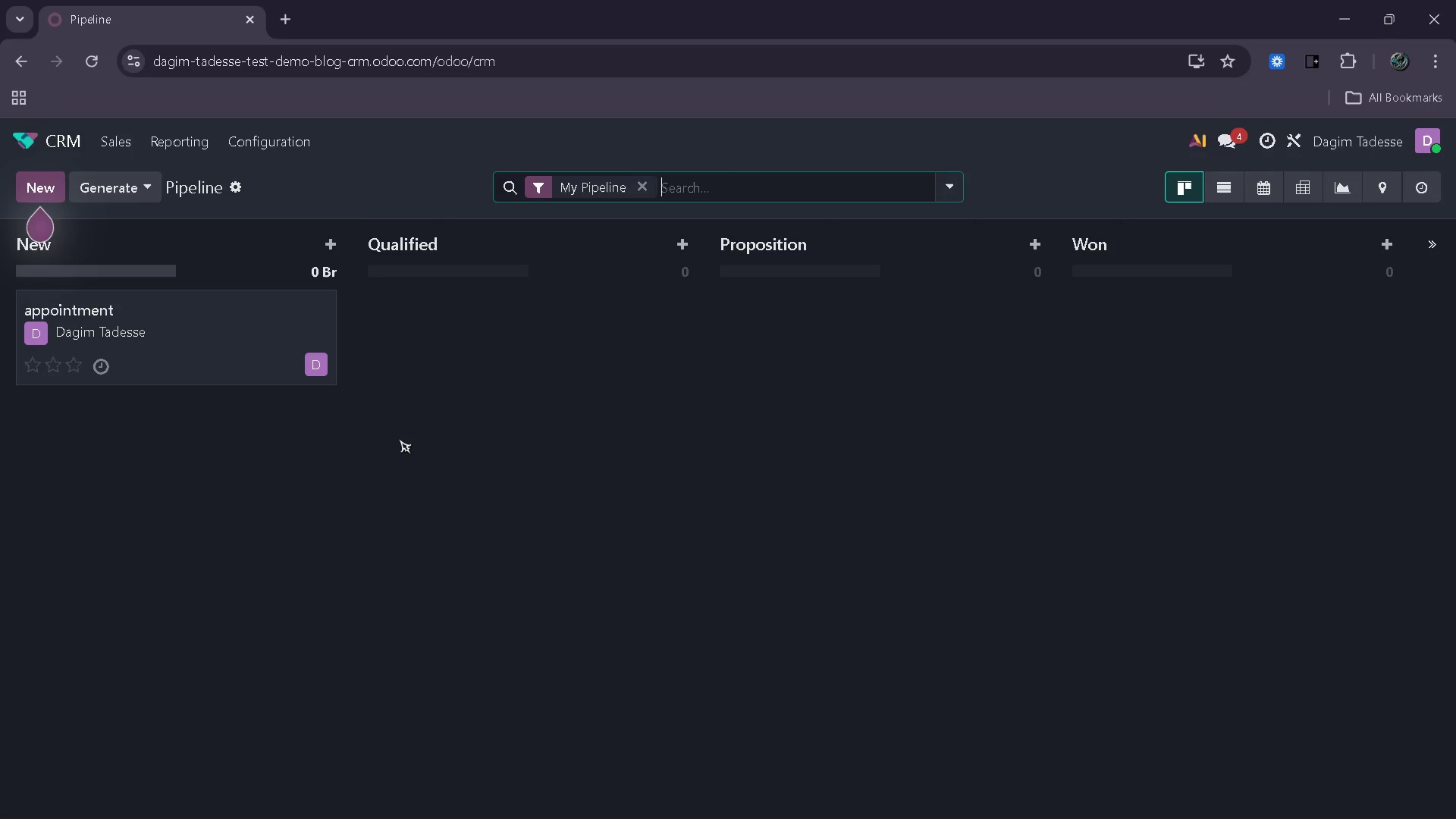 
left_click([166, 325])
 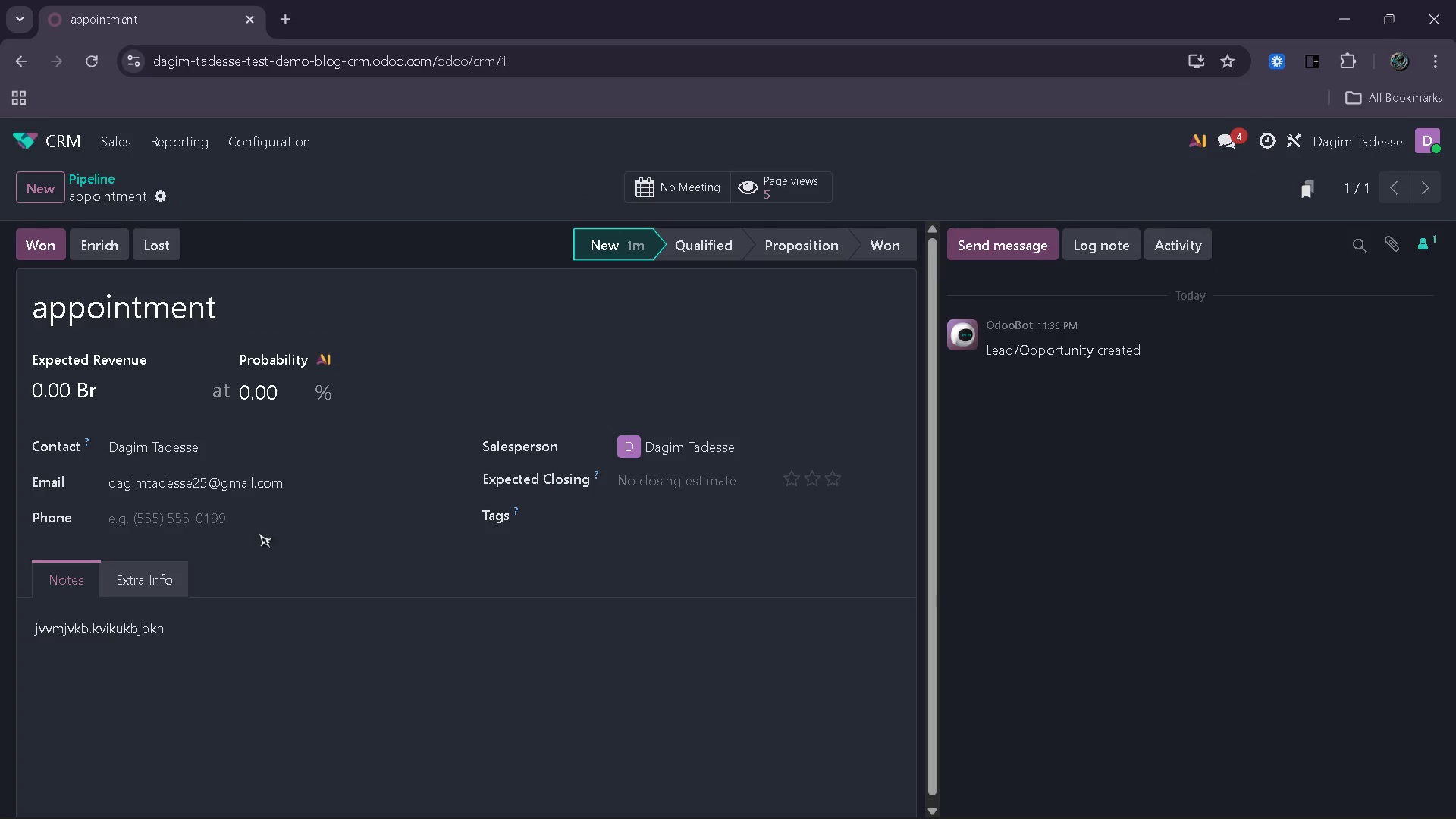 
wait(9.14)
 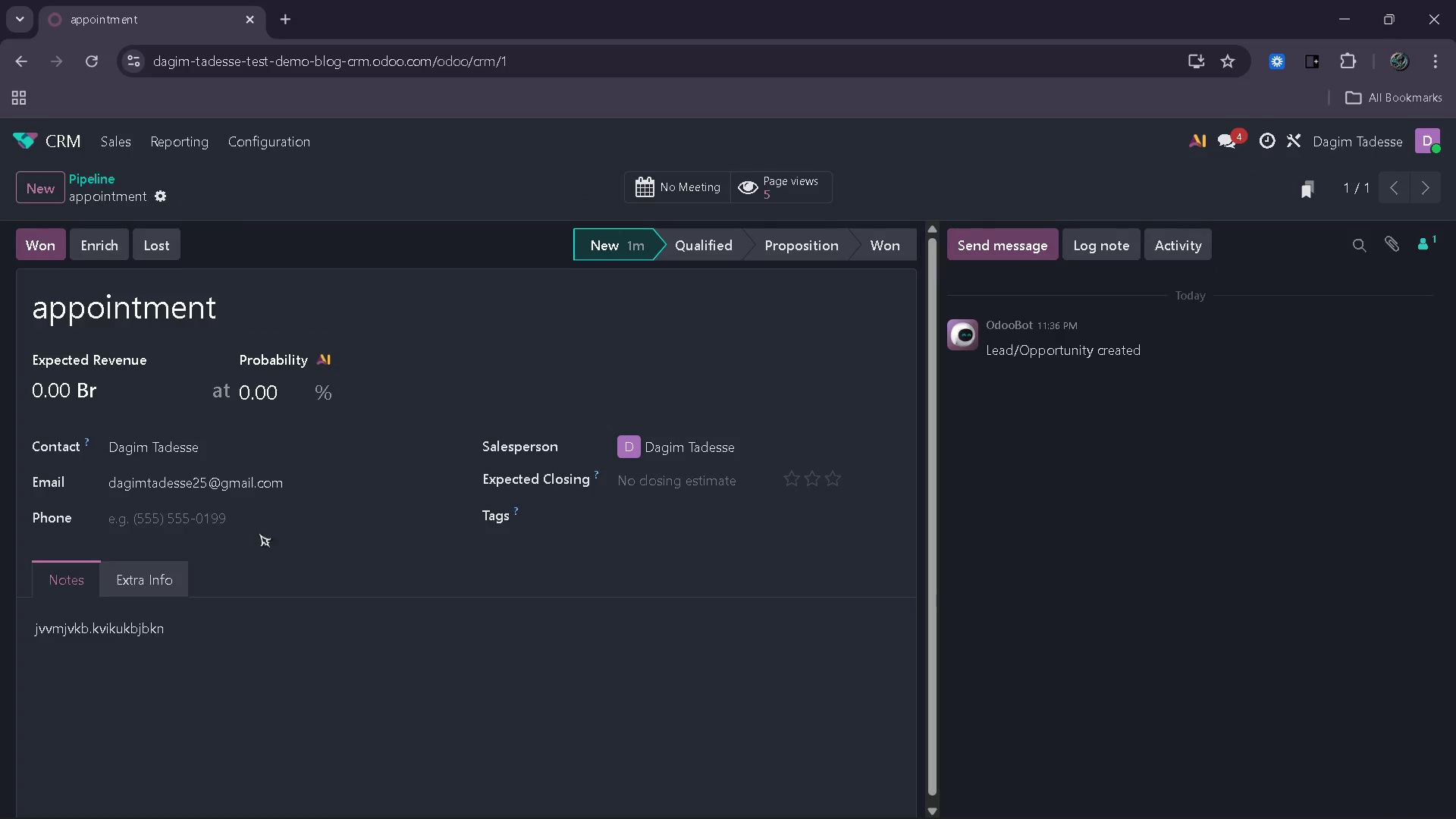 
left_click([930, 464])
 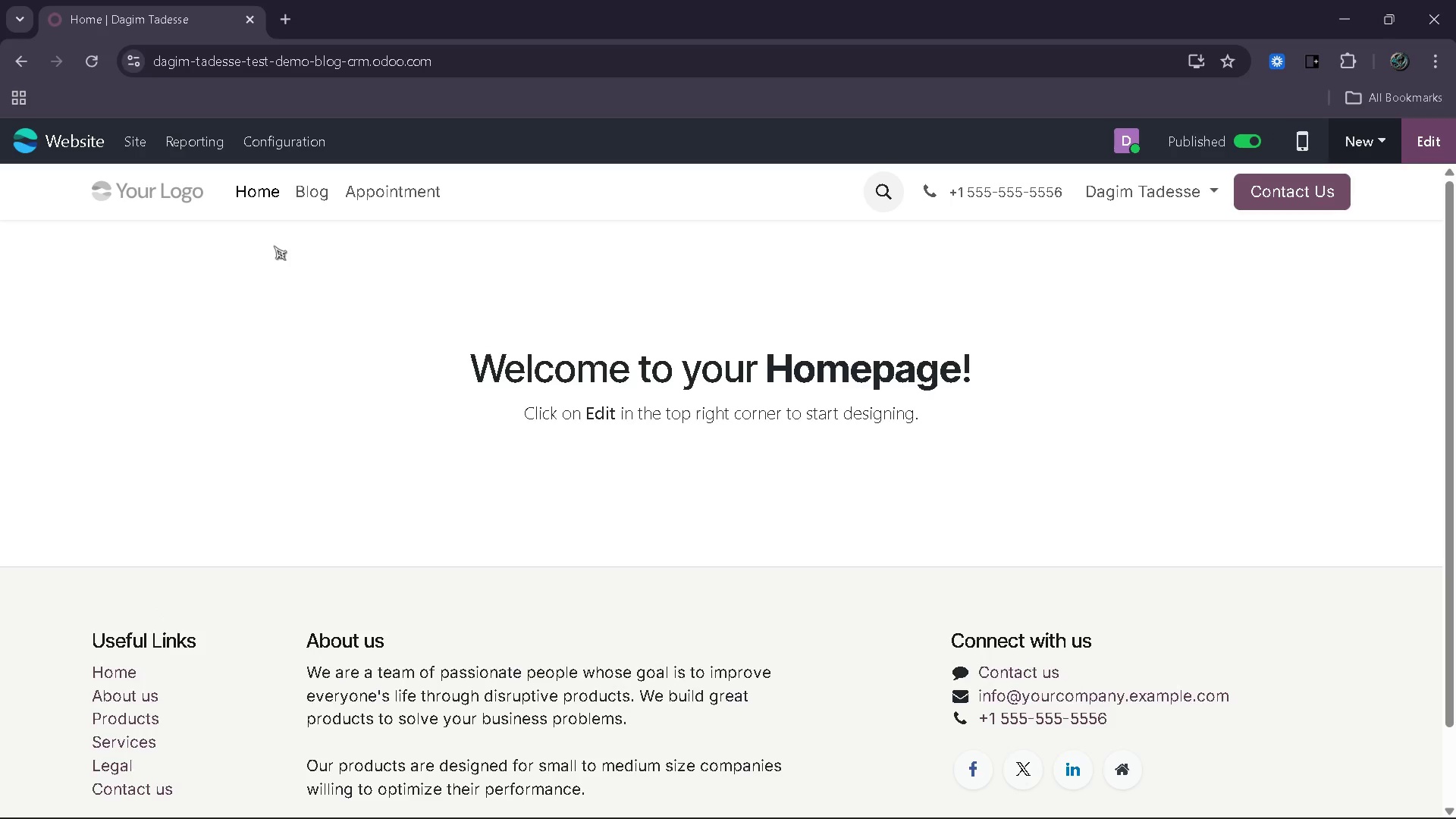 
wait(8.75)
 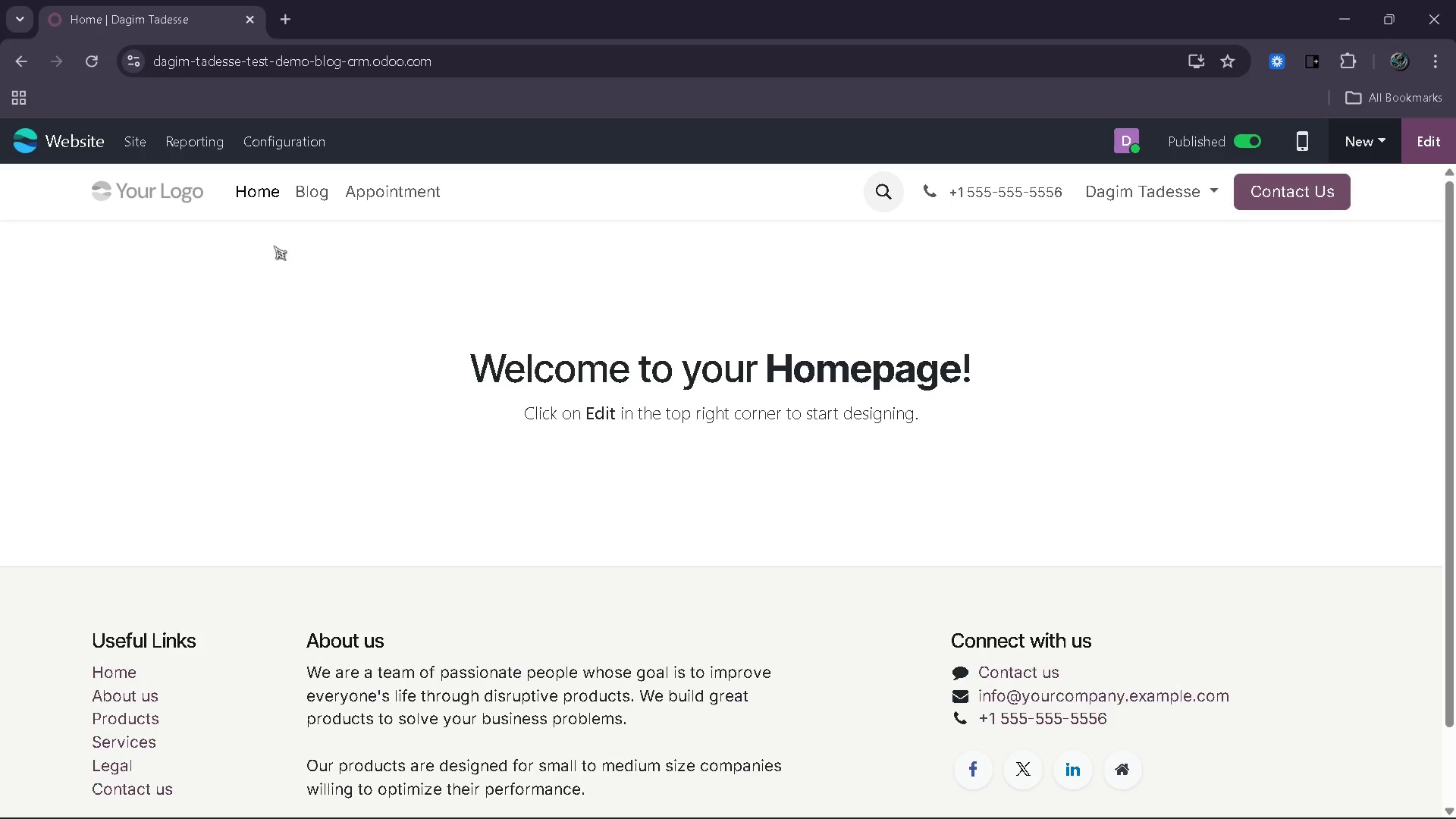 
left_click([303, 199])
 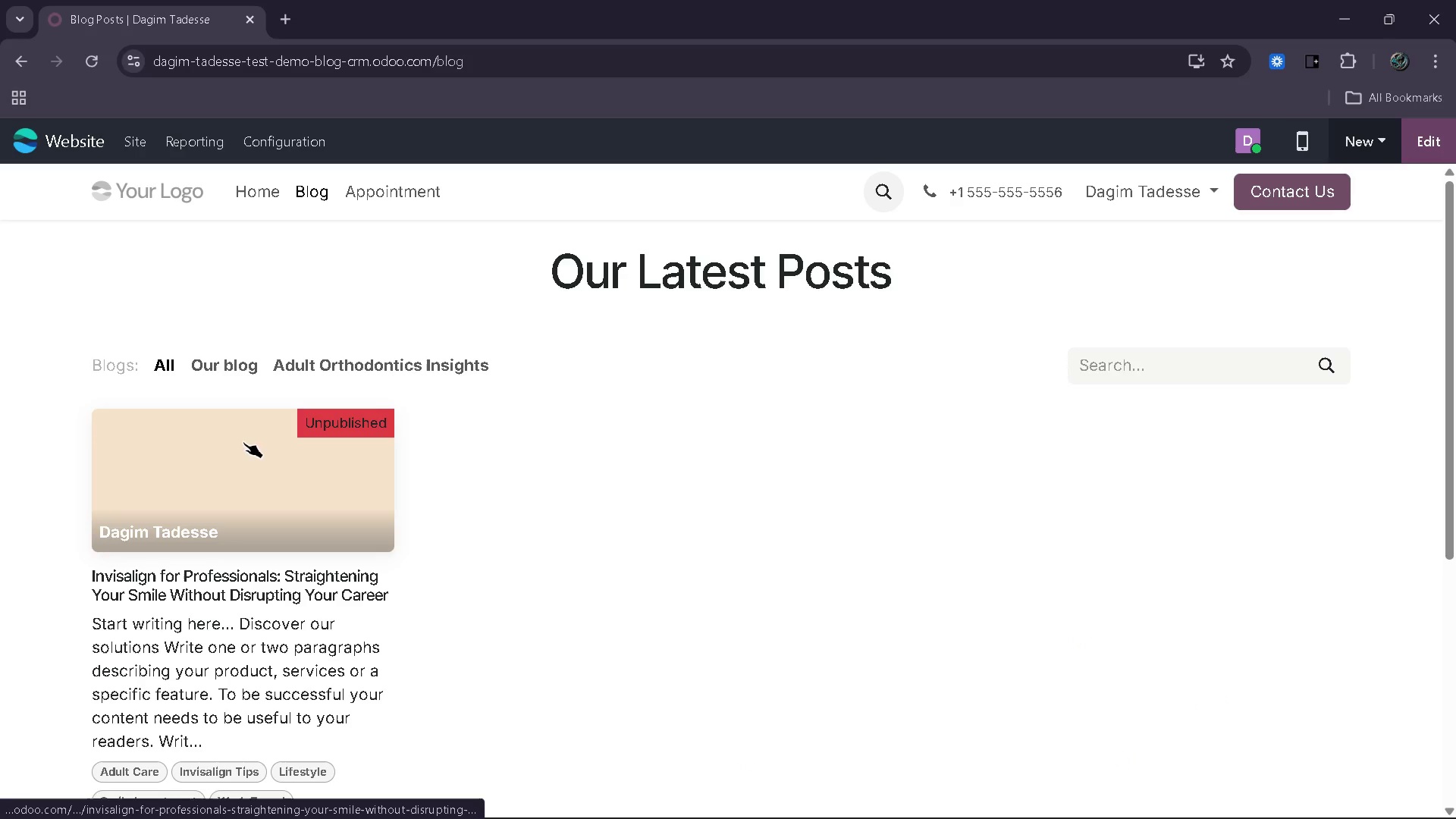 
wait(8.31)
 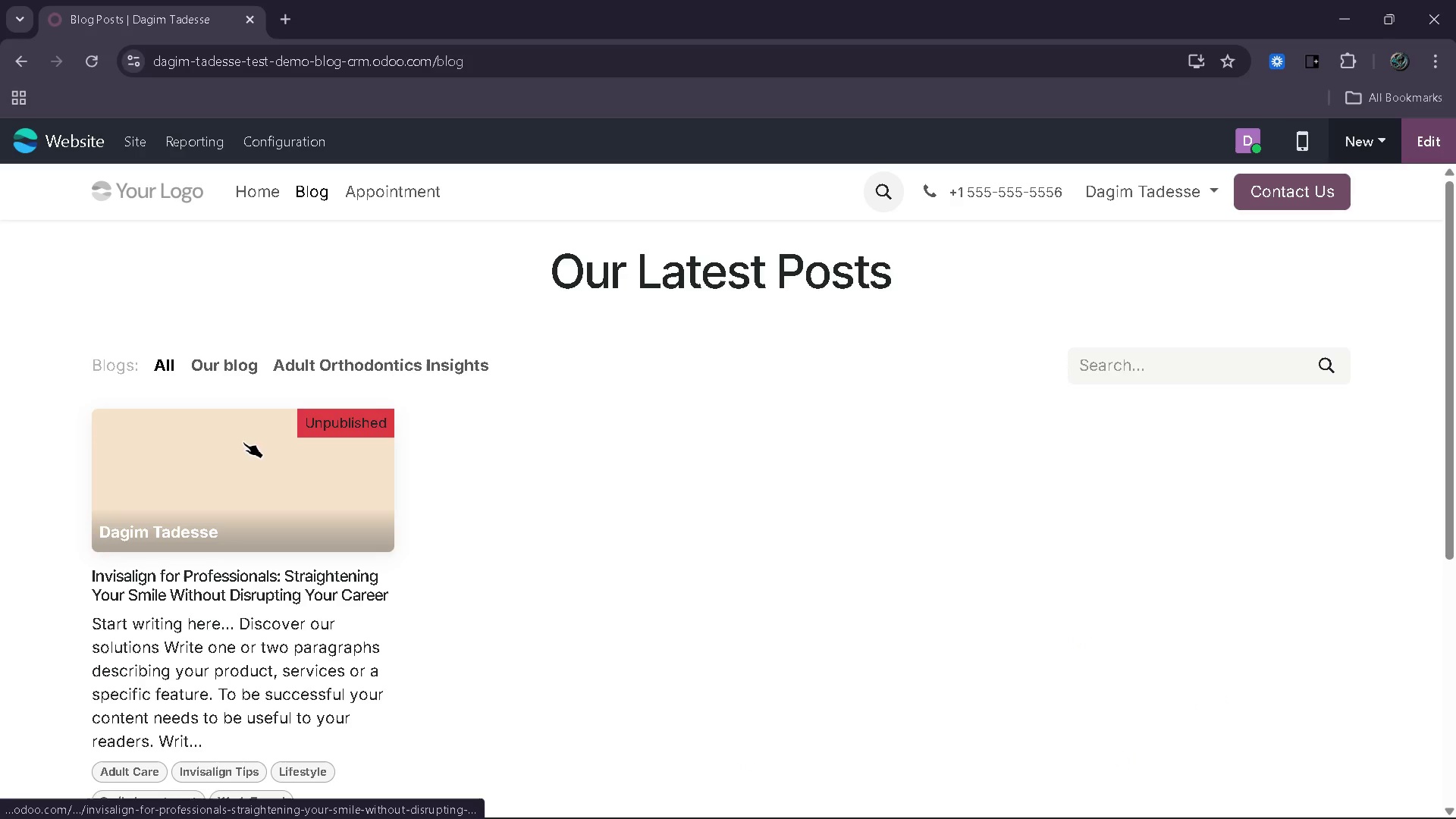 
left_click([1442, 146])
 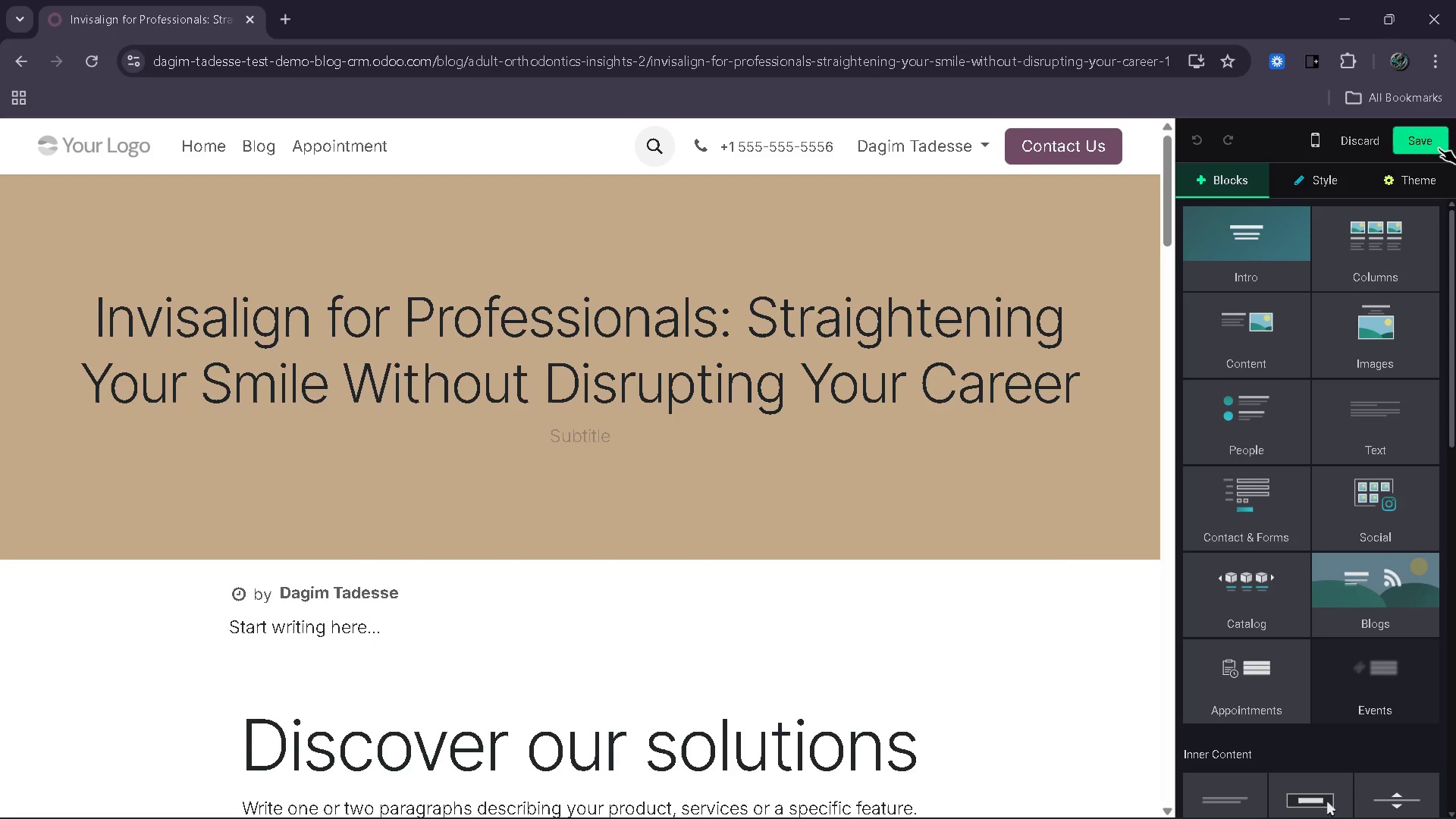 
wait(7.16)
 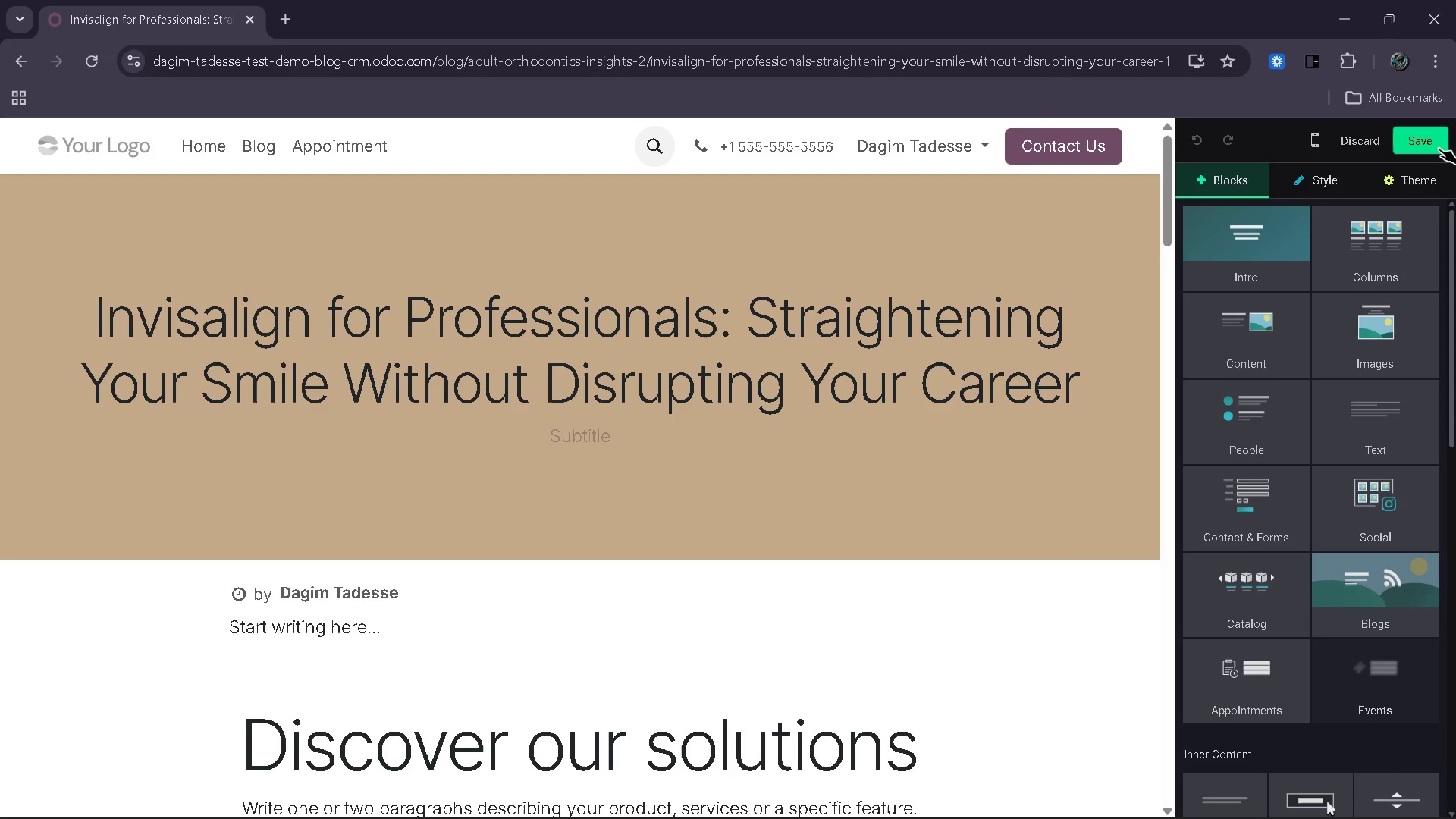 
left_click([993, 467])
 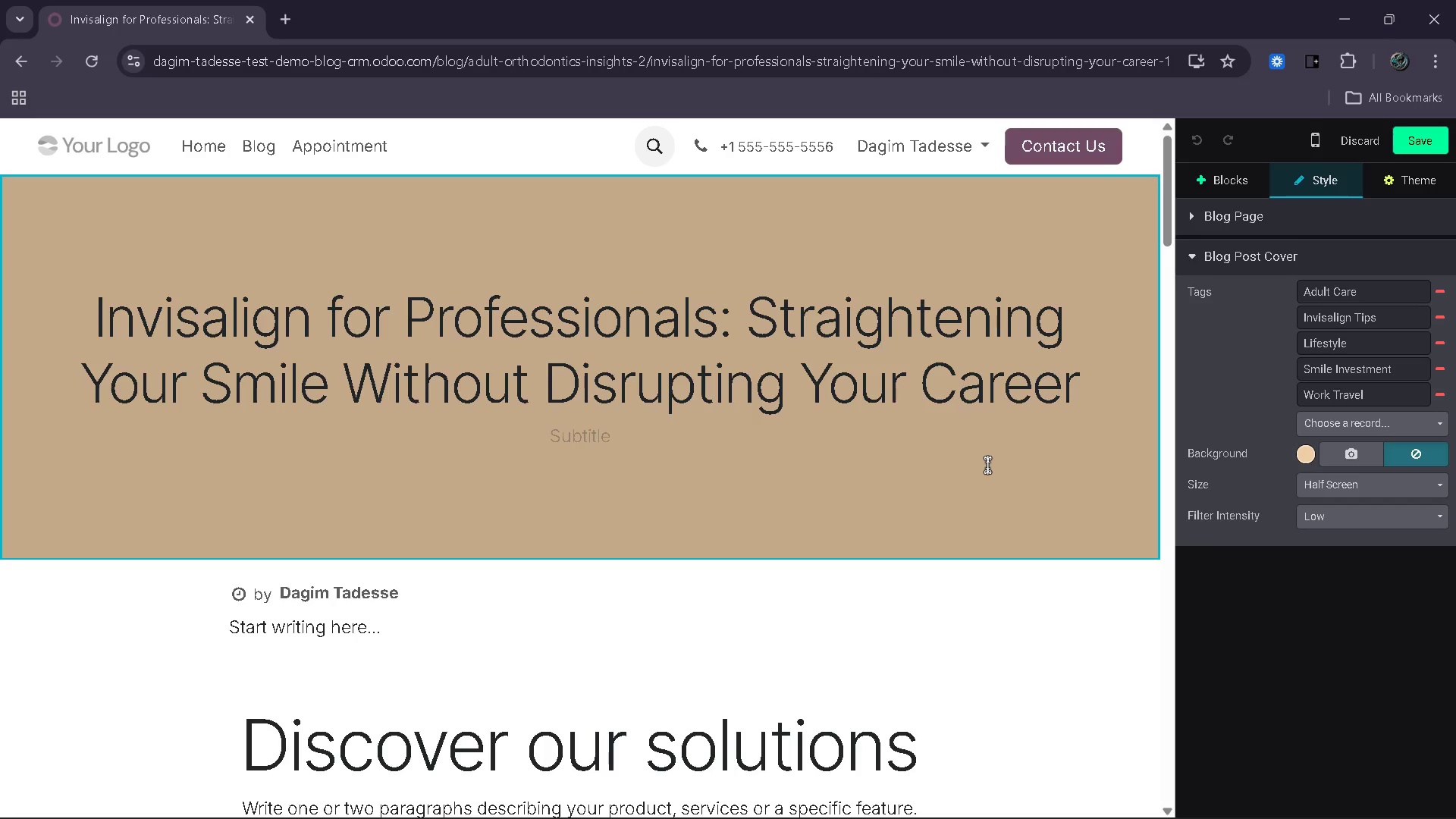 
wait(12.92)
 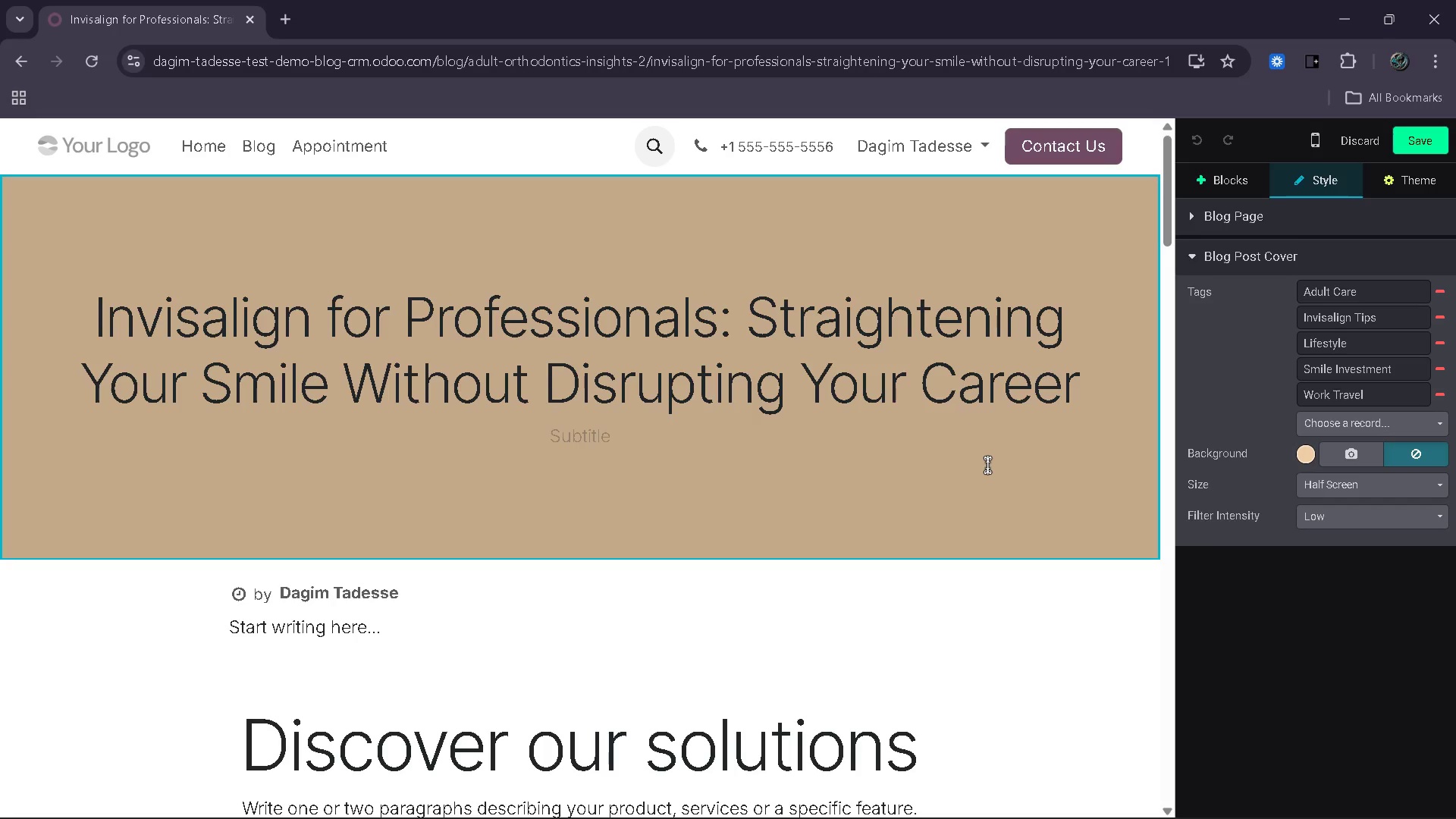 
left_click([1018, 502])
 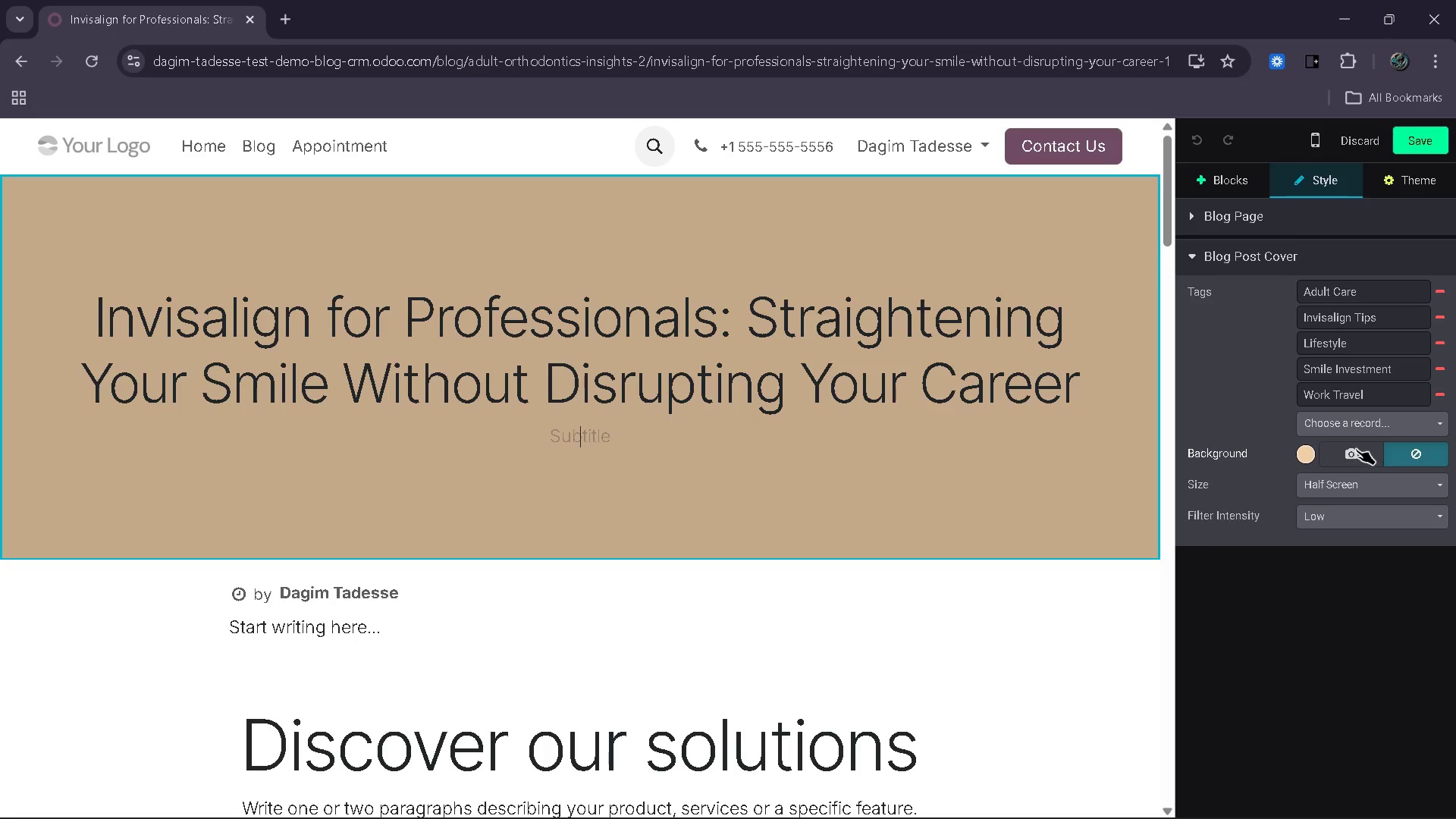 
left_click([1339, 450])
 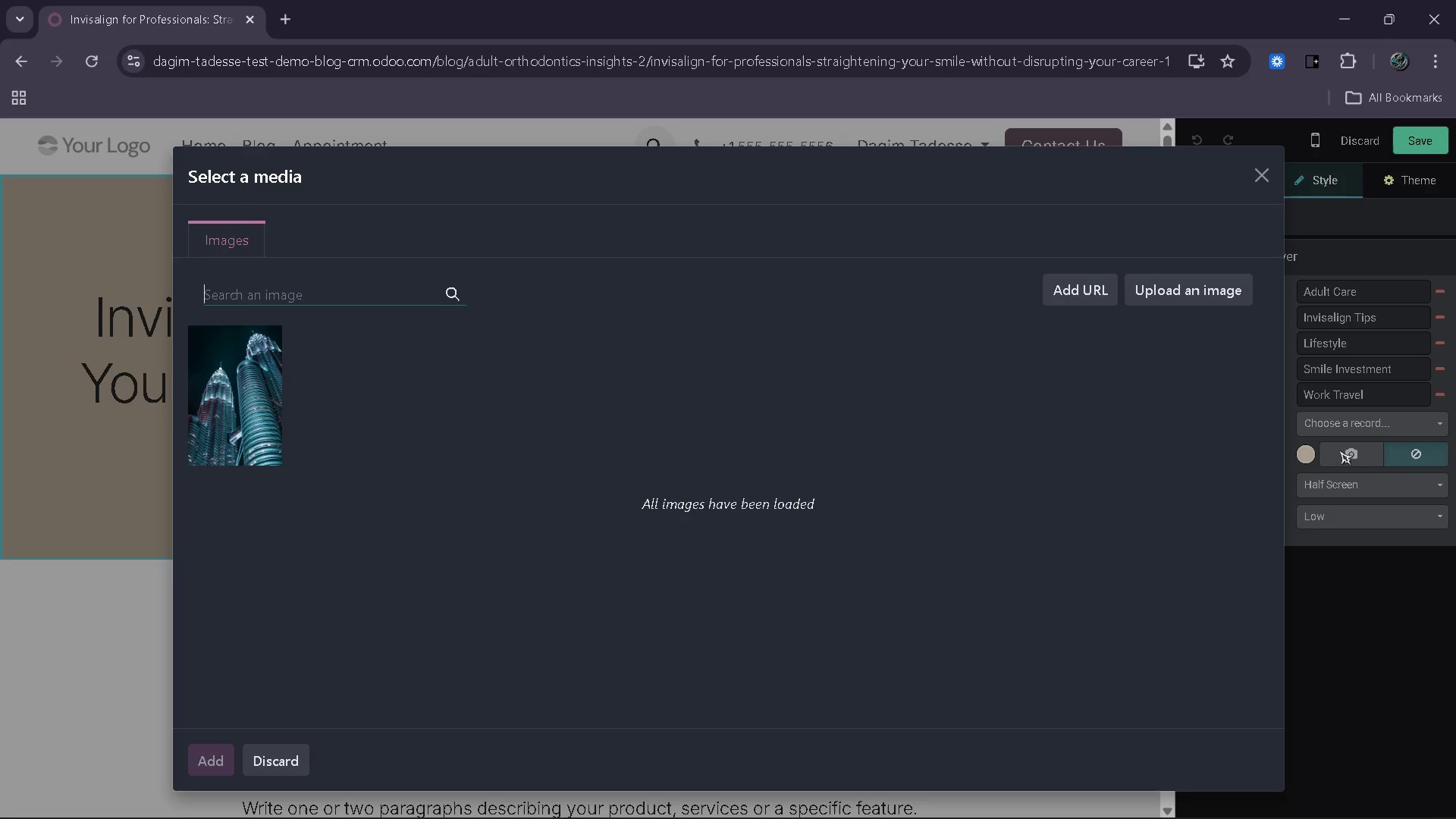 
wait(15.06)
 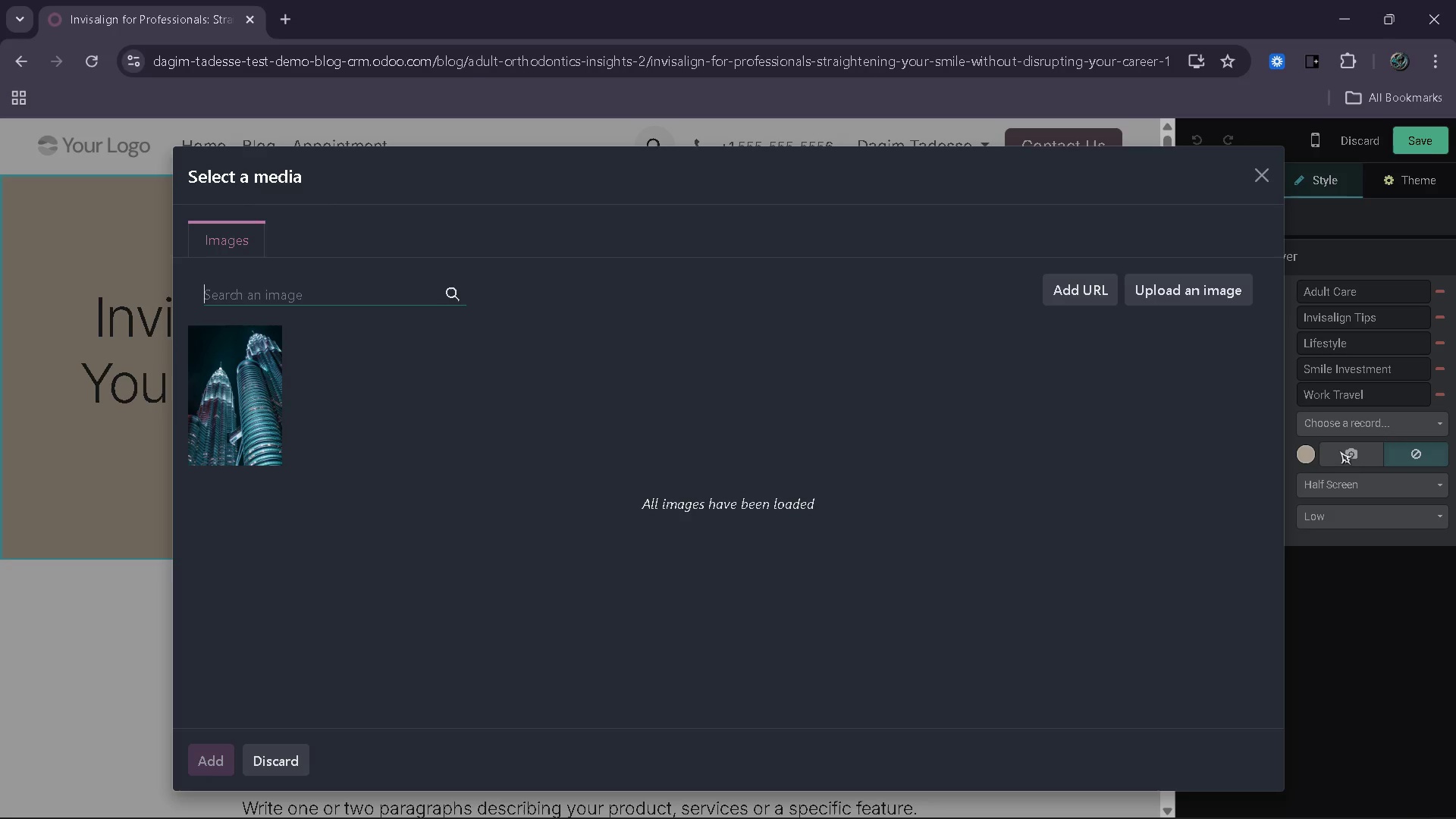 
type(confident adult smile )
 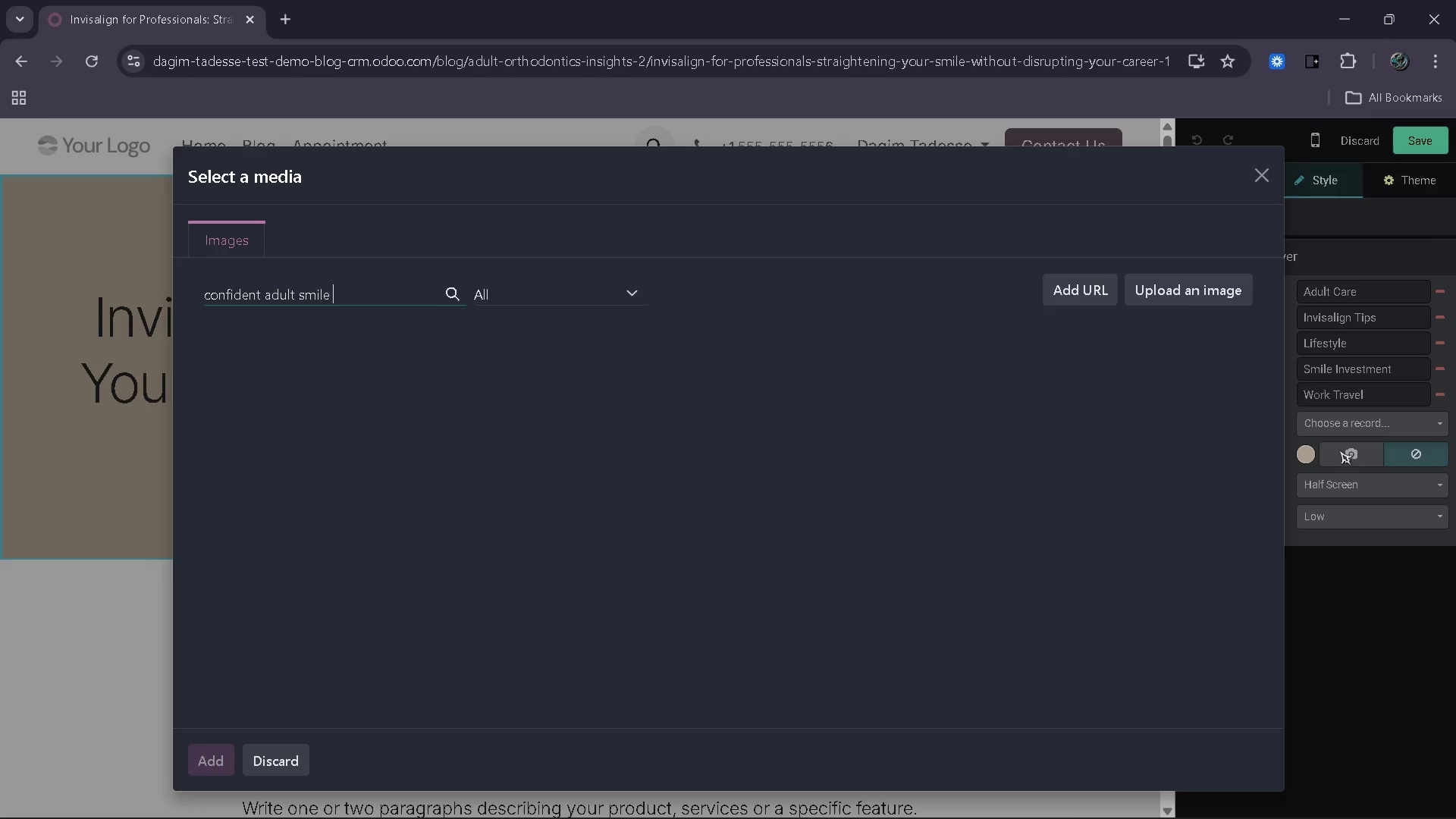 
wait(8.64)
 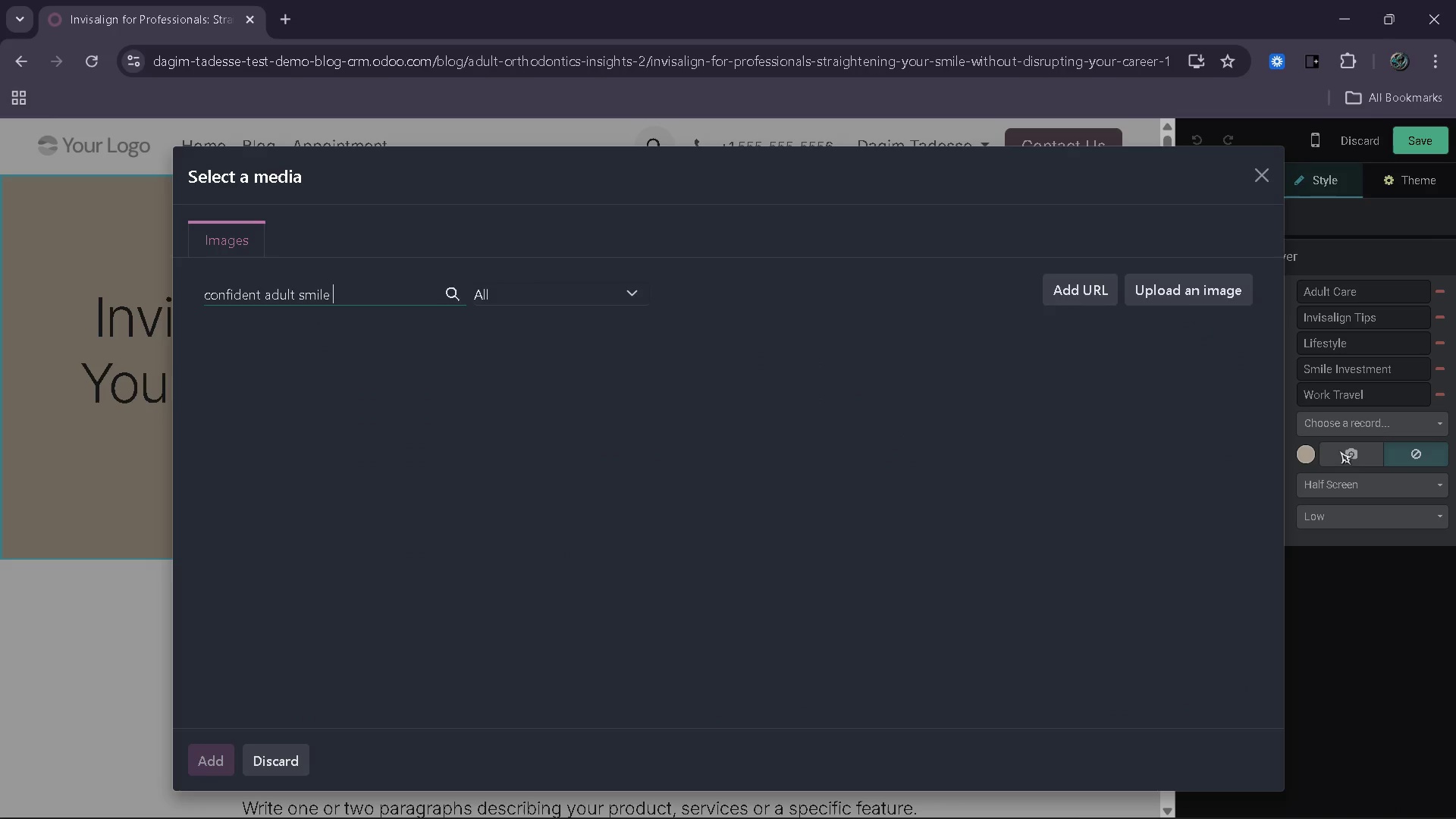 
type(clae)
key(Backspace)
key(Backspace)
key(Backspace)
key(Backspace)
type(susc)
key(Backspace)
key(Backspace)
type(ccess professioan)
key(Backspace)
key(Backspace)
type(nal)
 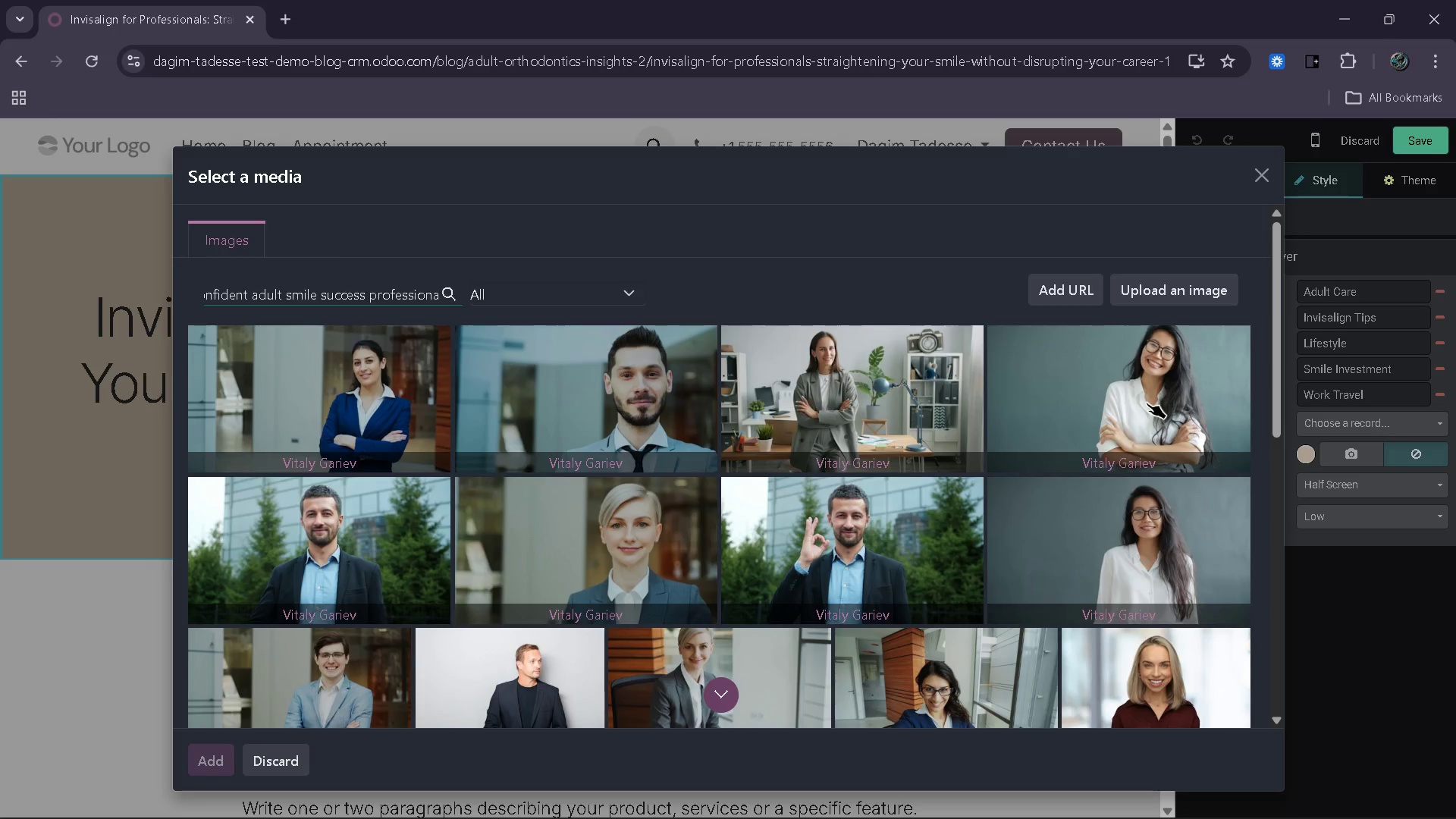 
wait(30.05)
 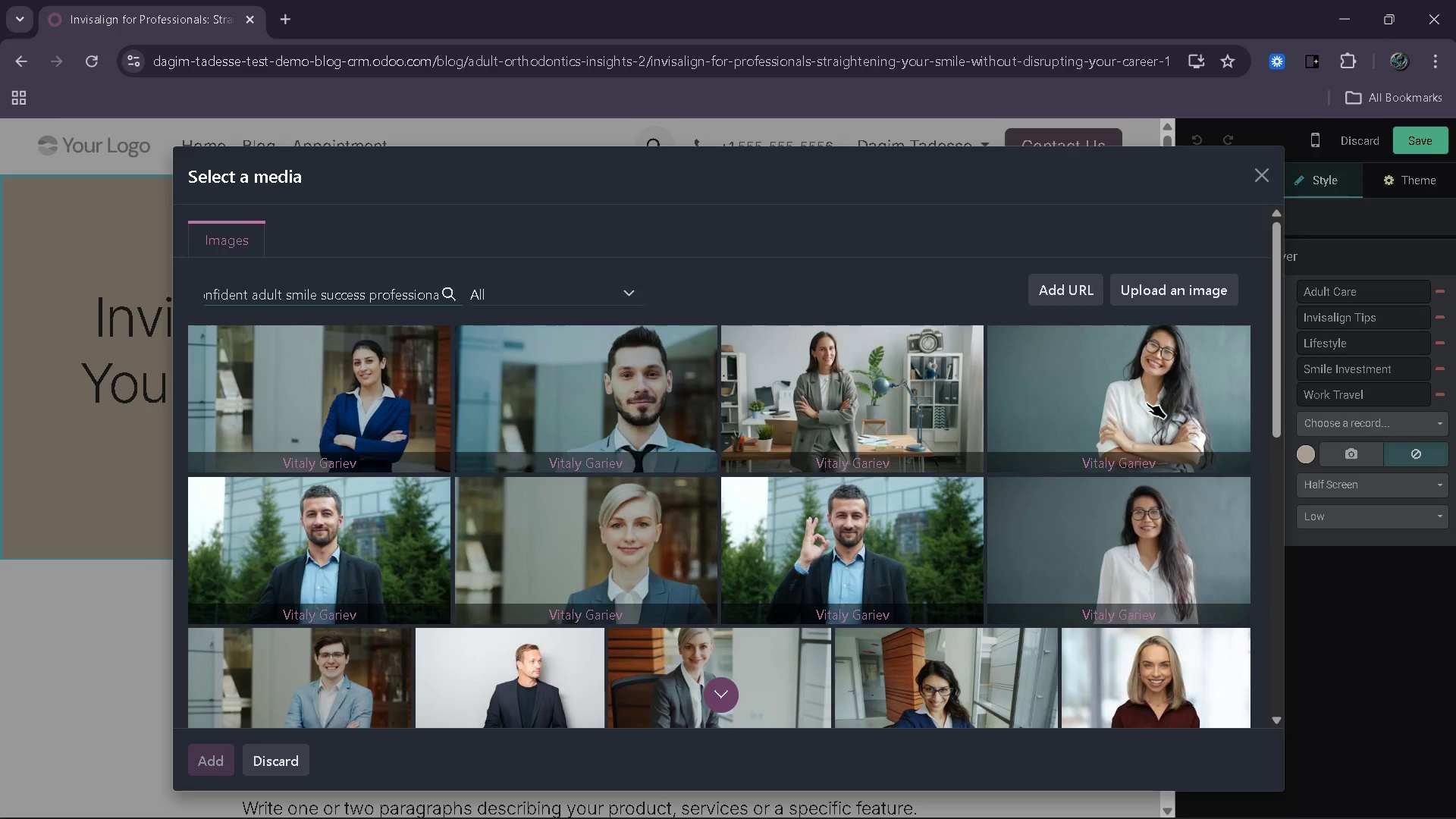 
left_click([1166, 403])
 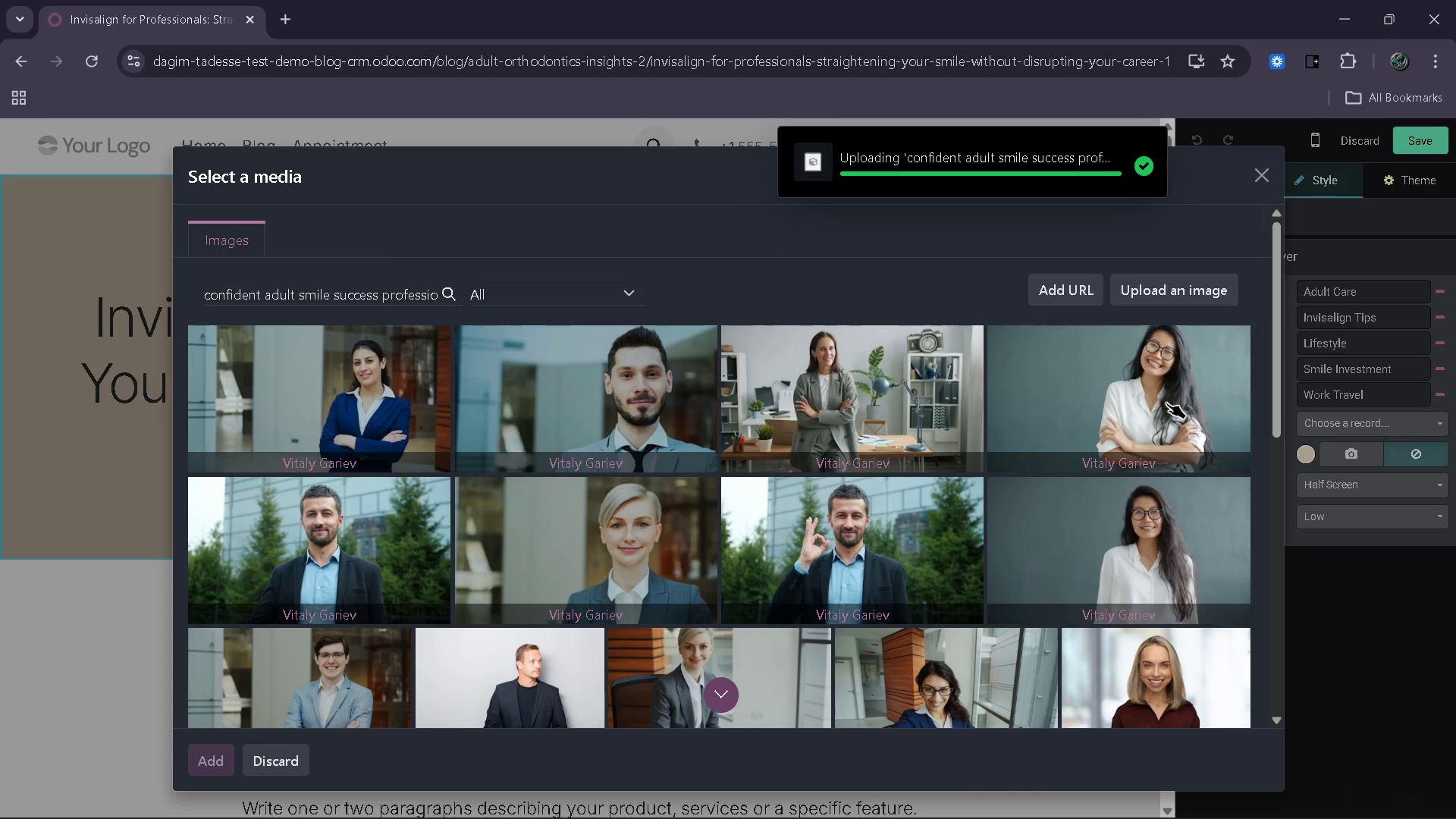 
wait(8.86)
 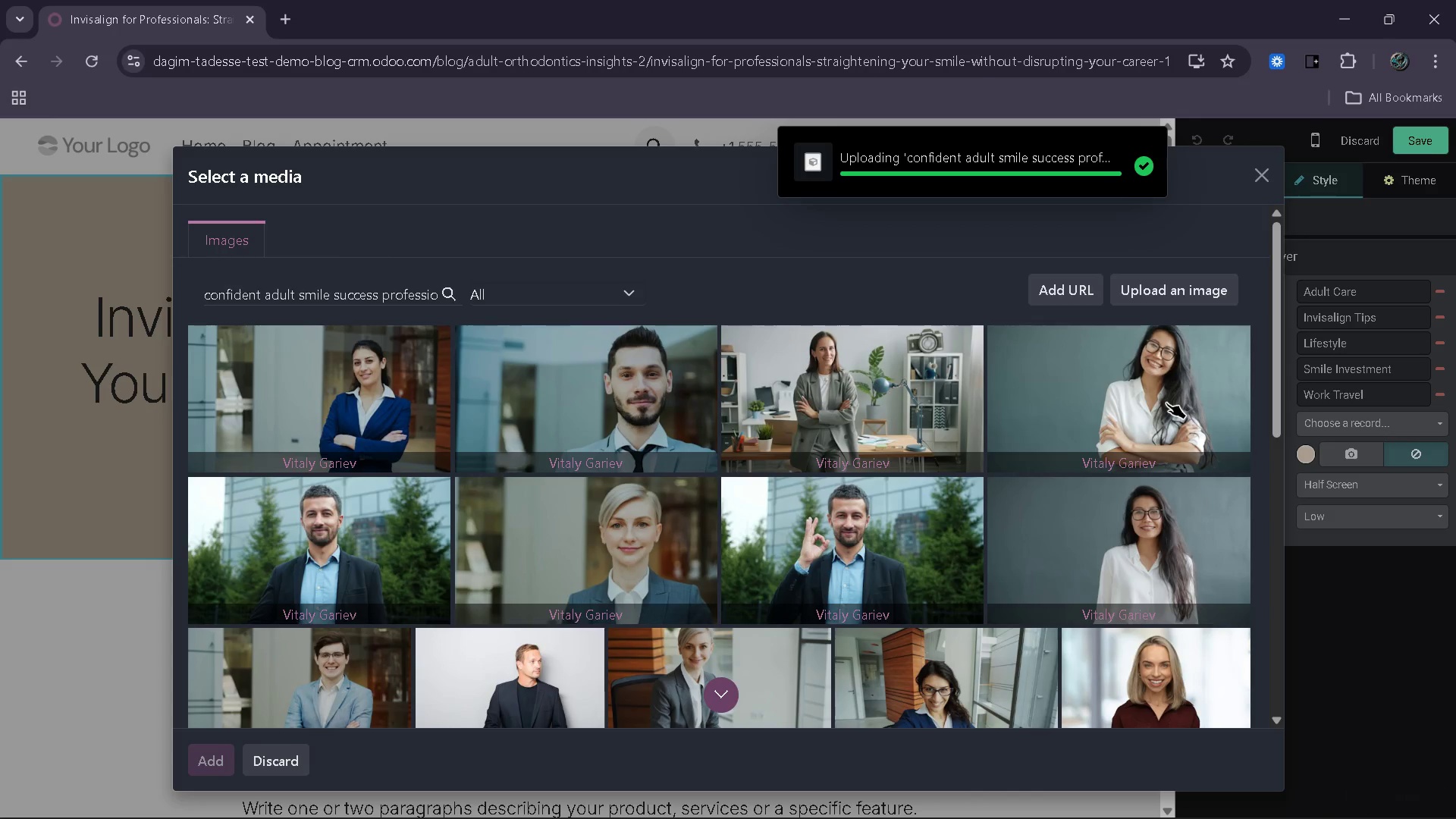 
left_click([1376, 491])
 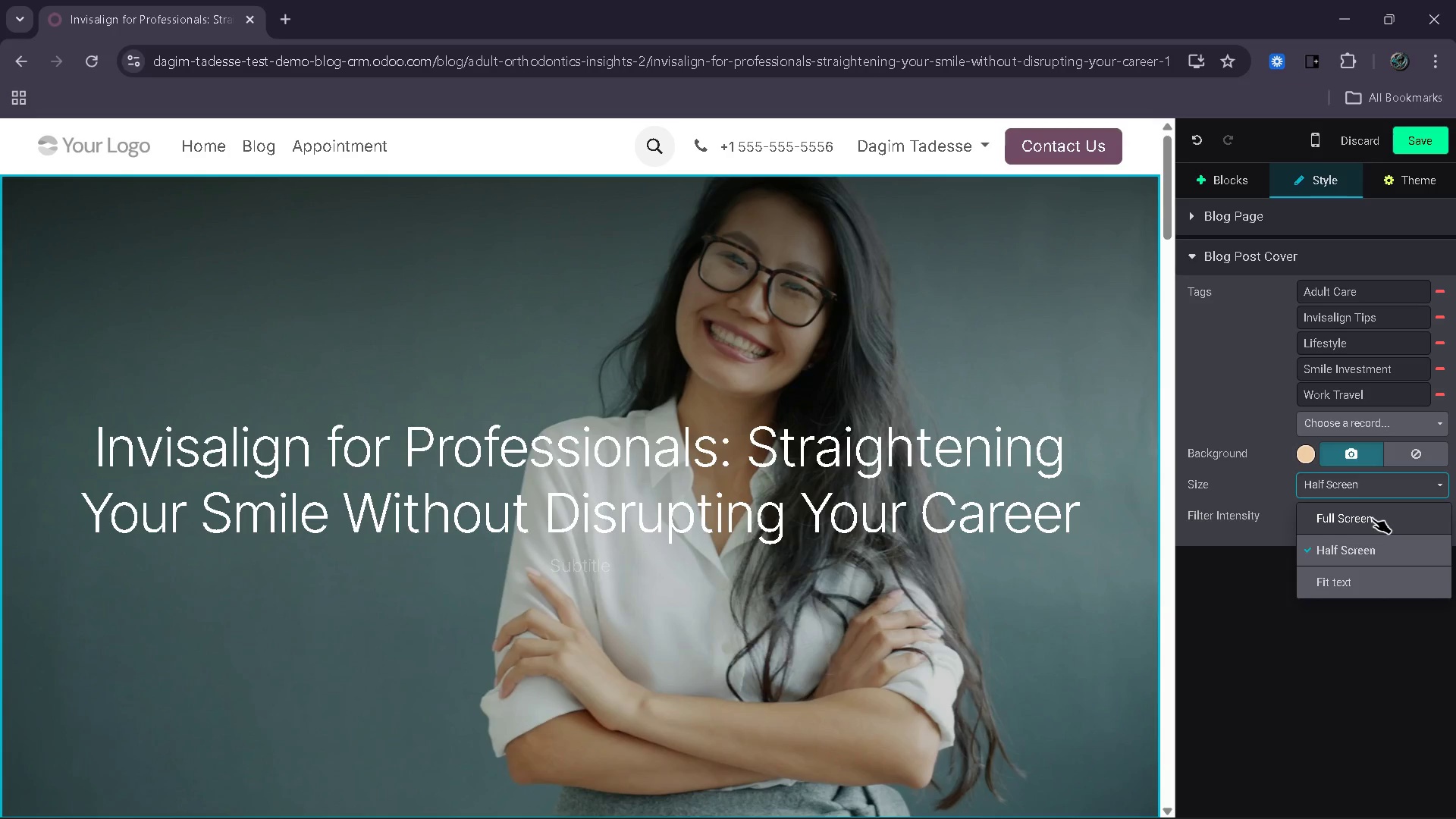 
left_click([1372, 518])
 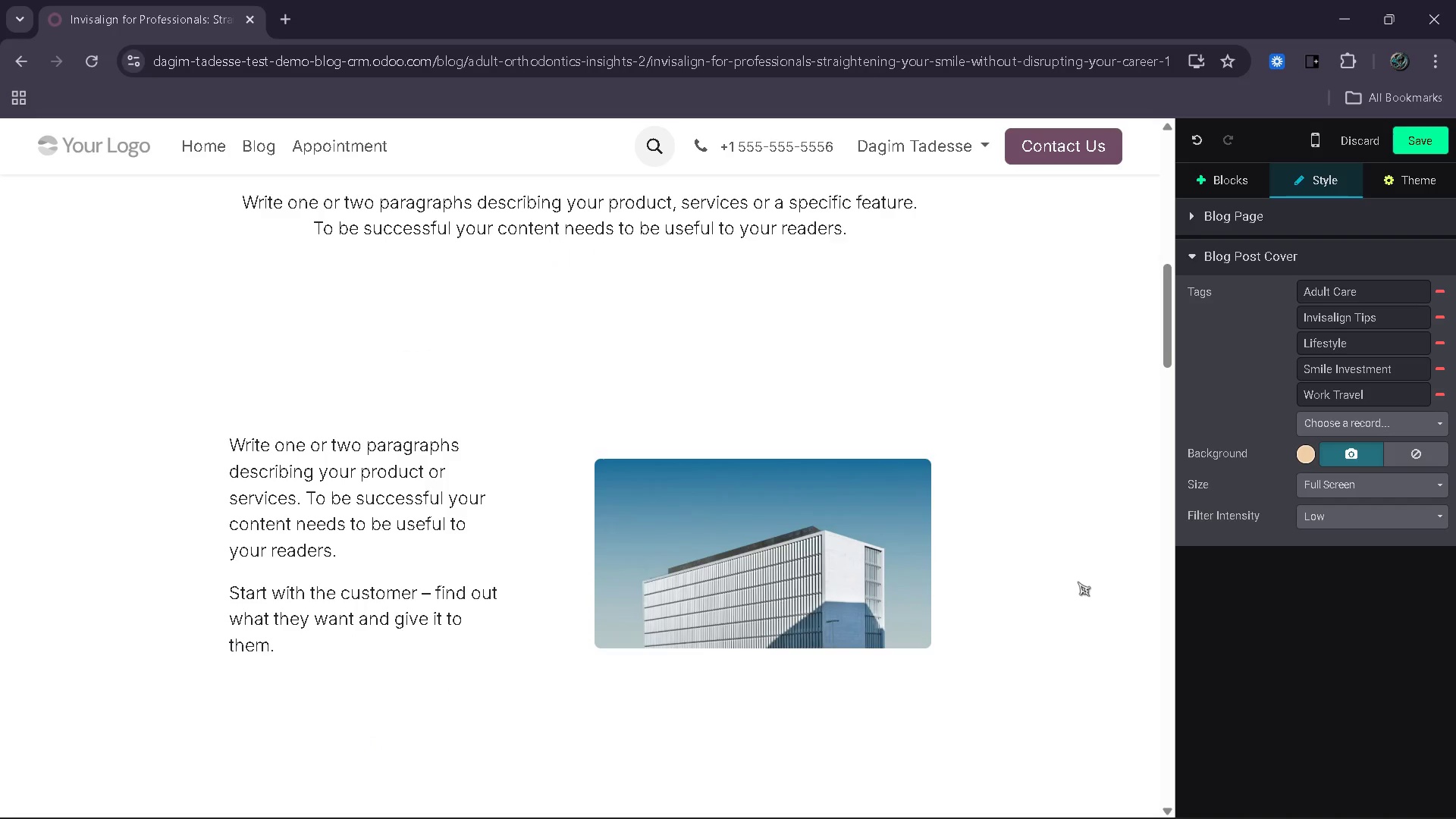 
wait(18.3)
 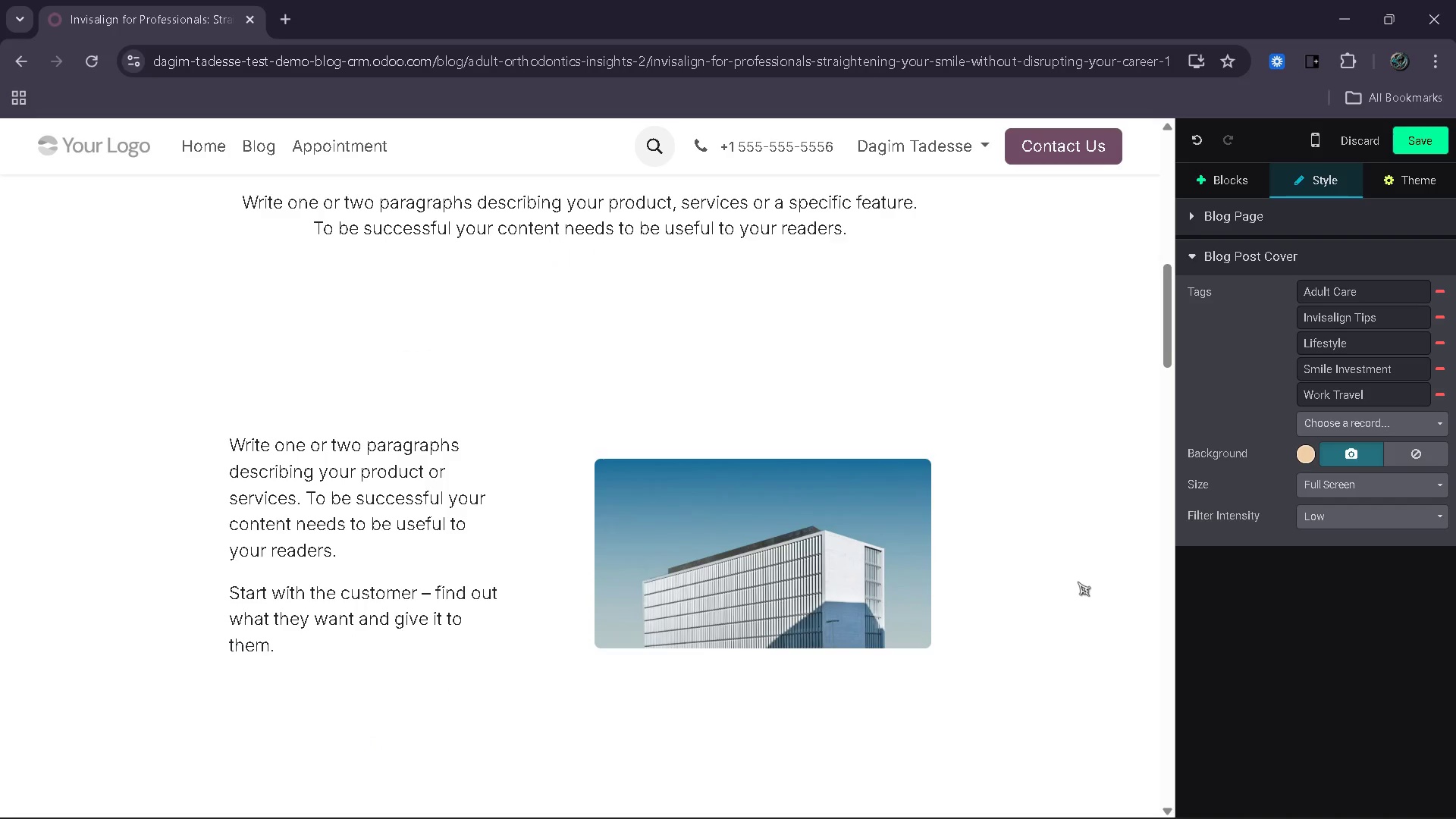 
double_click([837, 281])
 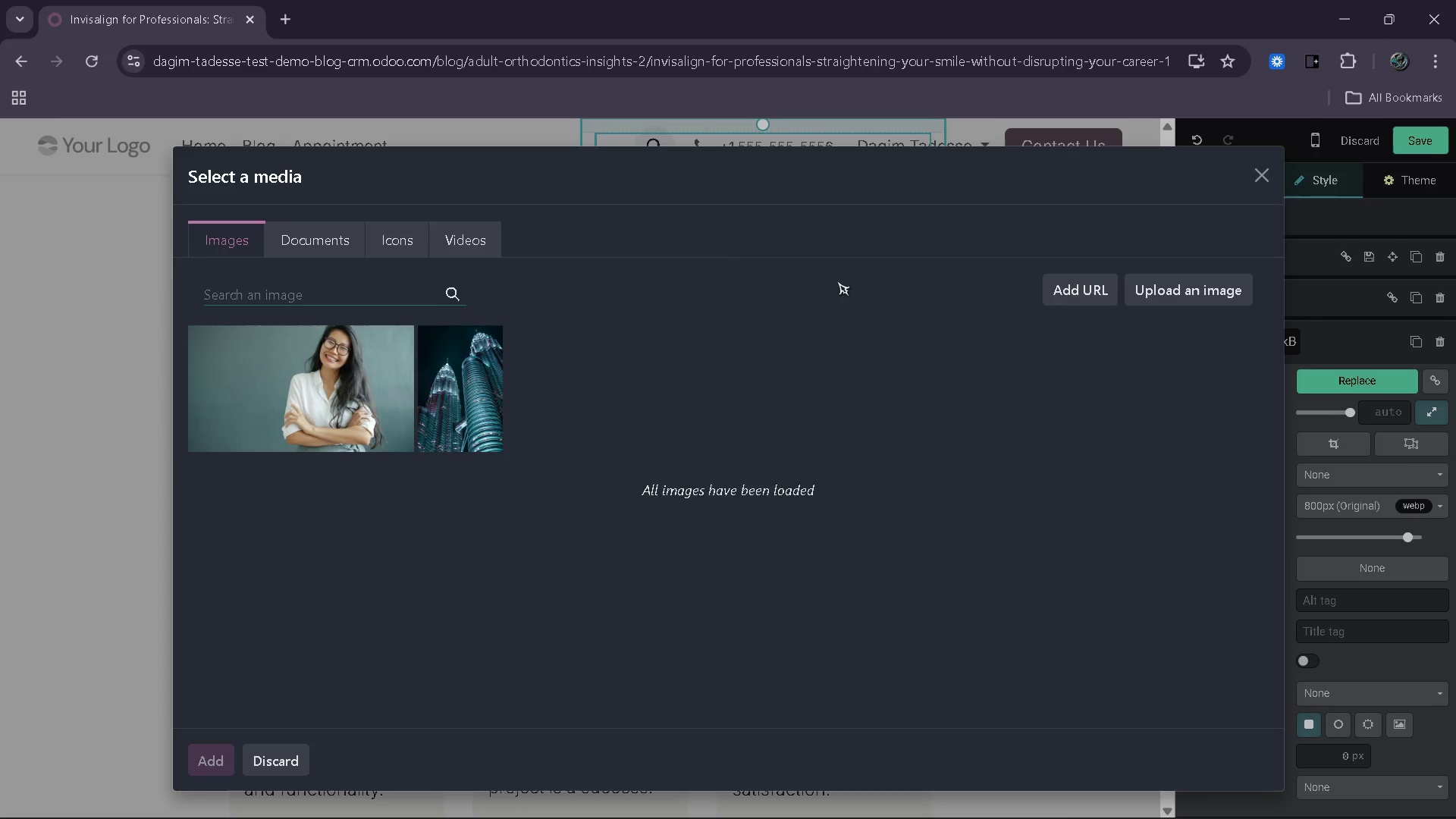 
wait(10.7)
 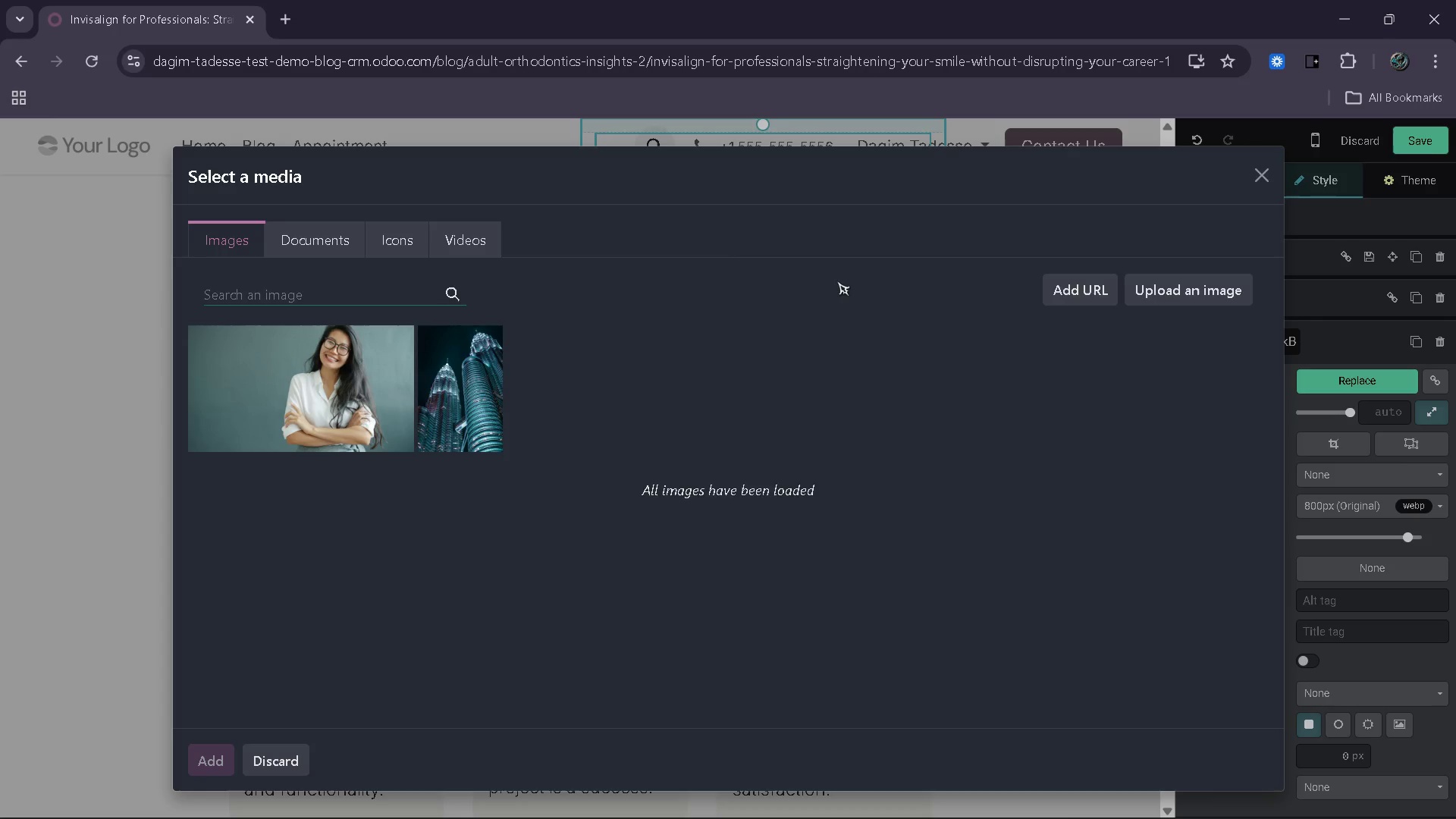 
type(s)
key(Backspace)
type(pro sim)
key(Backspace)
key(Backspace)
type(miling success dental )
 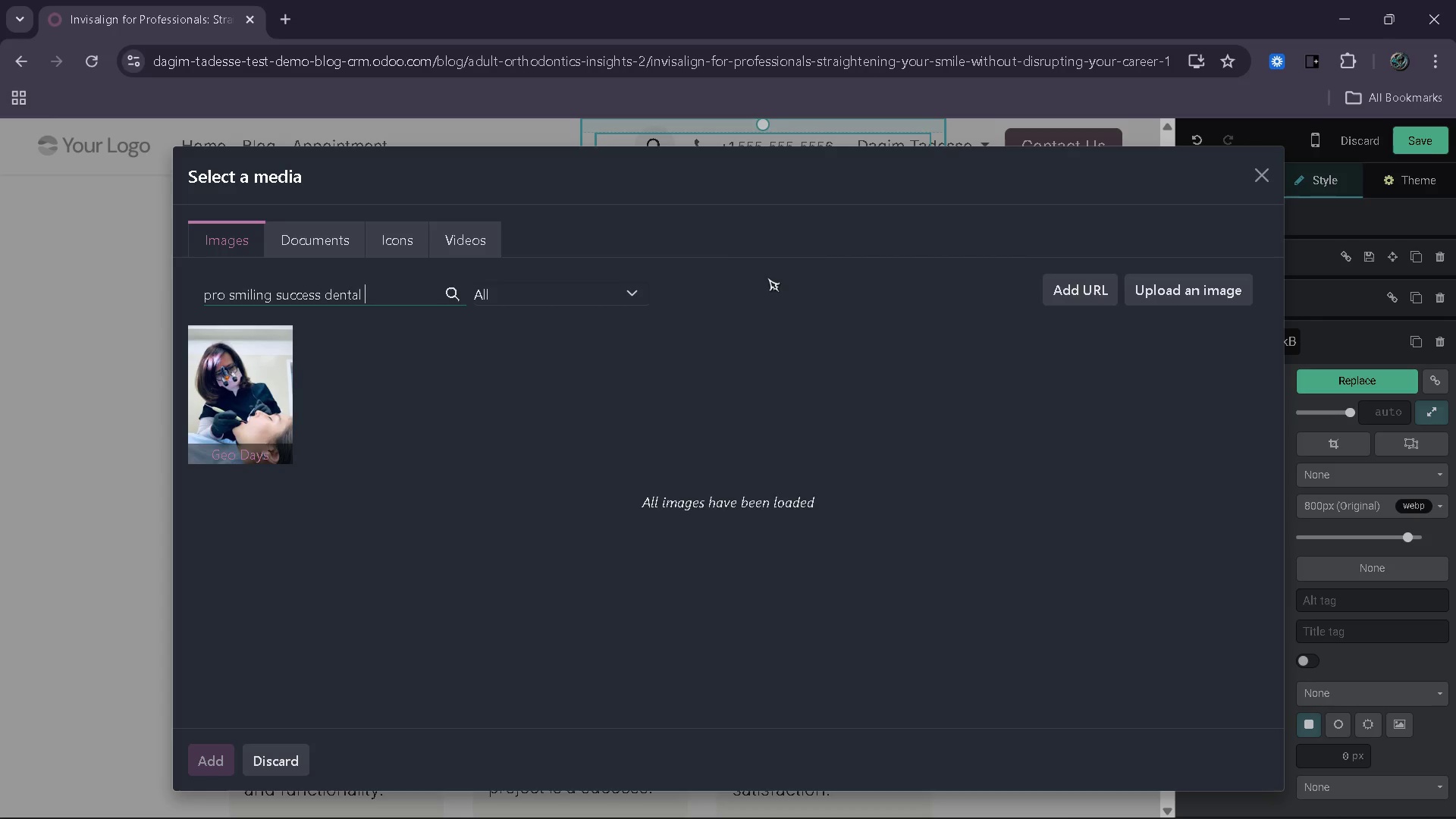 
wait(11.36)
 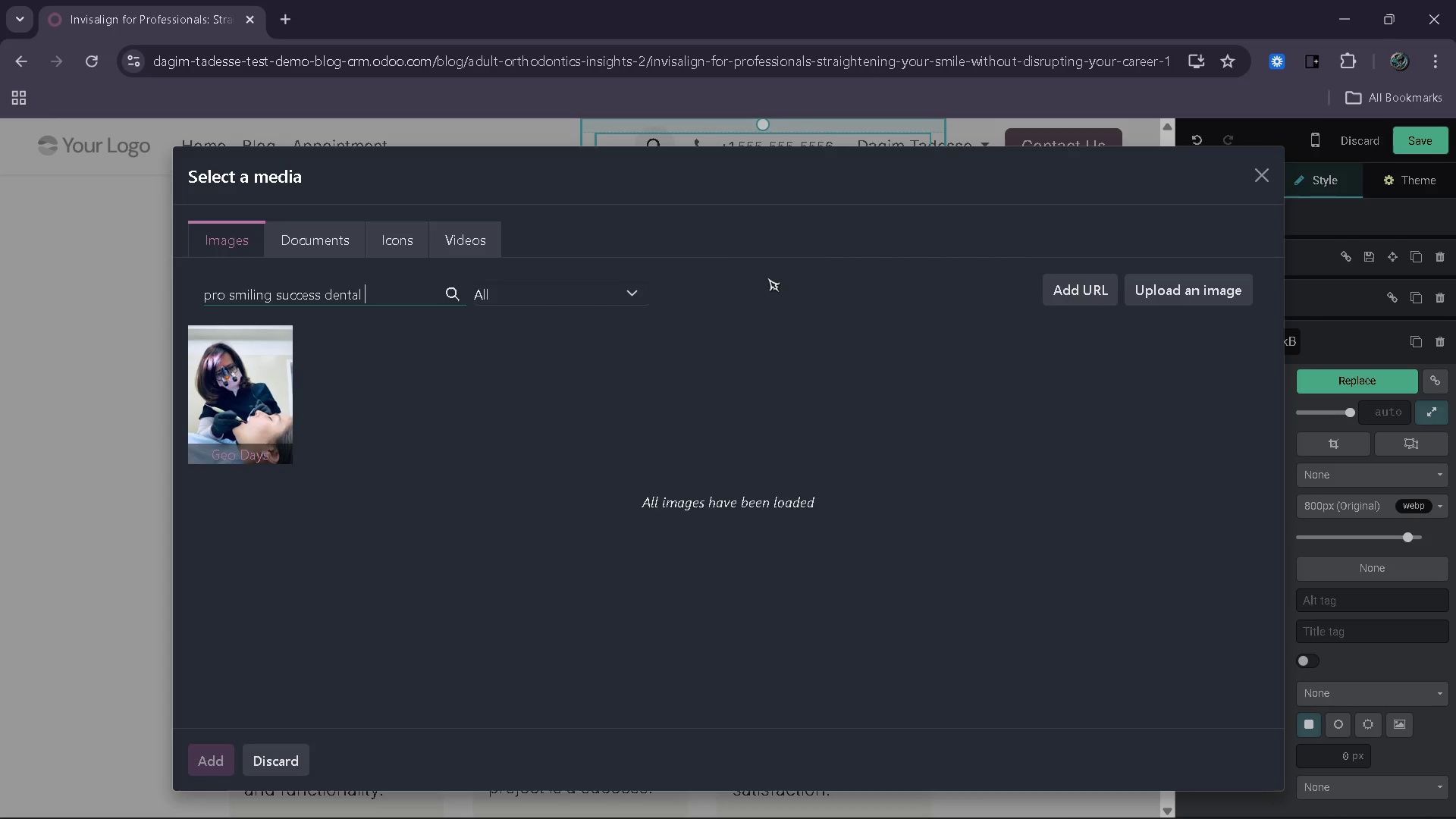 
key(ArrowLeft)
 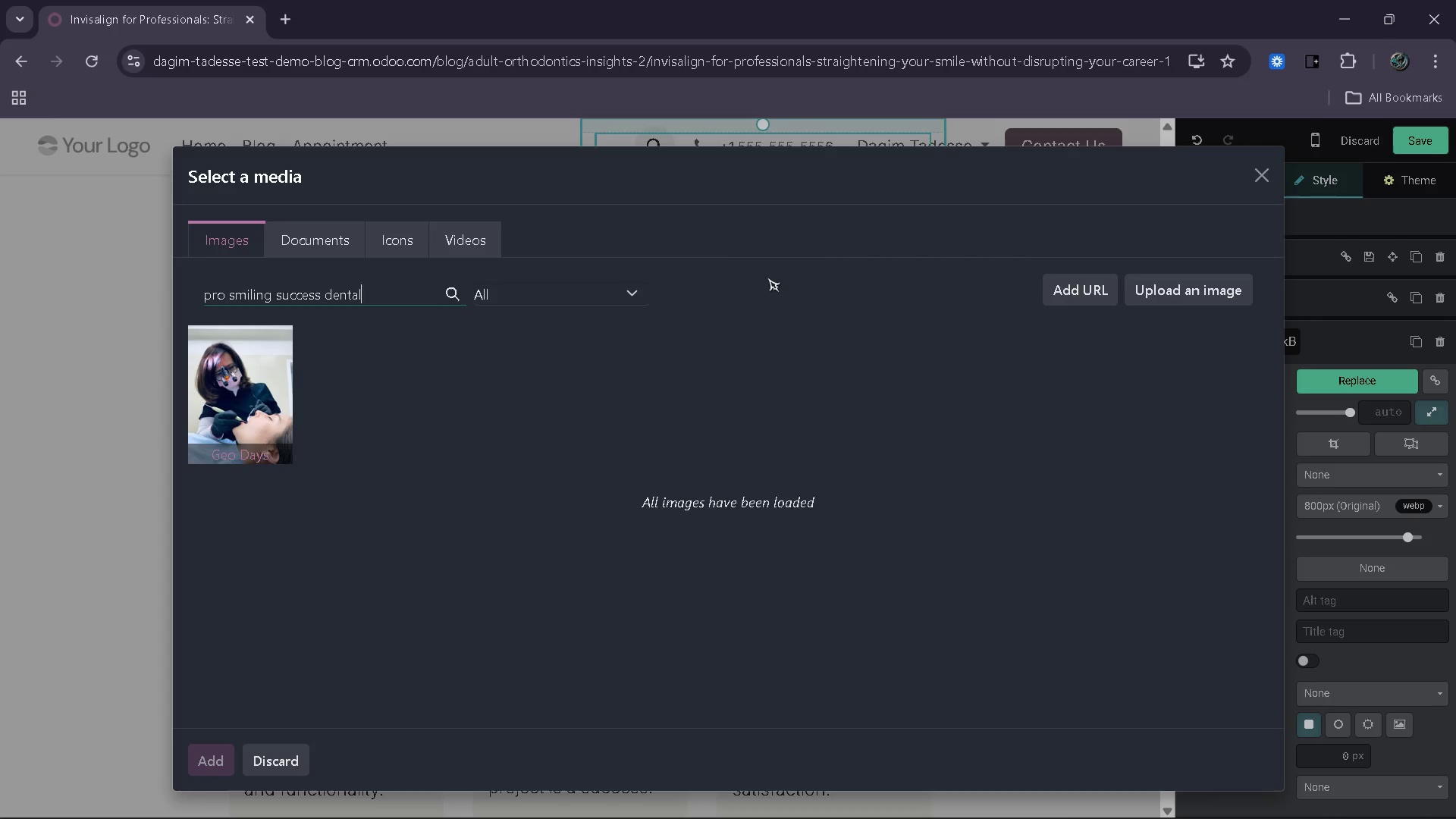 
key(ArrowLeft)
 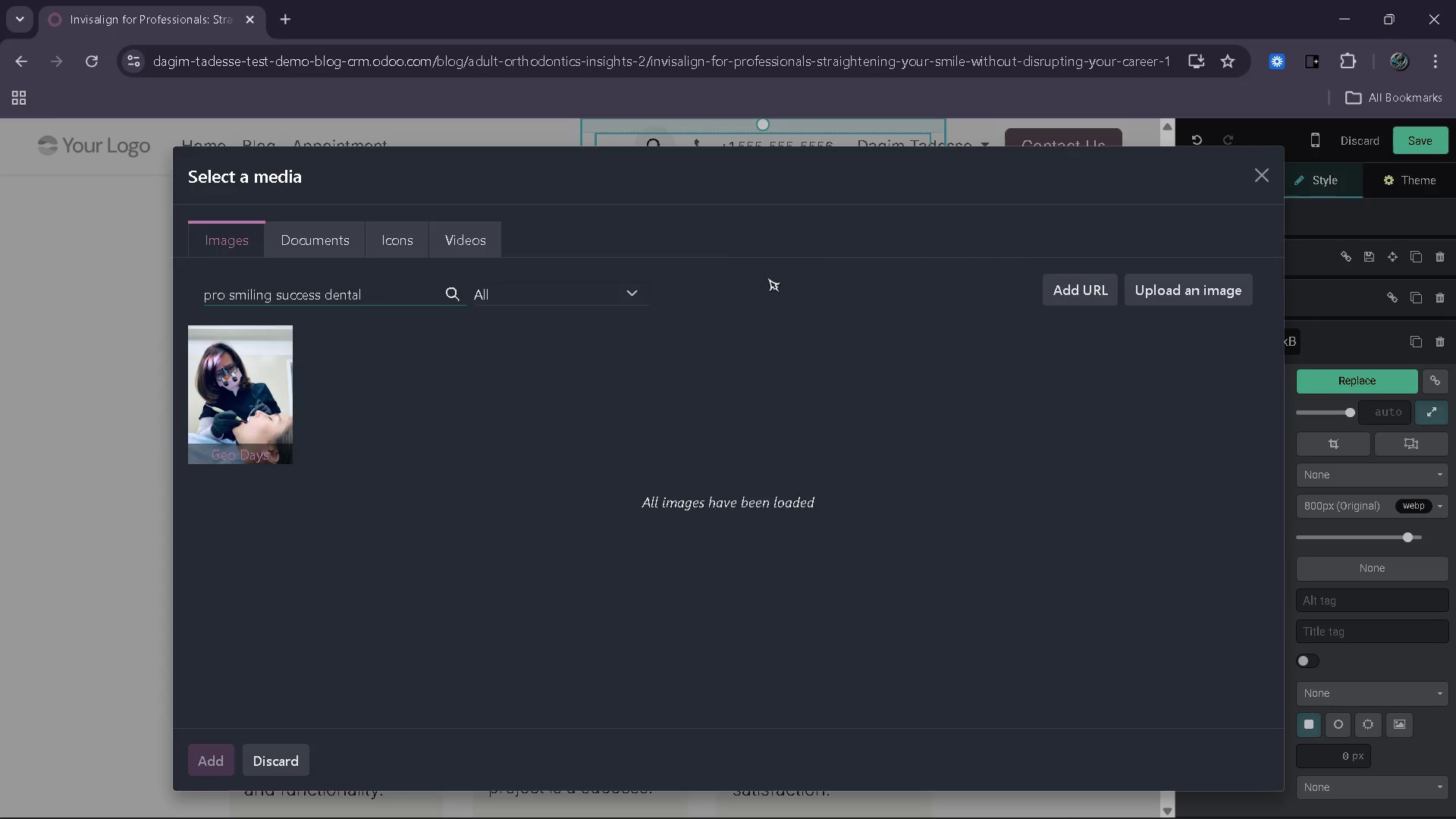 
hold_key(key=ArrowLeft, duration=0.95)
 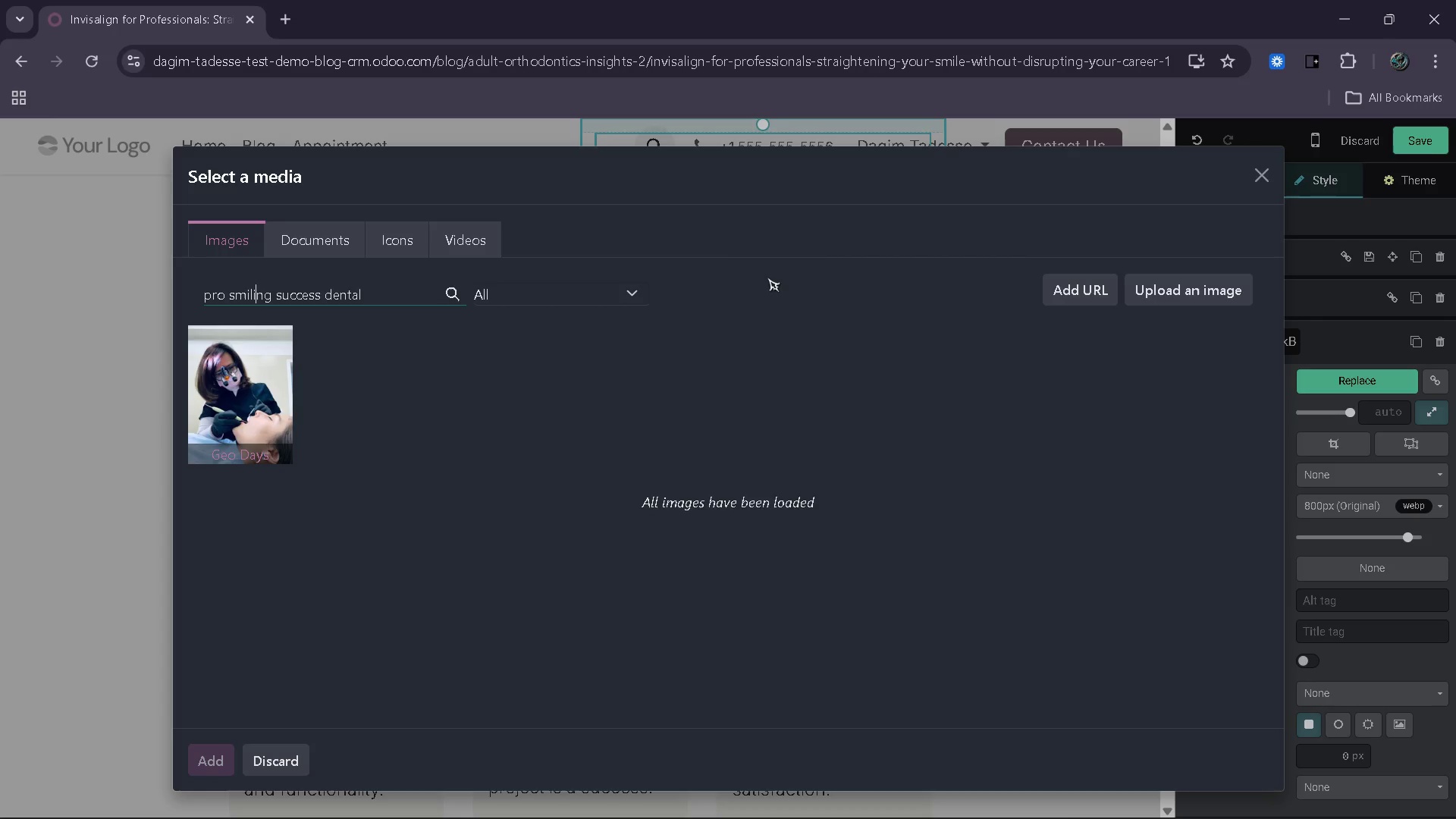 
key(ArrowLeft)
 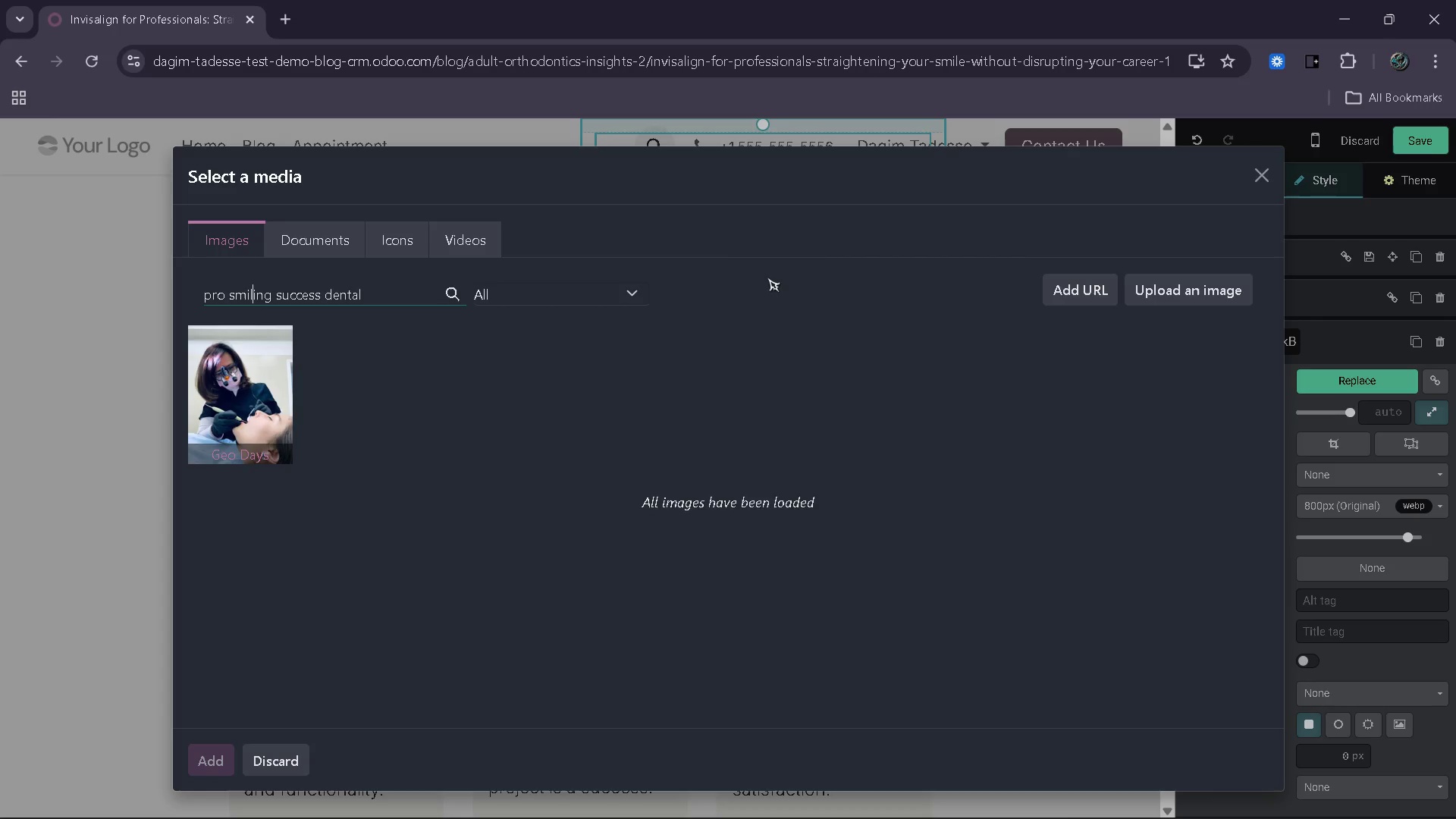 
key(ArrowLeft)
 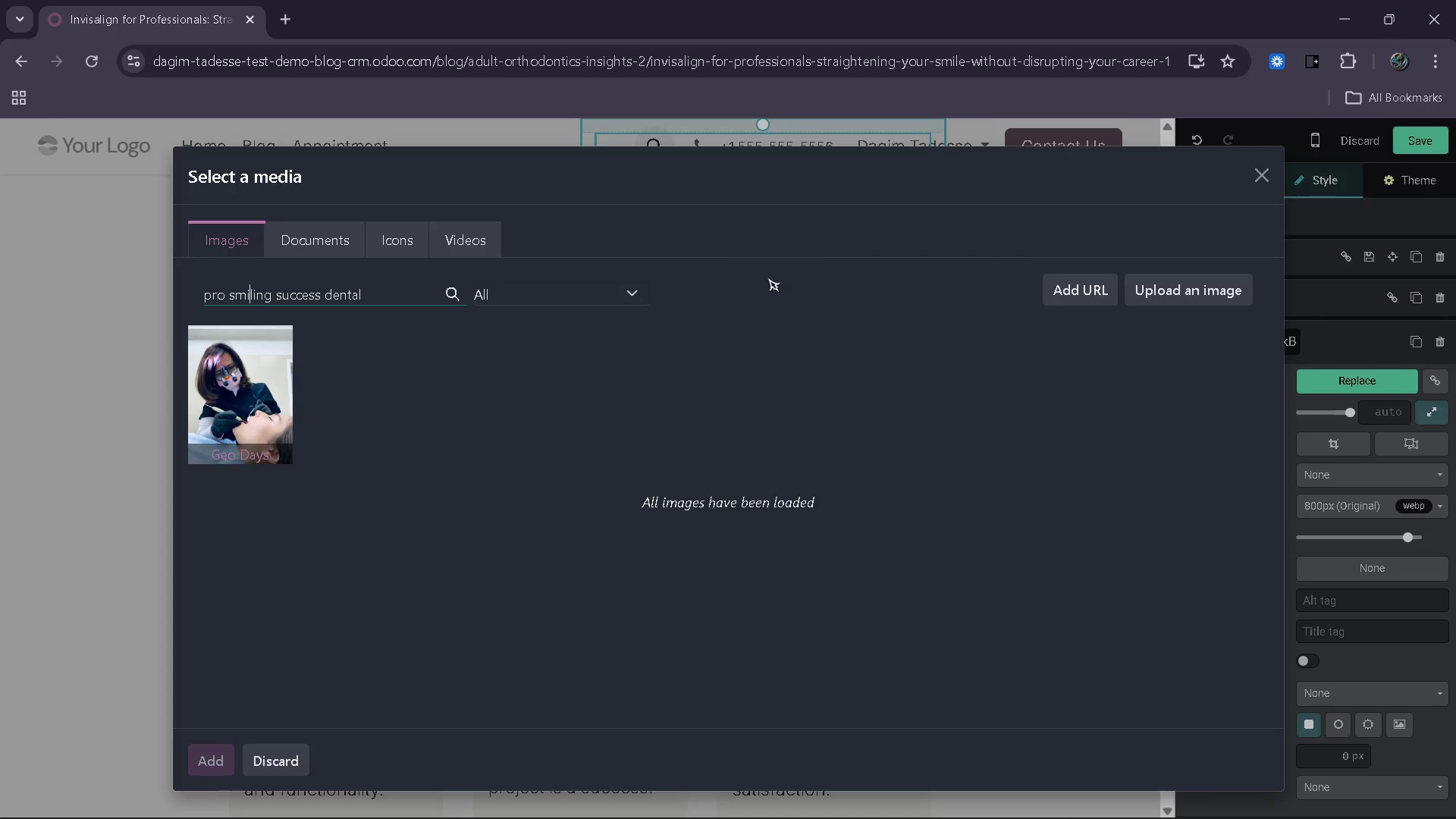 
key(ArrowLeft)
 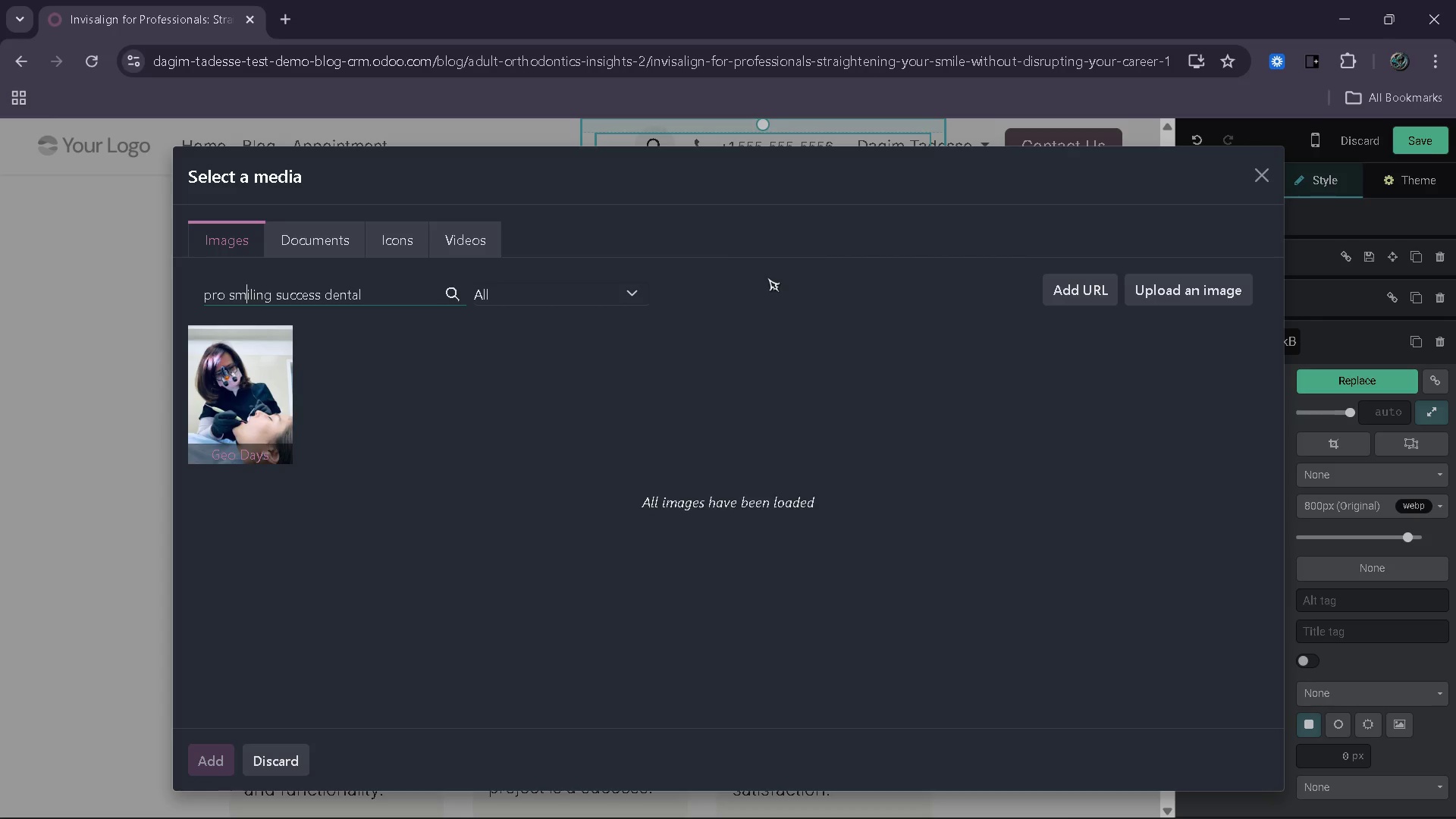 
key(ArrowLeft)
 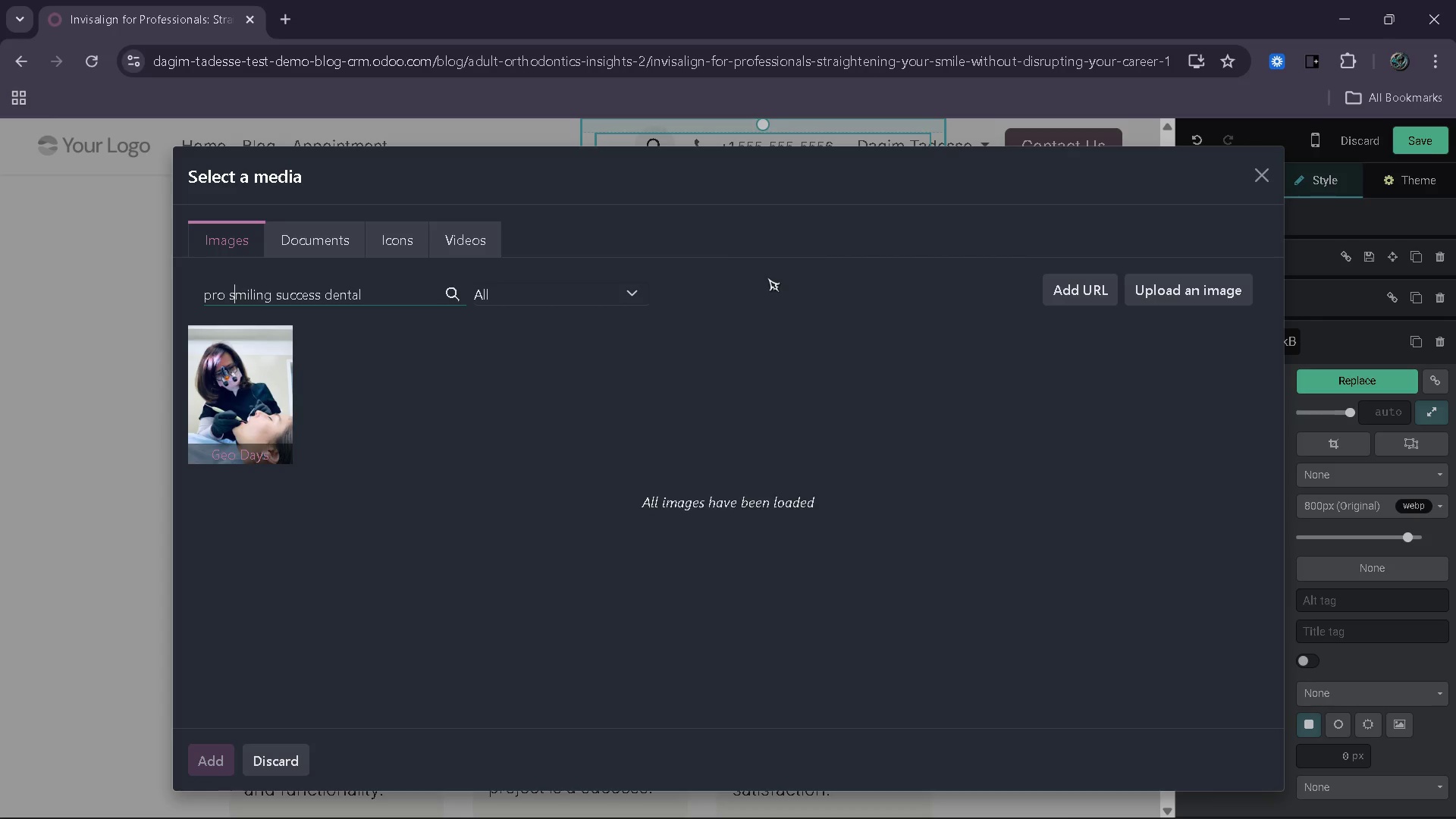 
key(ArrowLeft)
 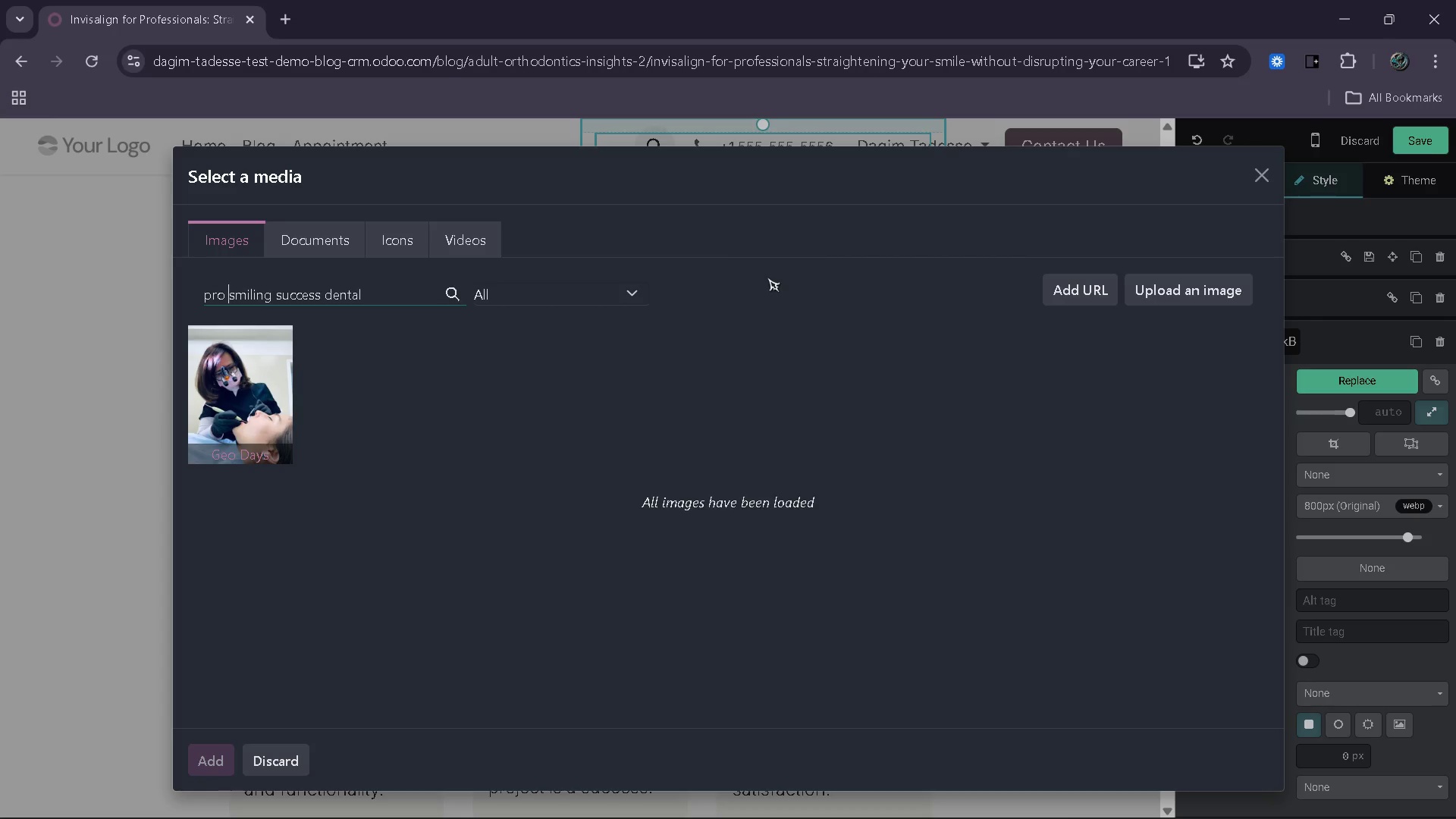 
key(ArrowLeft)
 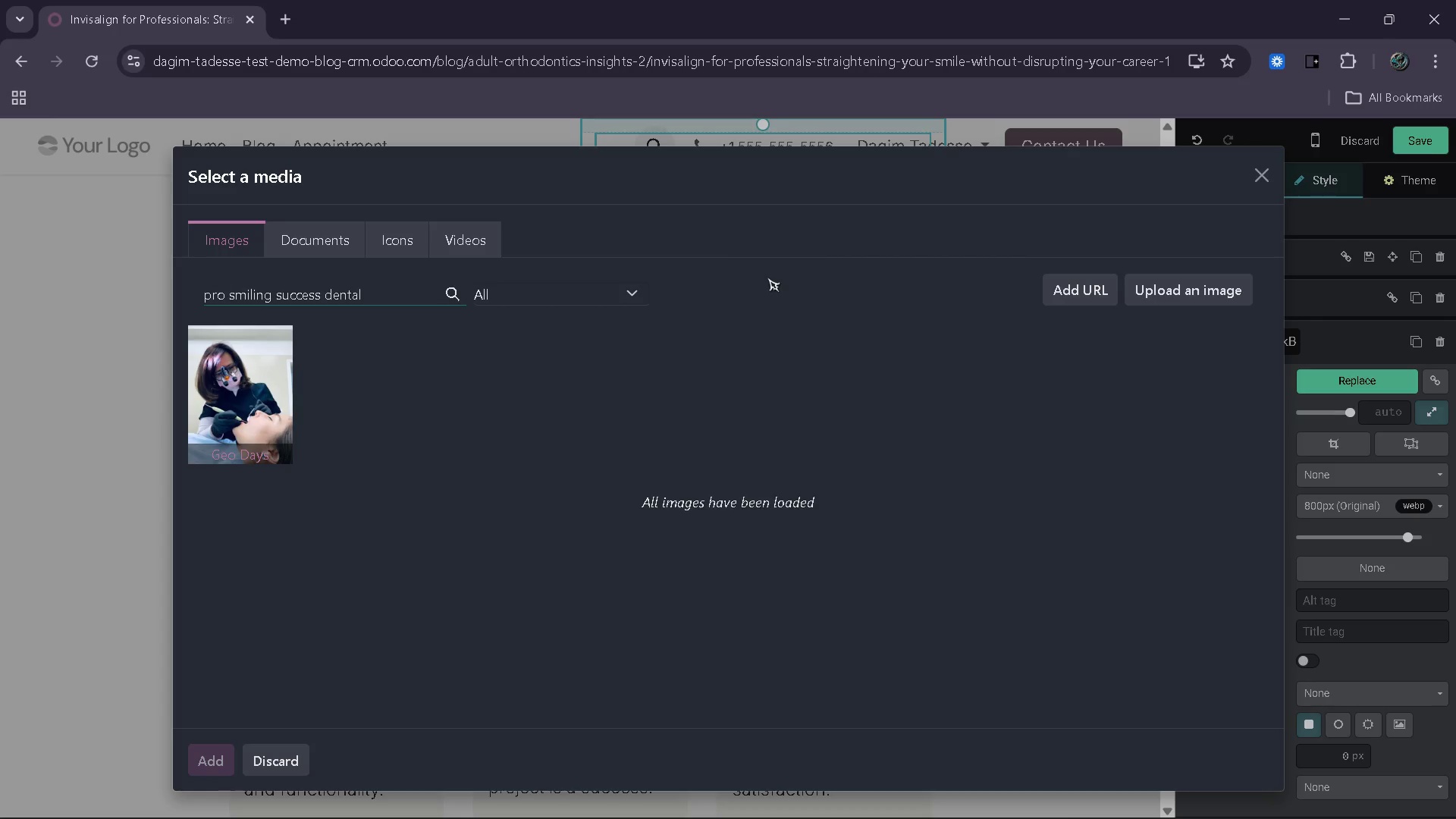 
type(ffe)
key(Backspace)
key(Backspace)
type(essional)
 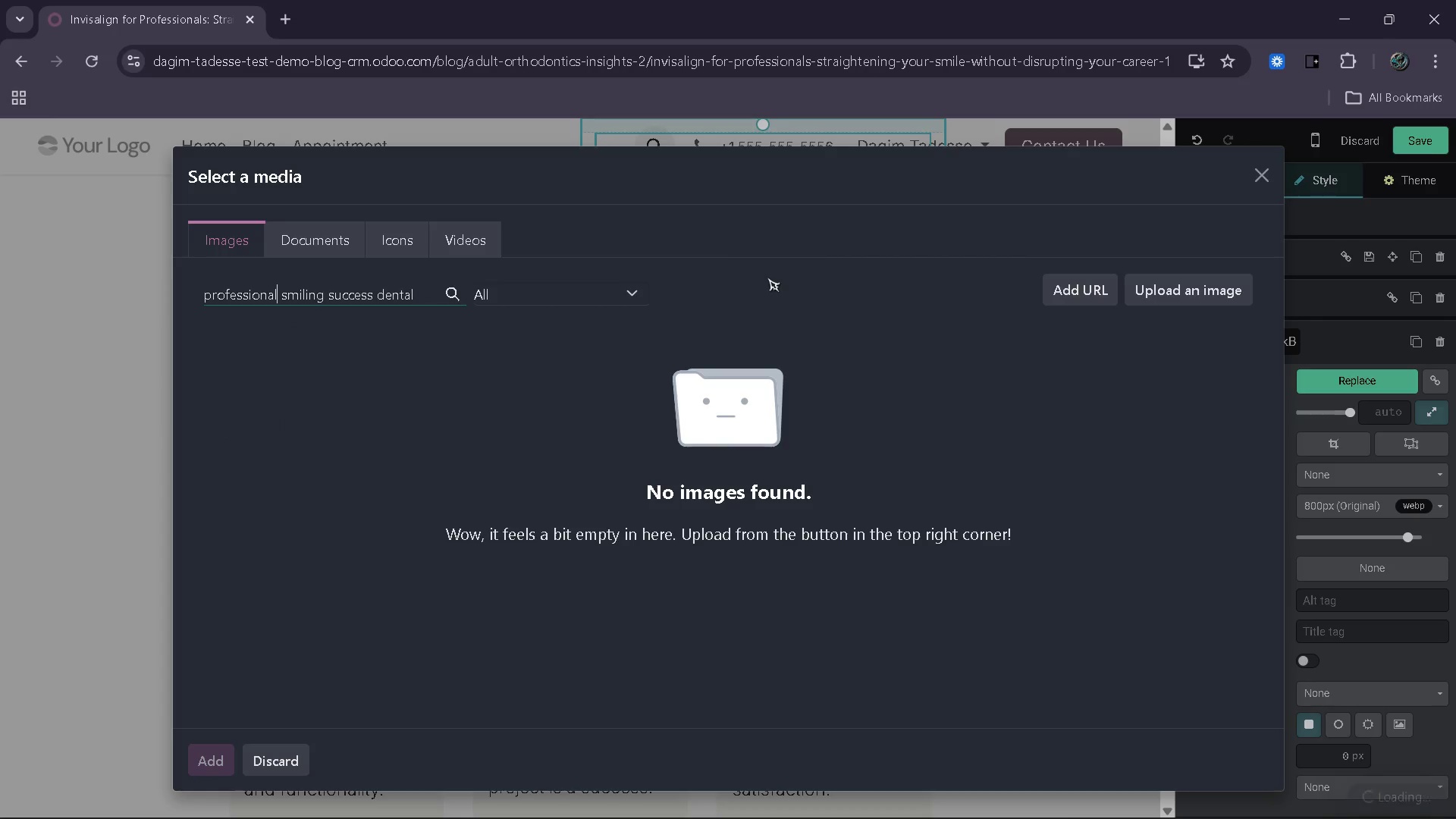 
wait(8.56)
 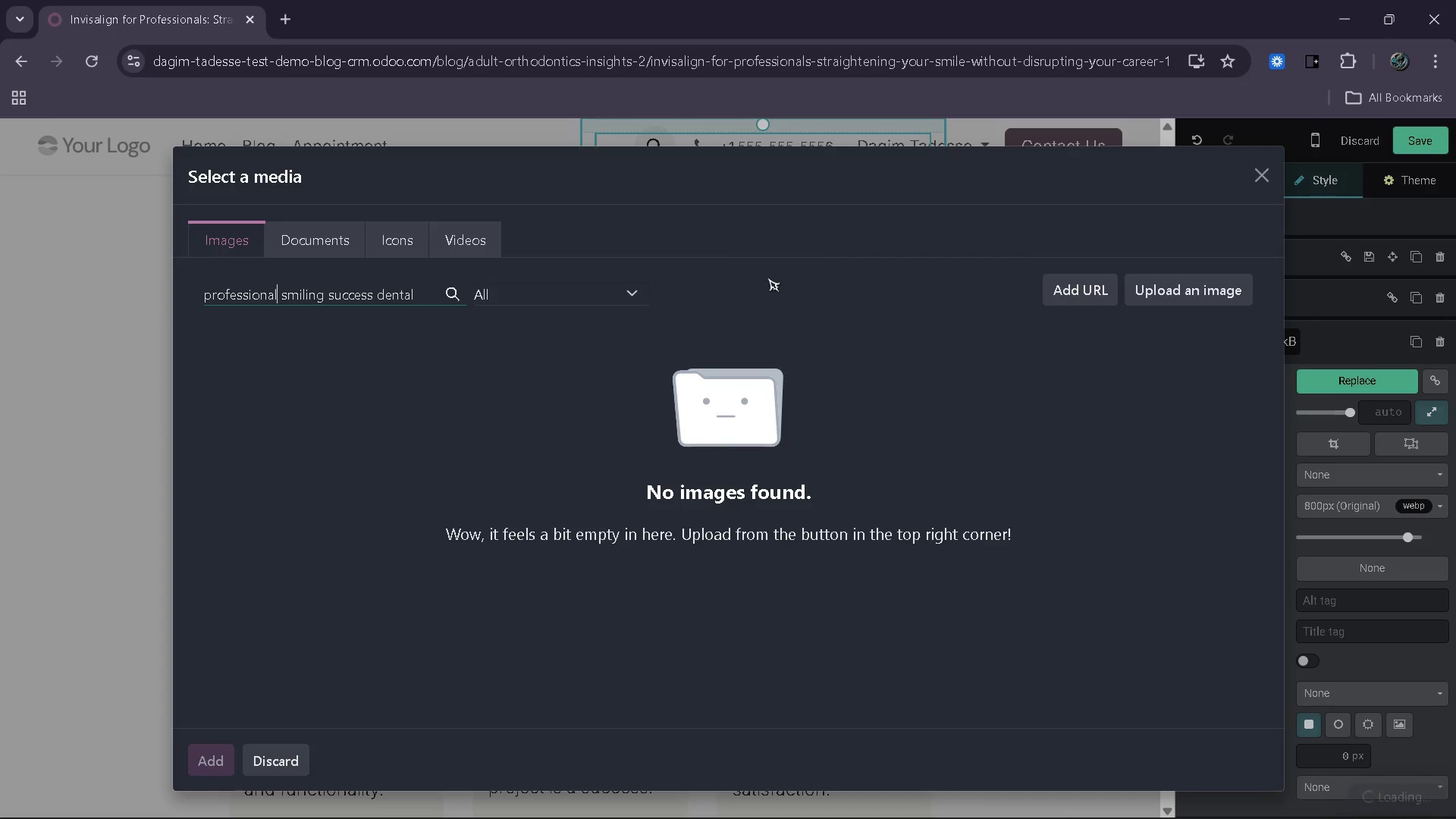 
left_click([417, 287])
 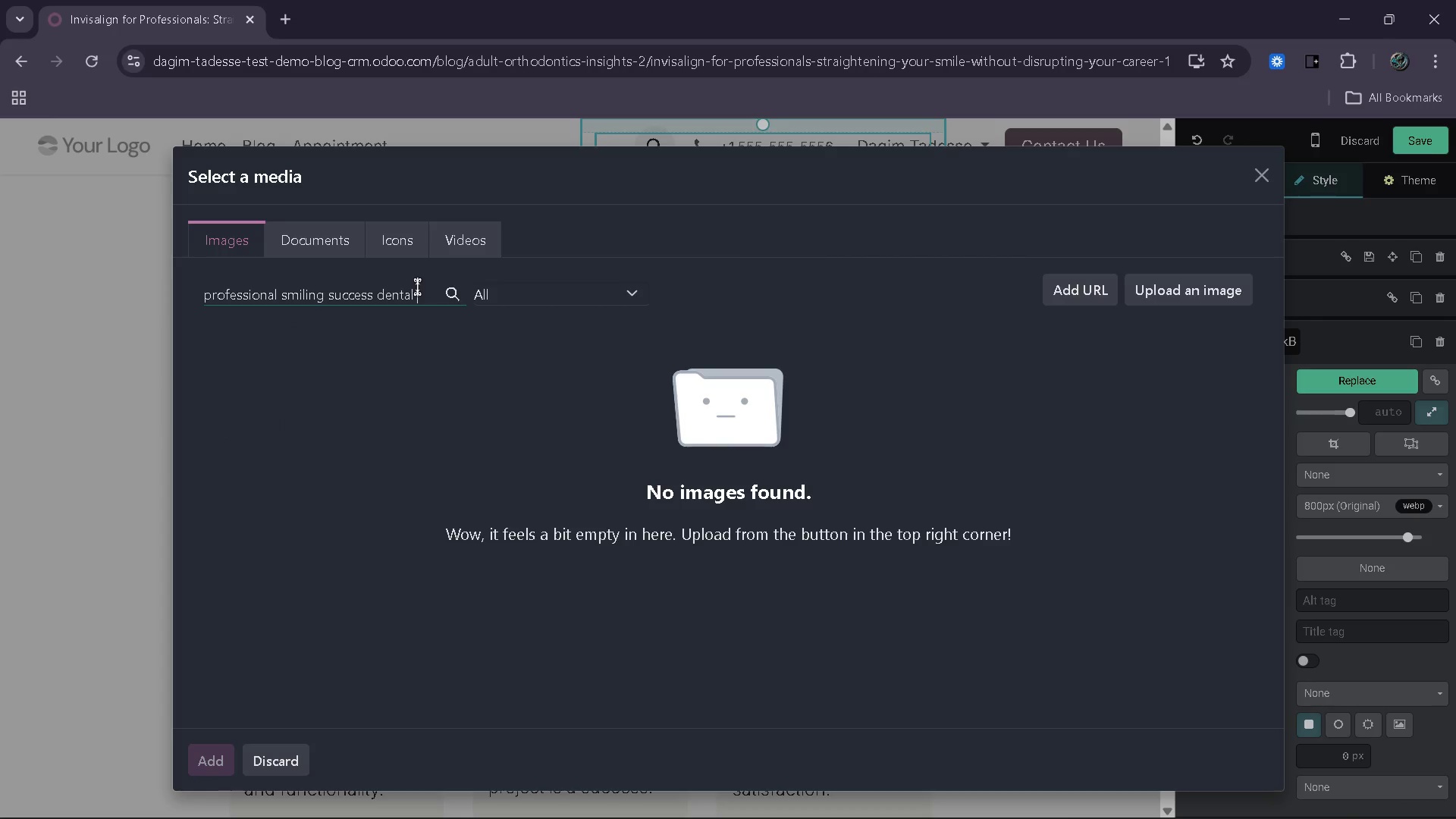 
type(aestetics)
 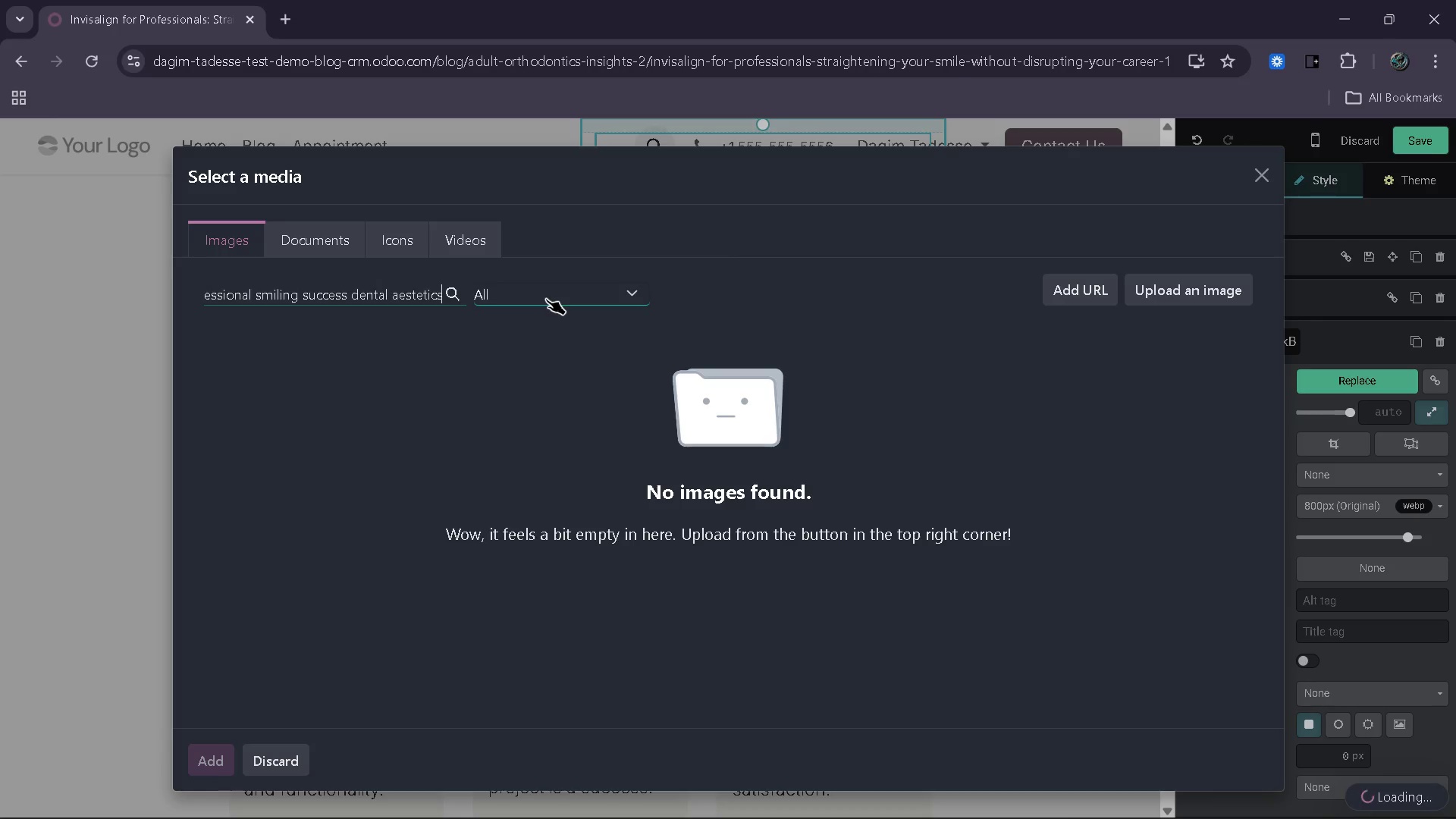 
hold_key(key=Backspace, duration=1.08)
 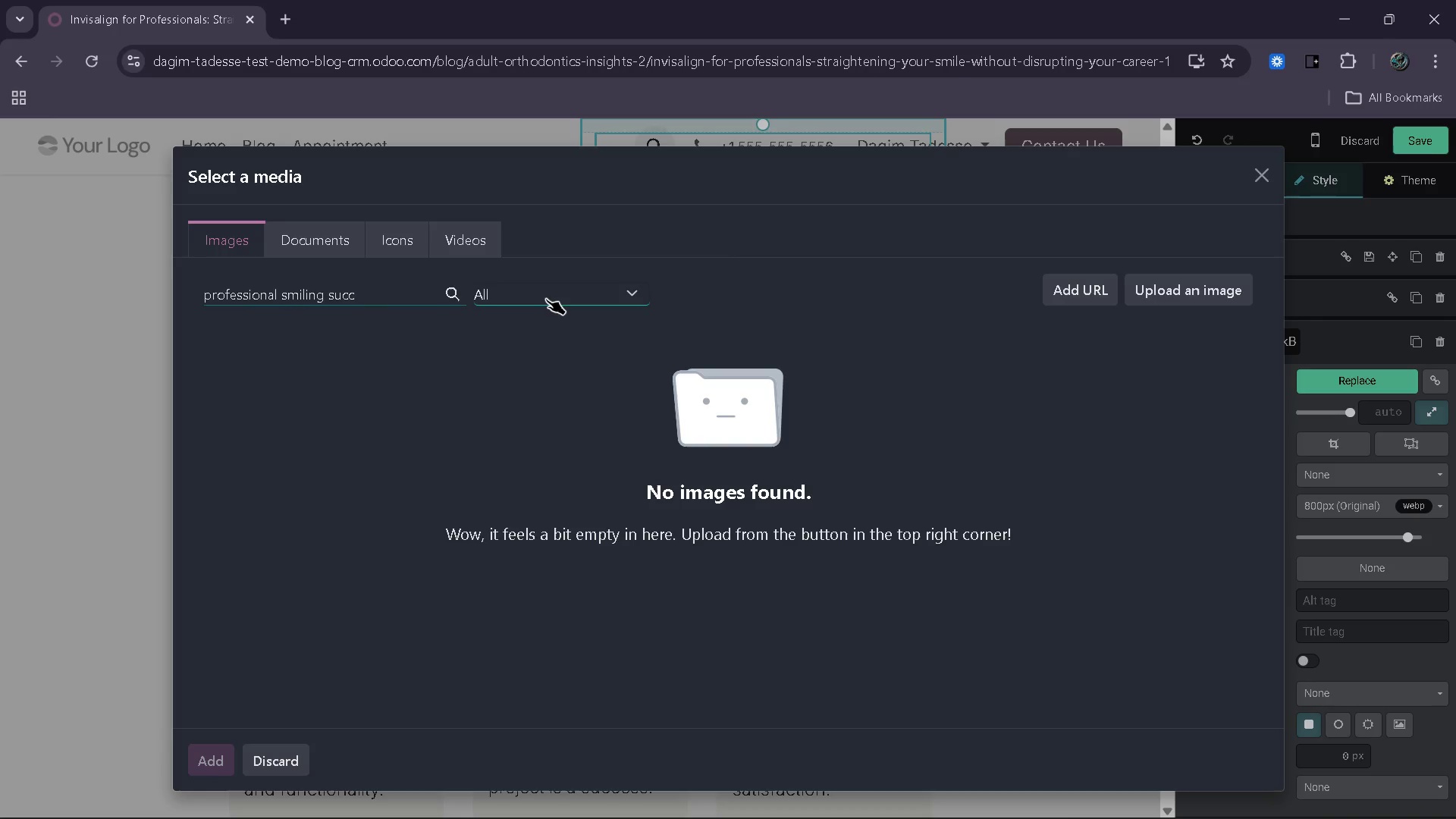 
type(ess)
 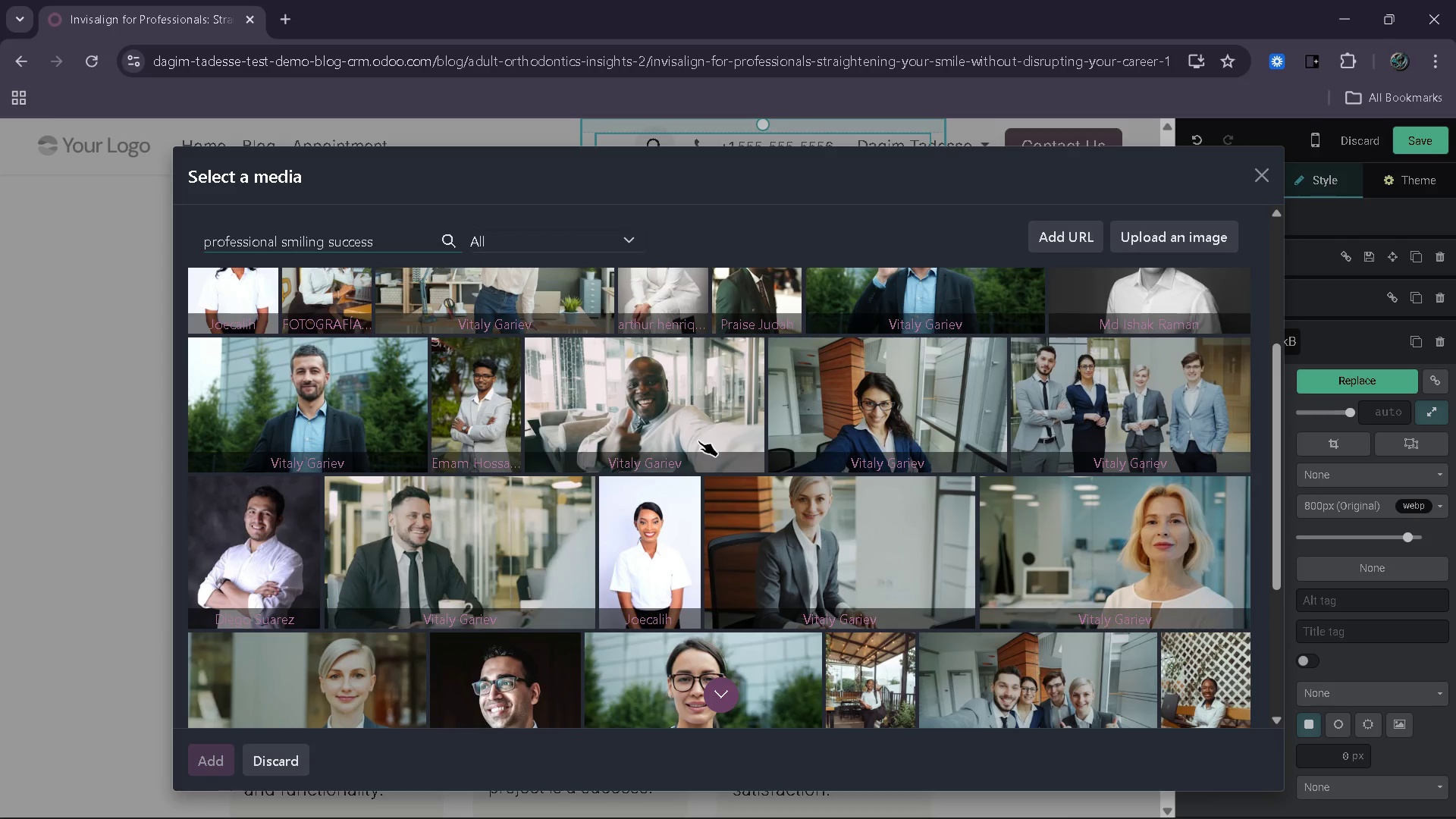 
wait(39.0)
 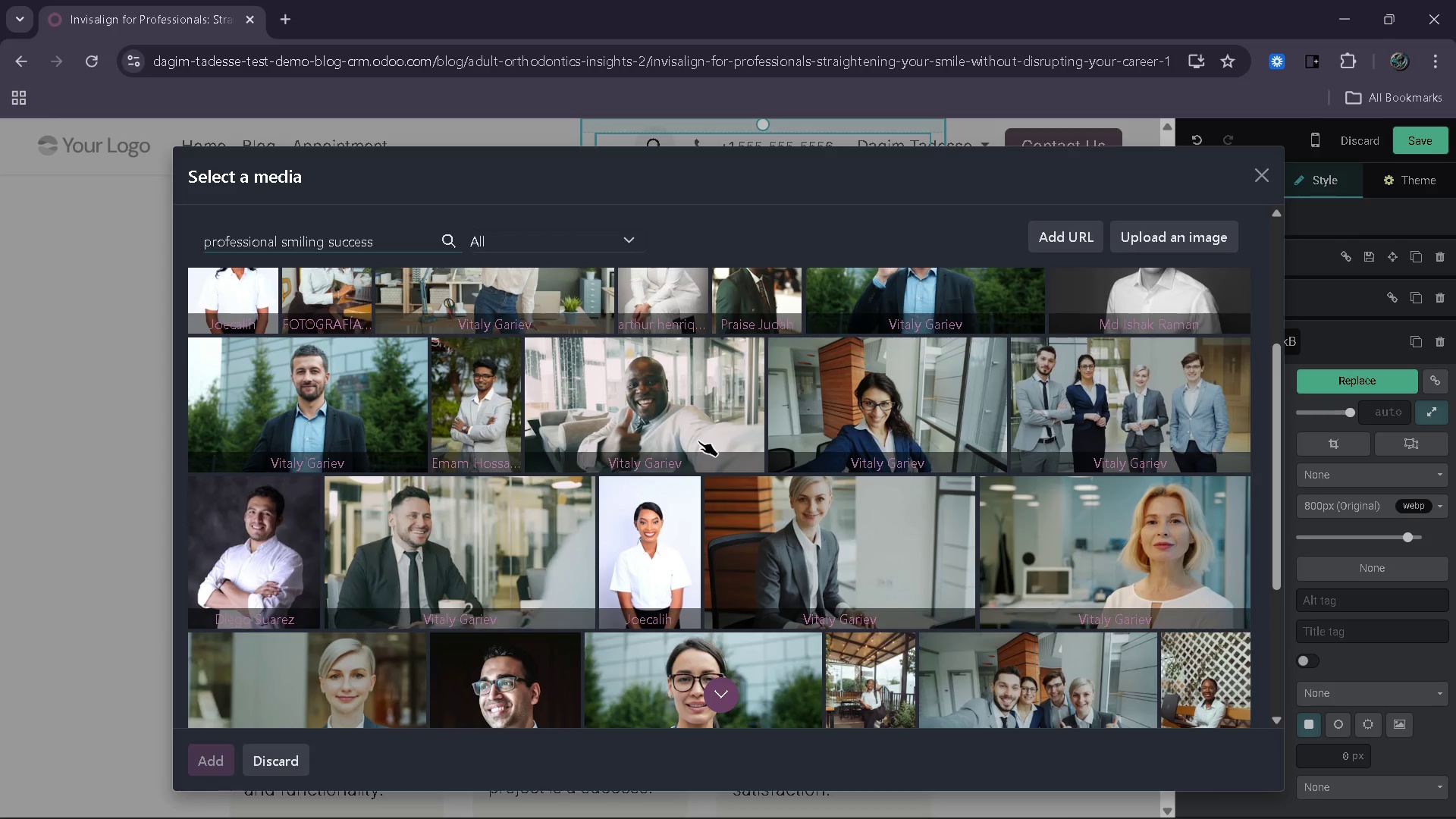 
left_click([698, 441])
 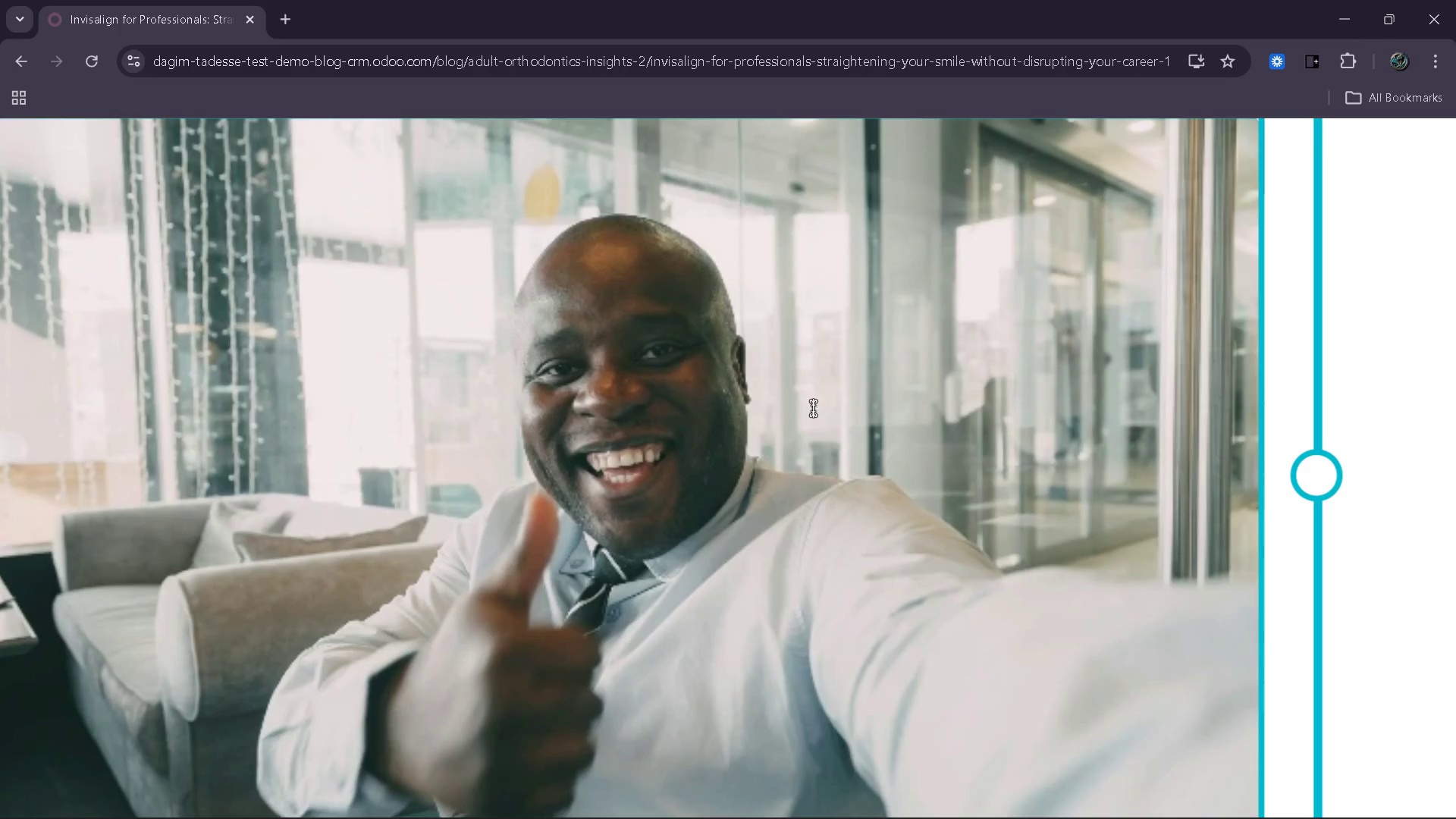 
wait(15.83)
 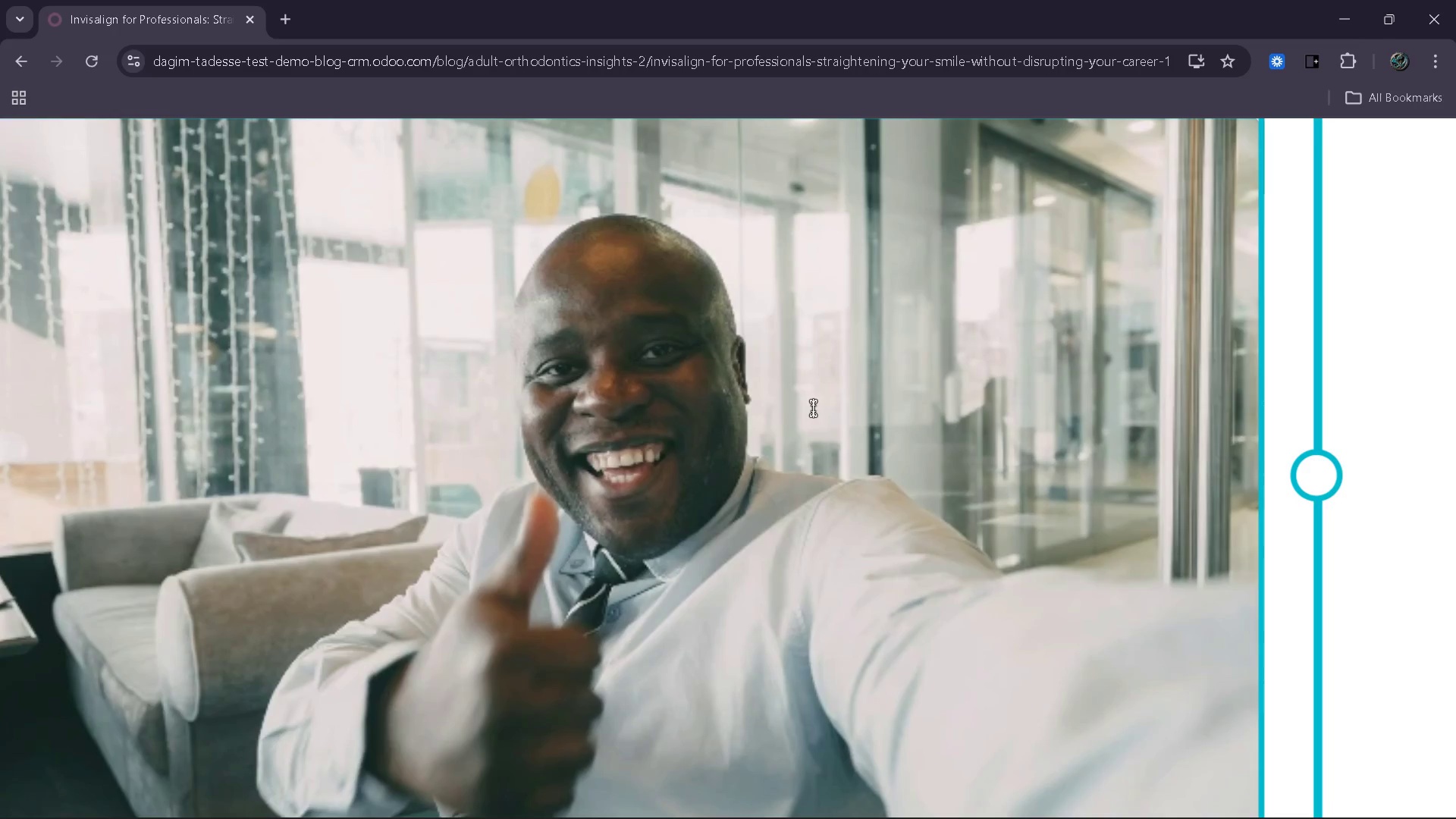 
left_click([394, 453])
 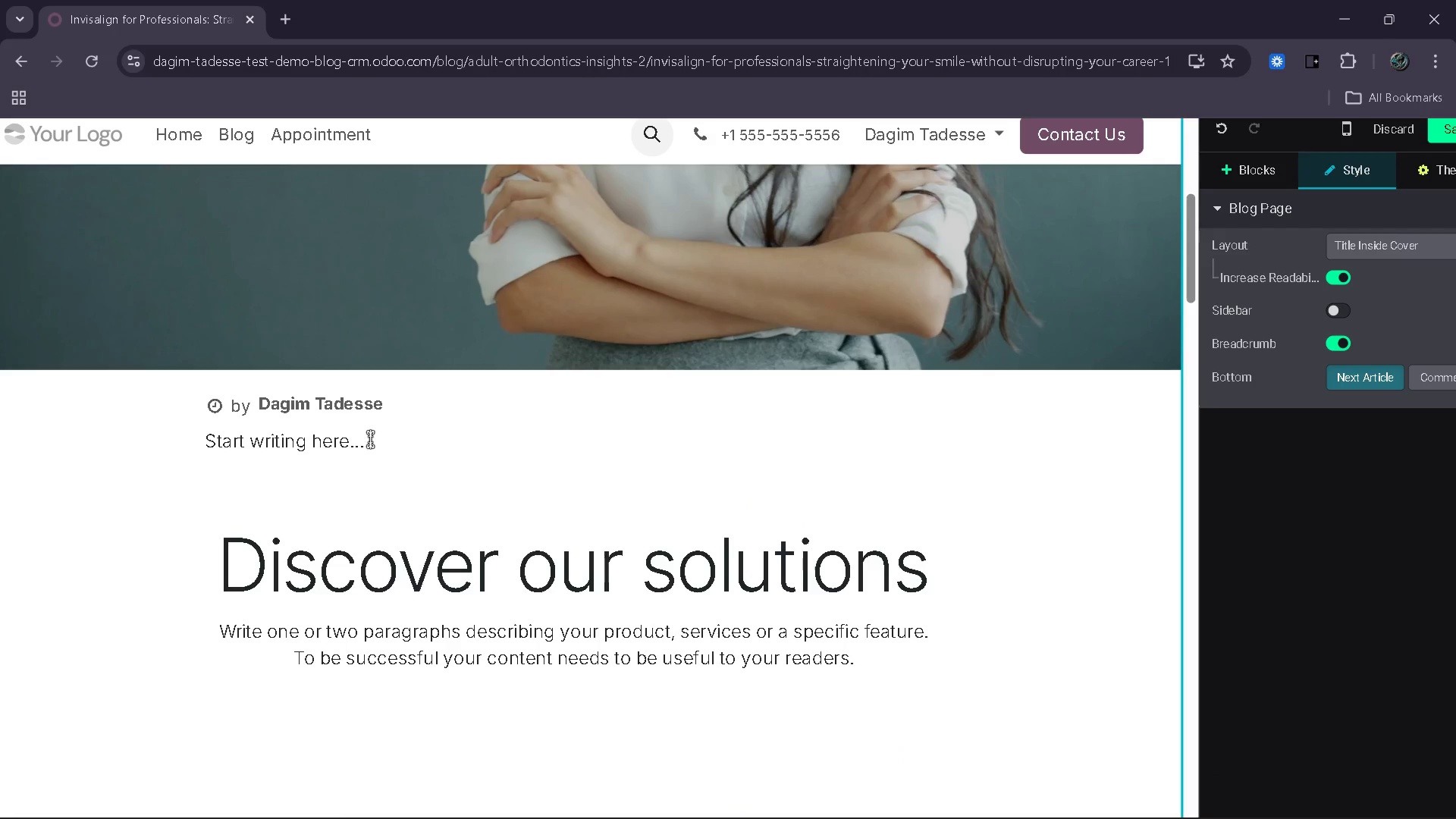 
left_click_drag(start_coordinate=[370, 439], to_coordinate=[197, 447])
 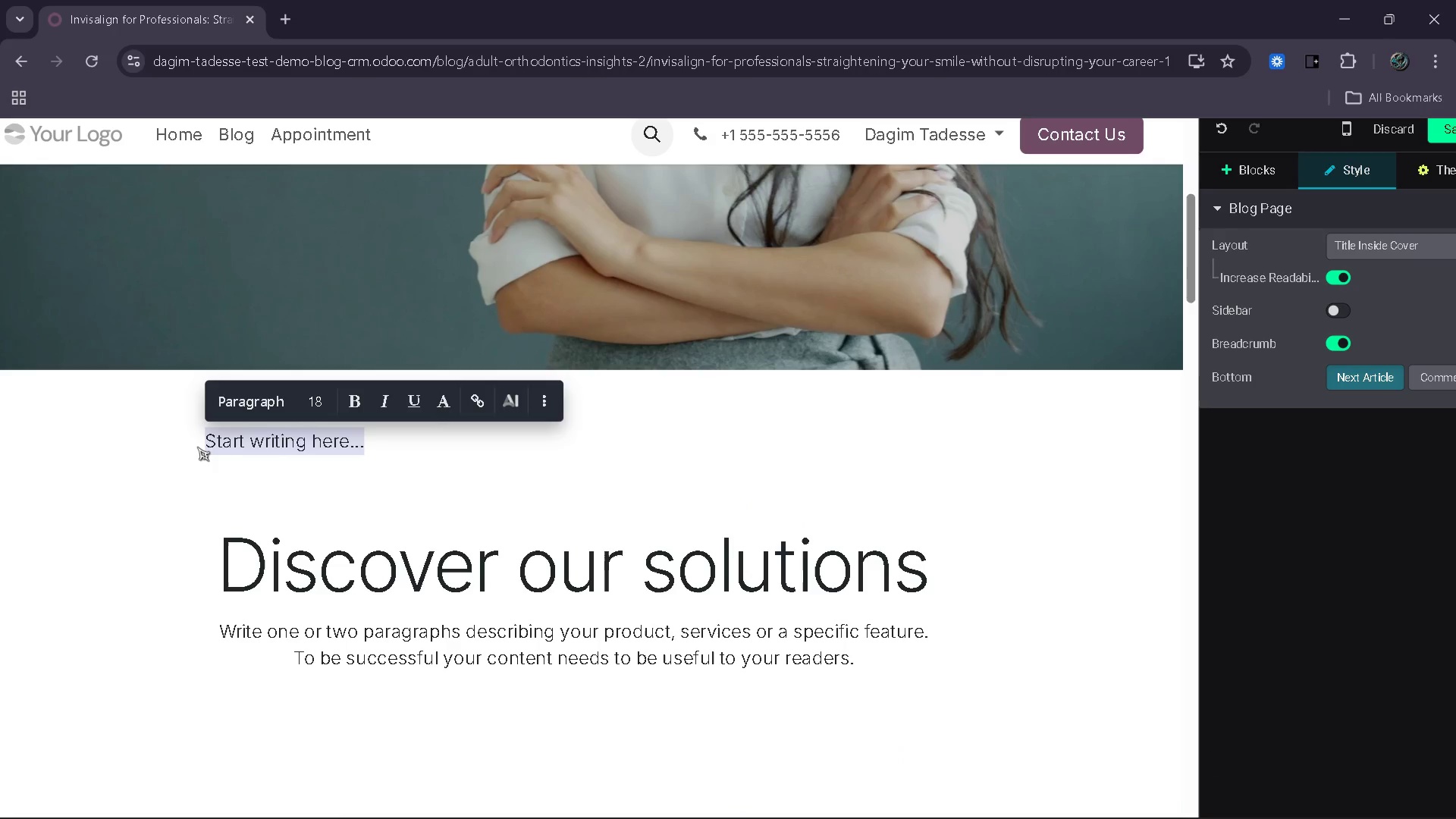 
type(Photo by)
key(Backspace)
type(y [Vitaly Garia)
 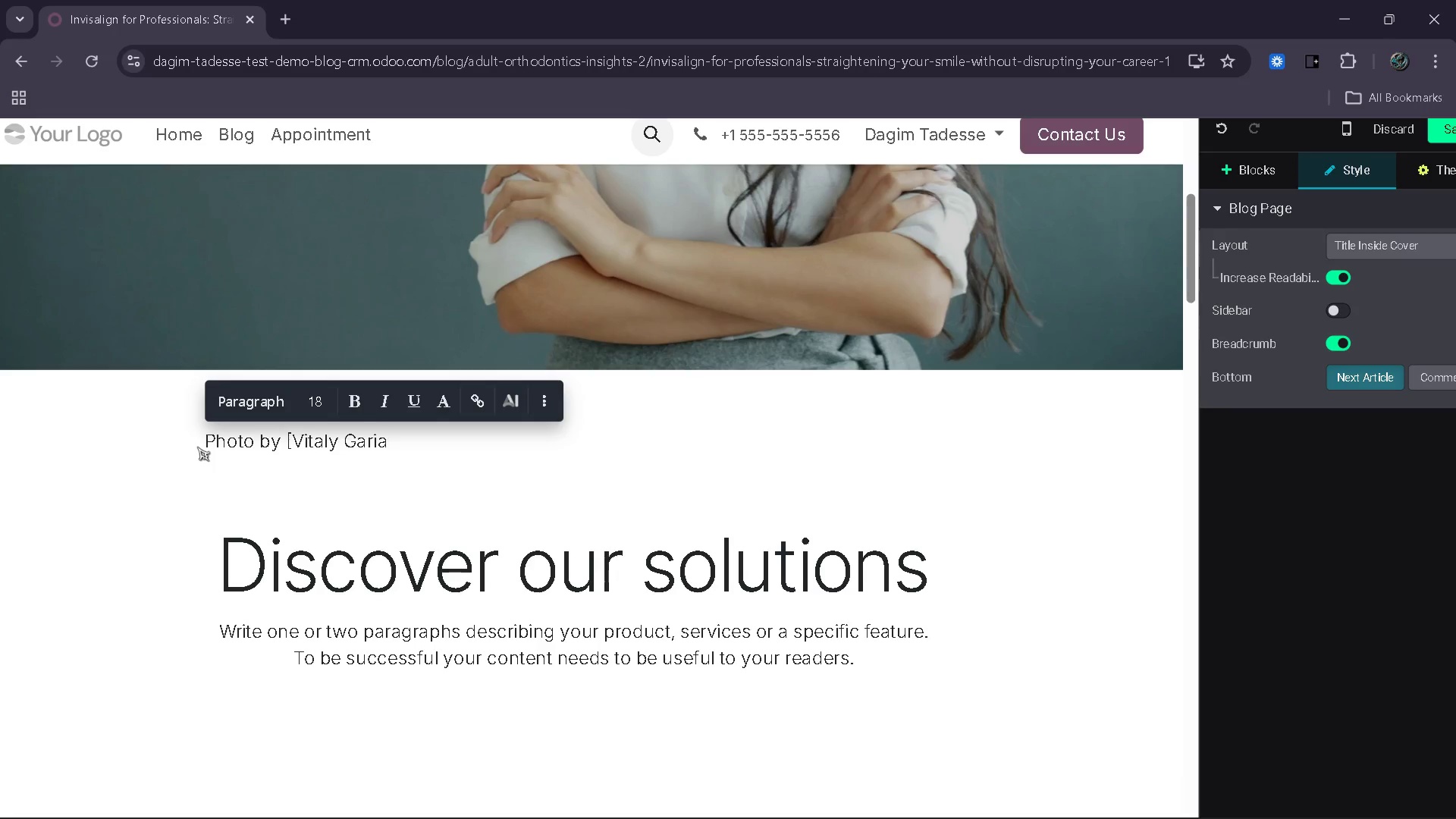 
key(Backspace)
type(ev)
 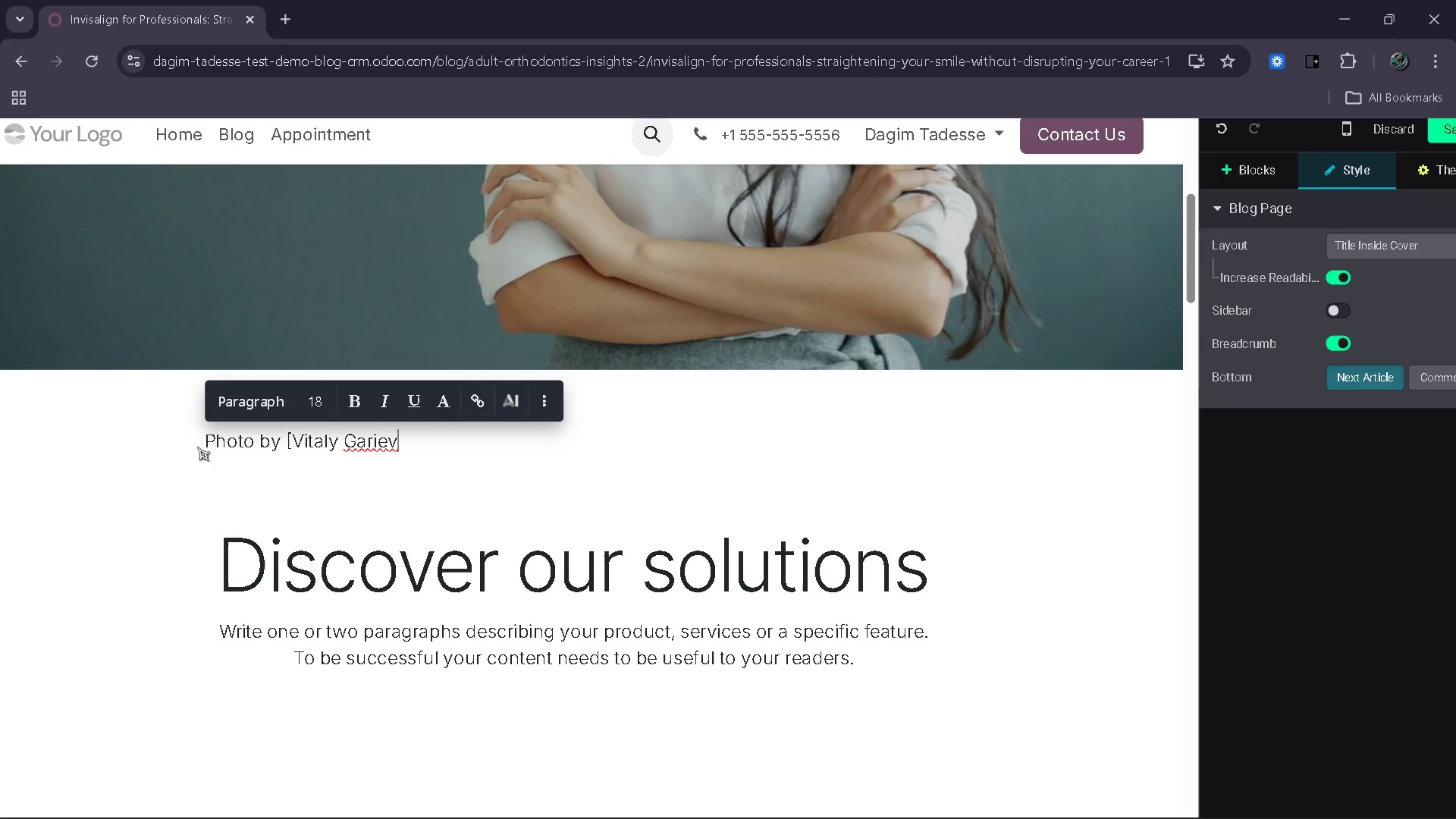 
wait(8.47)
 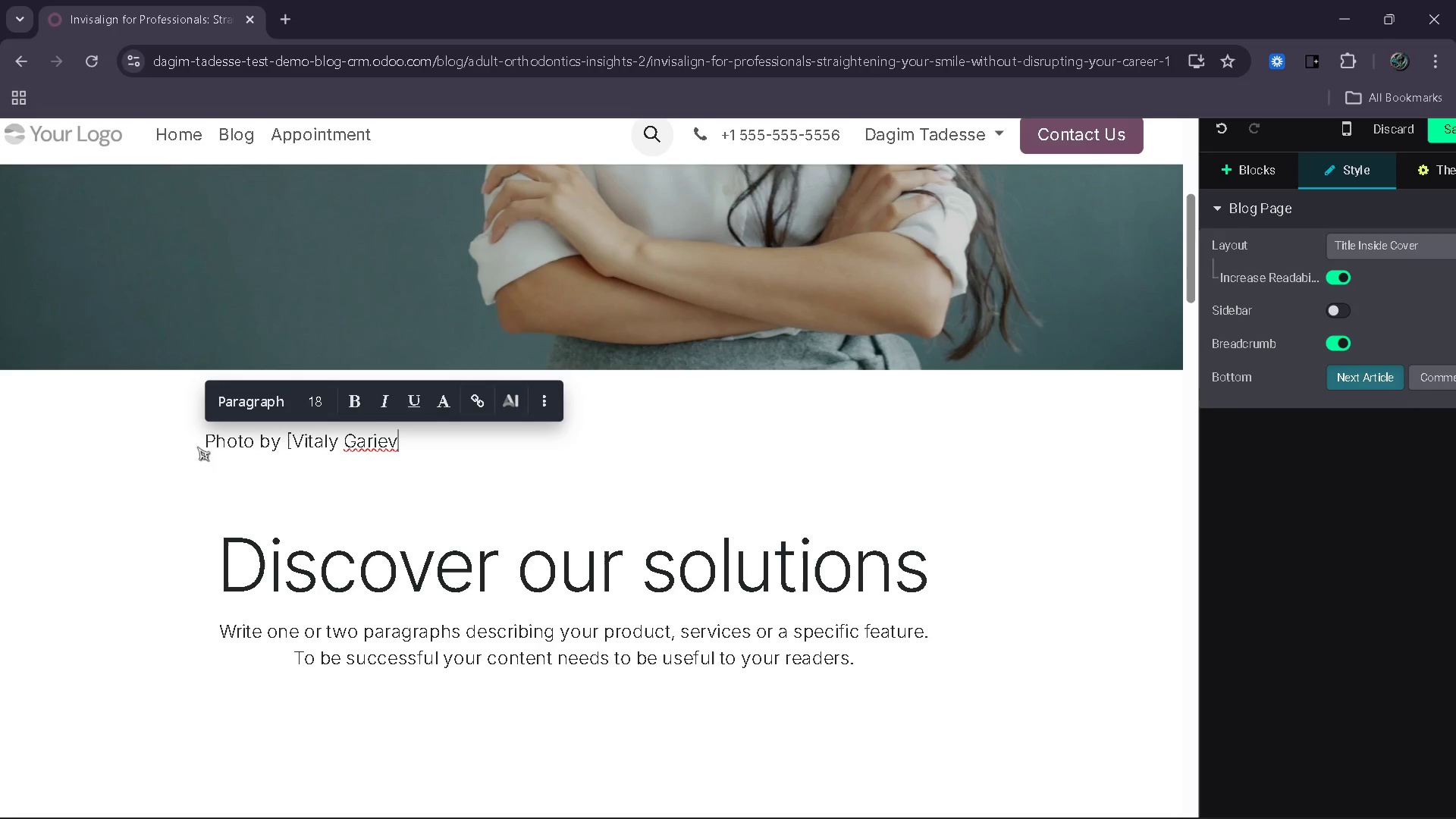 
type(] via Unsplash)
 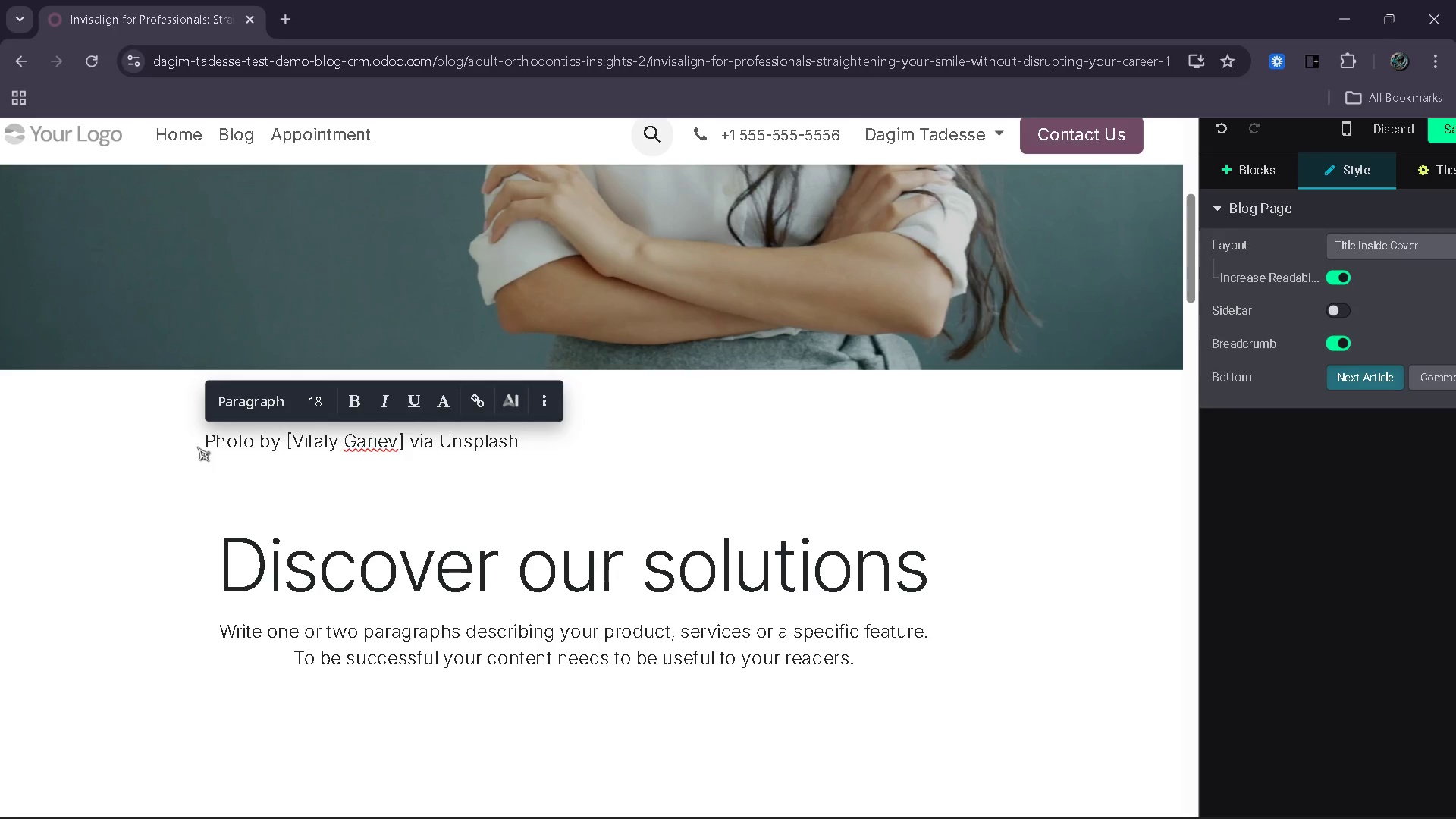 
left_click_drag(start_coordinate=[528, 443], to_coordinate=[203, 444])
 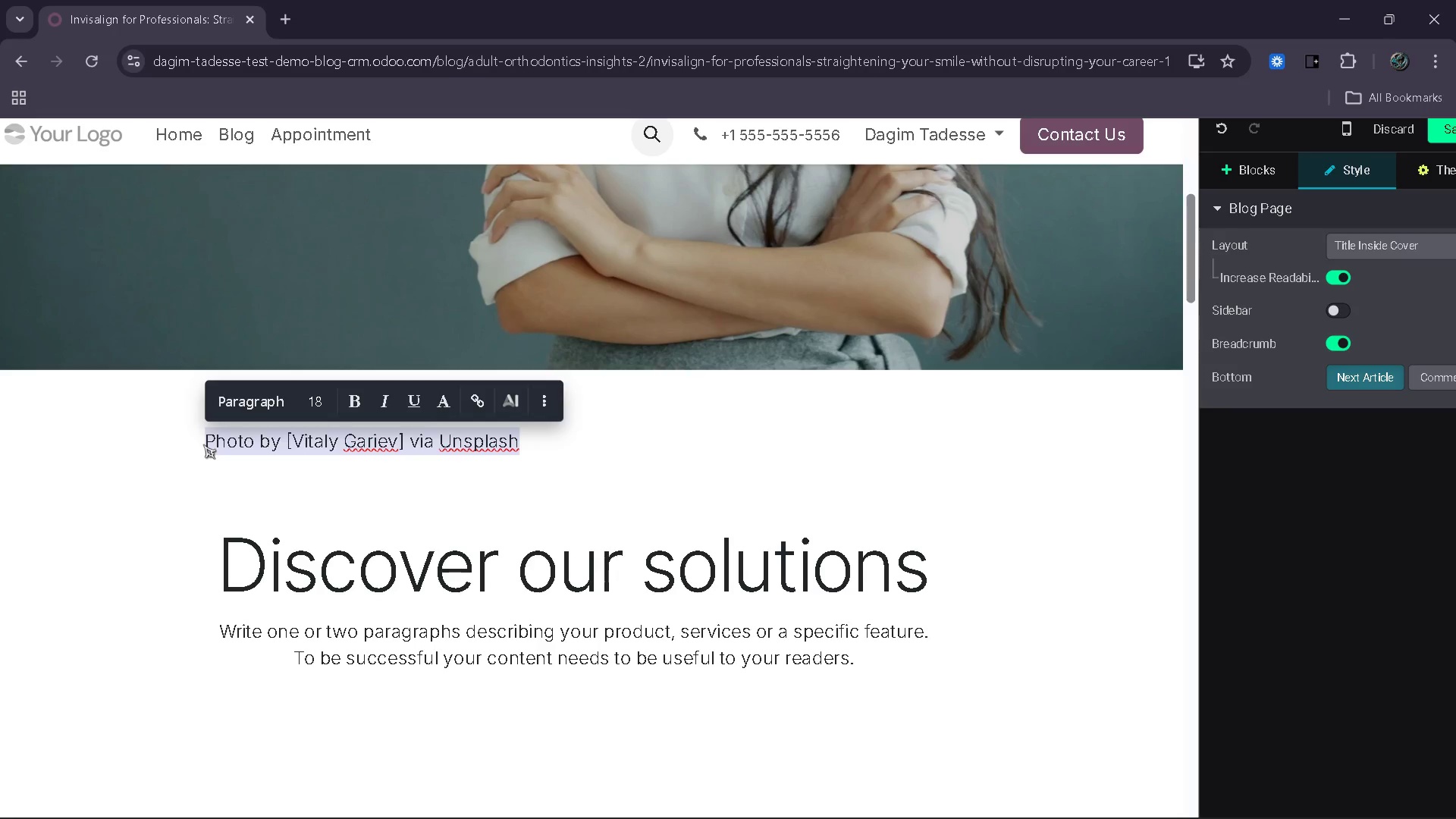 
key(Control+ControlLeft)
 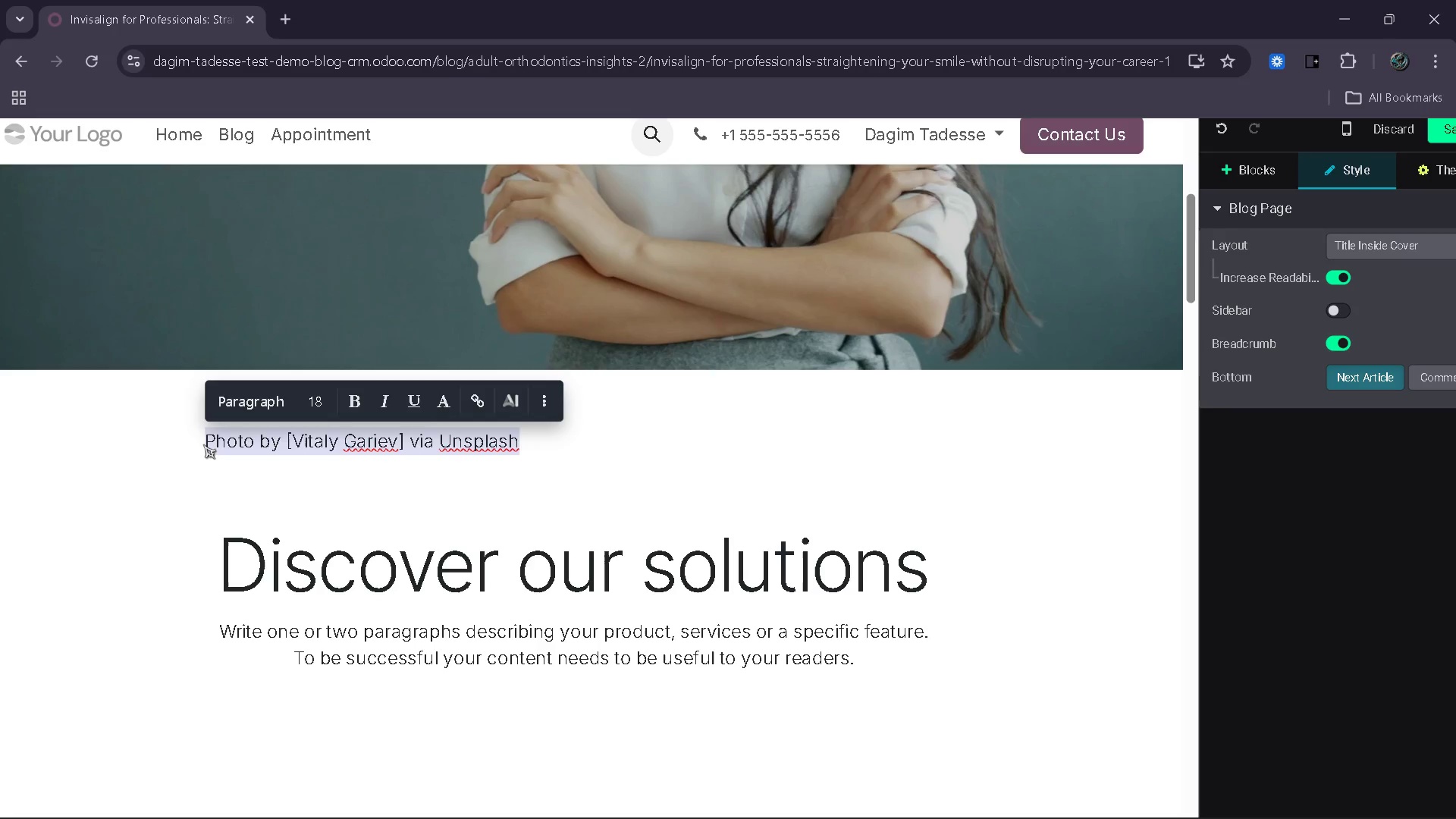 
key(Control+C)
 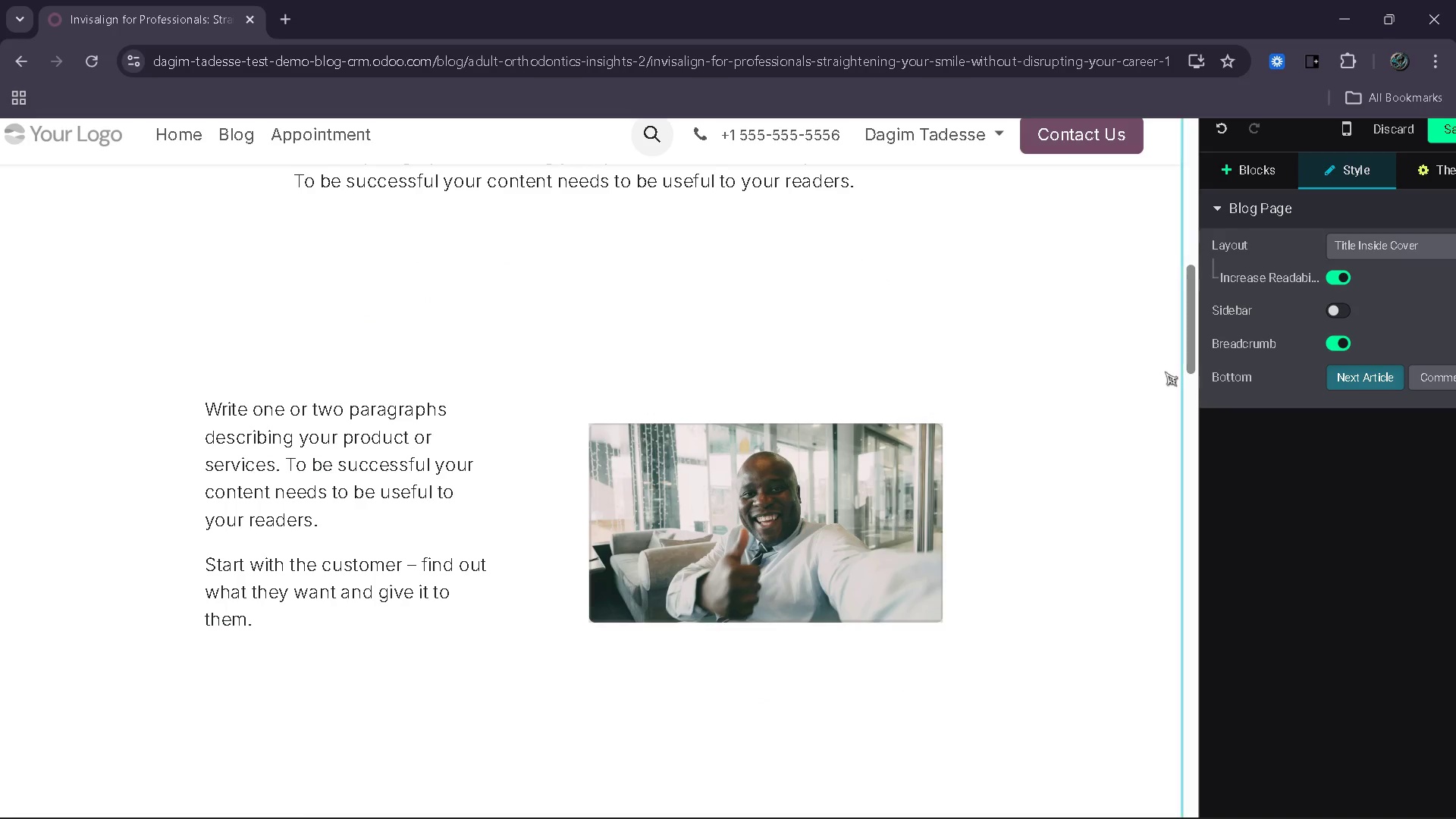 
left_click([1263, 182])
 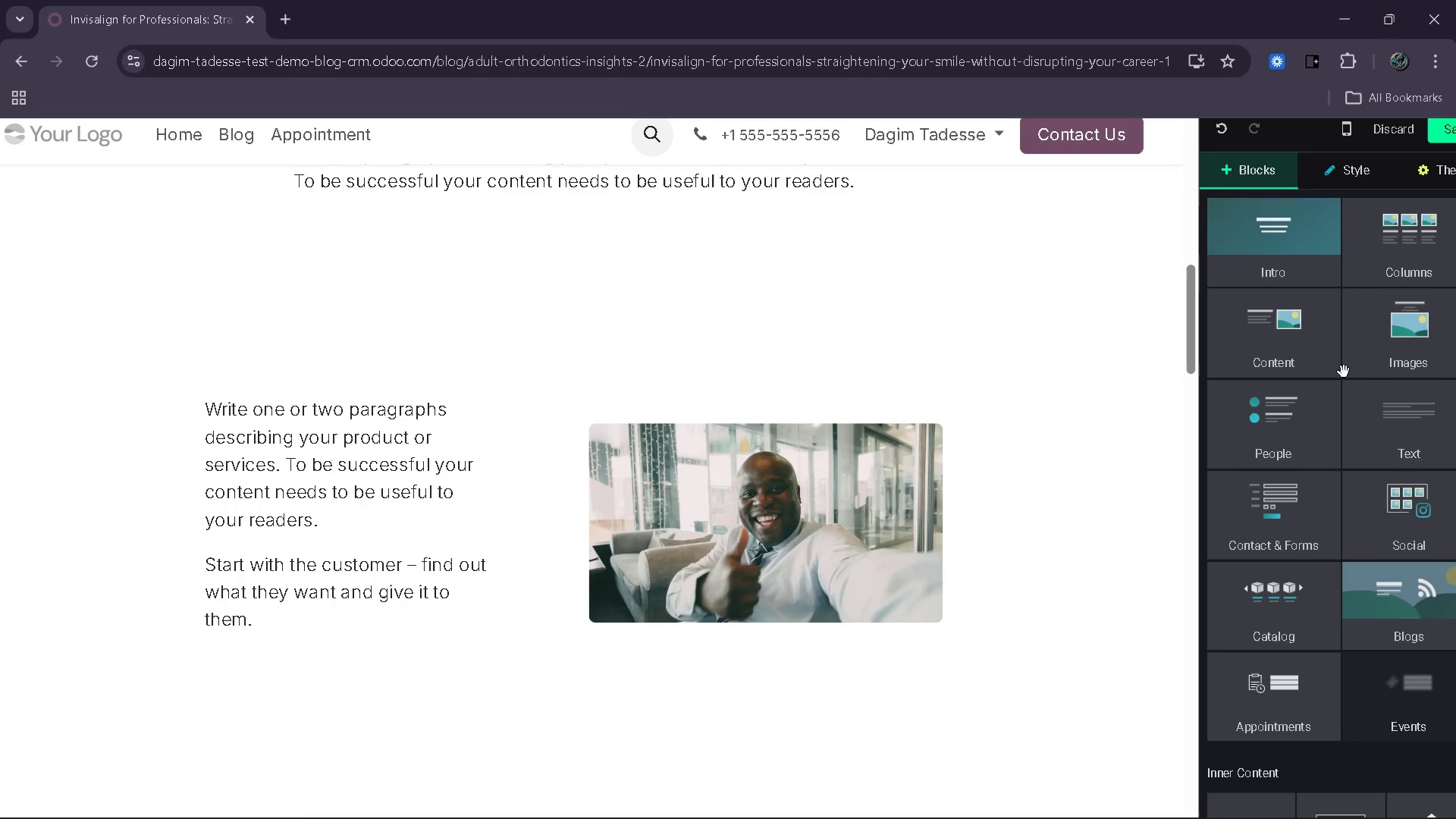 
mouse_move([1374, 479])
 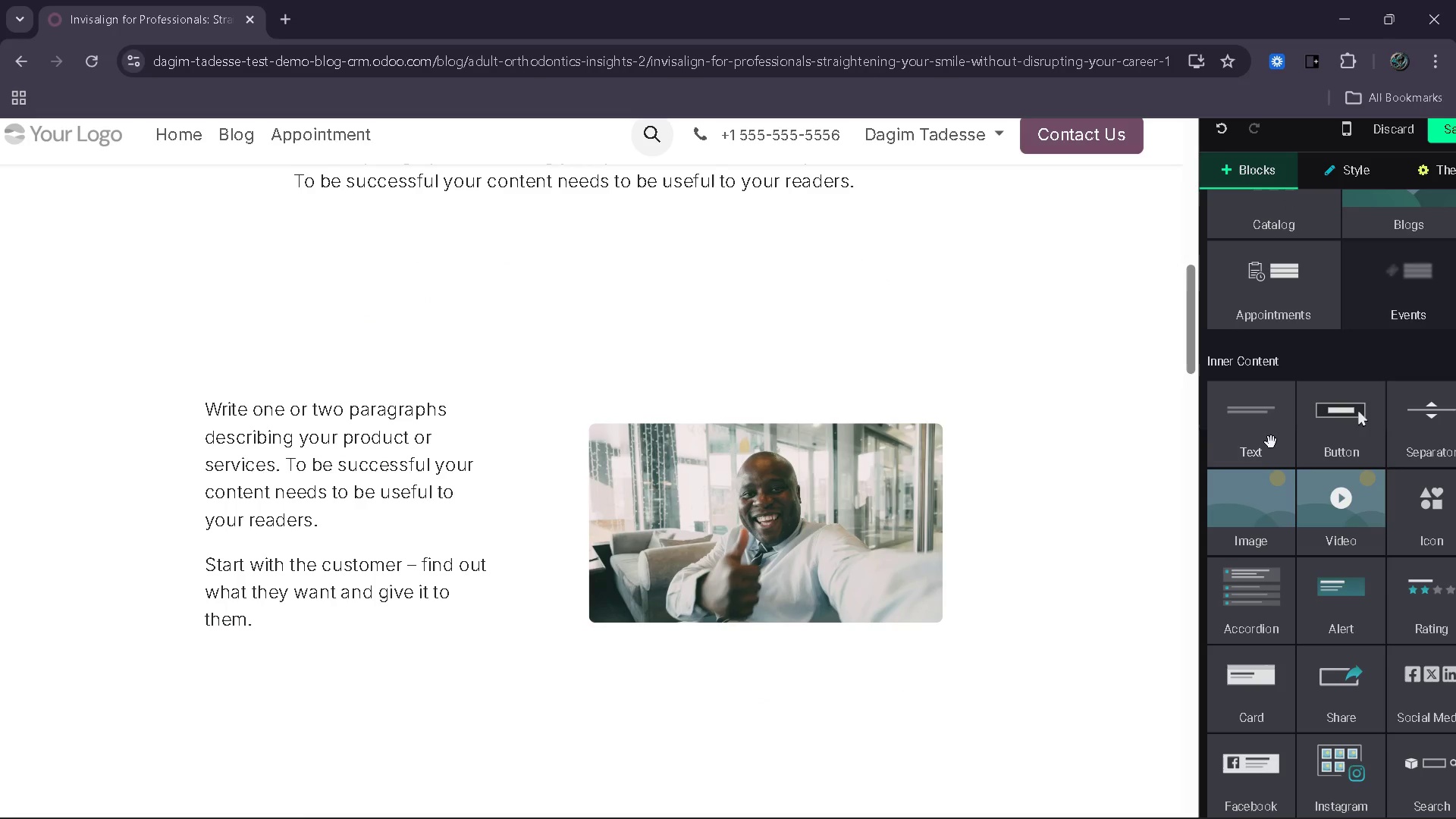 
left_click_drag(start_coordinate=[1271, 442], to_coordinate=[849, 603])
 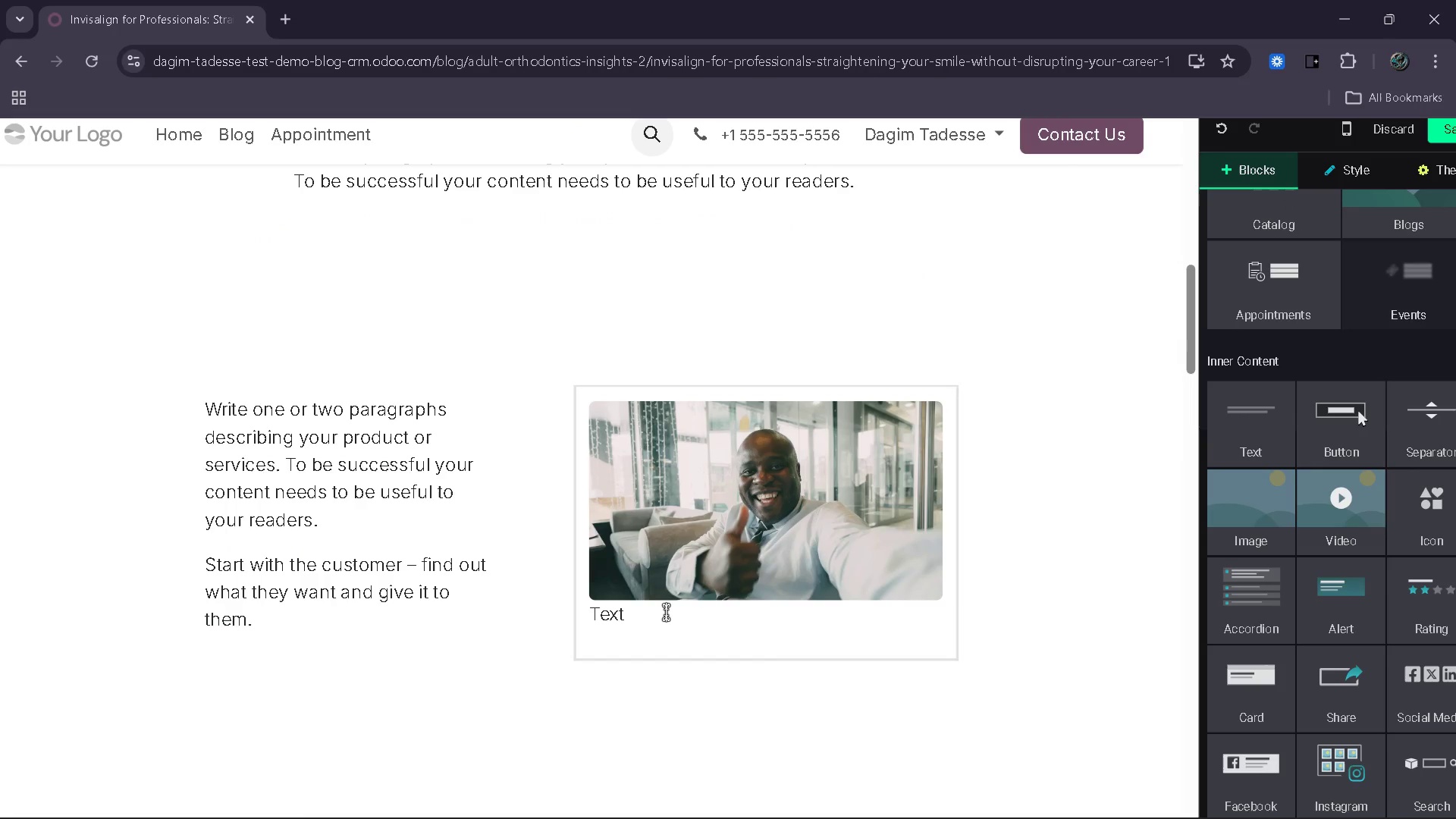 
left_click_drag(start_coordinate=[666, 612], to_coordinate=[585, 613])
 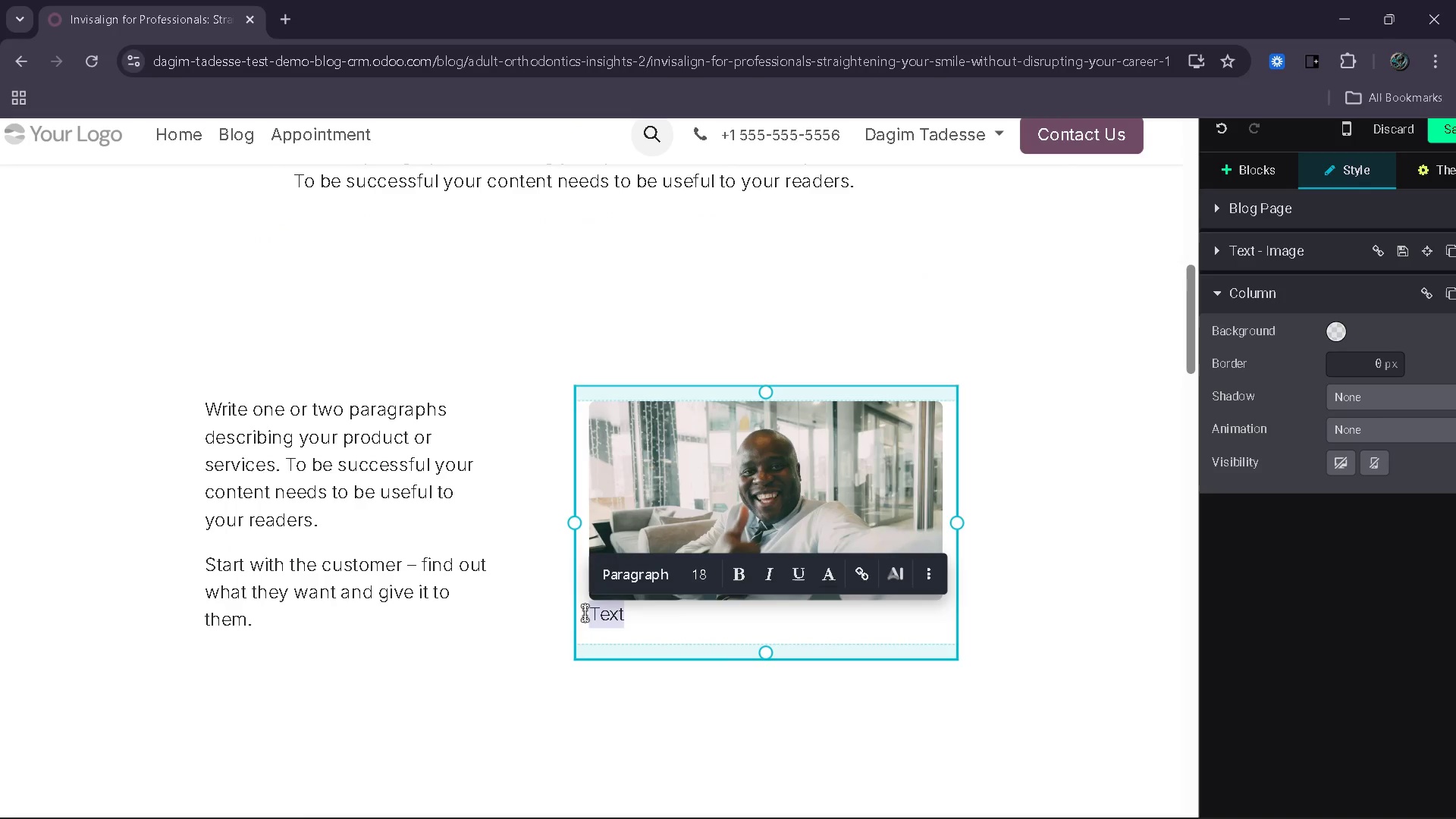 
key(Control+V)
 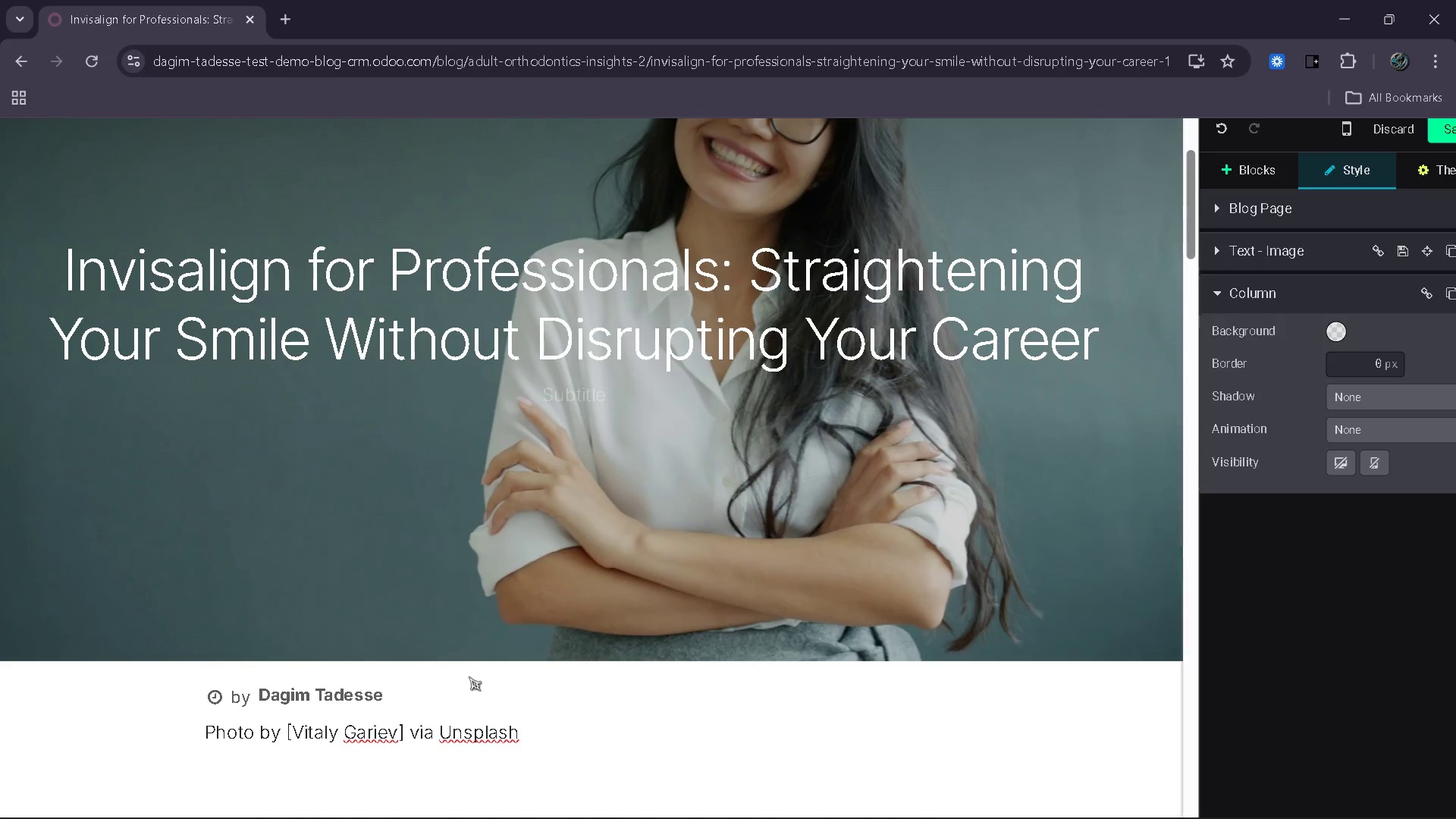 
left_click_drag(start_coordinate=[538, 558], to_coordinate=[202, 562])
 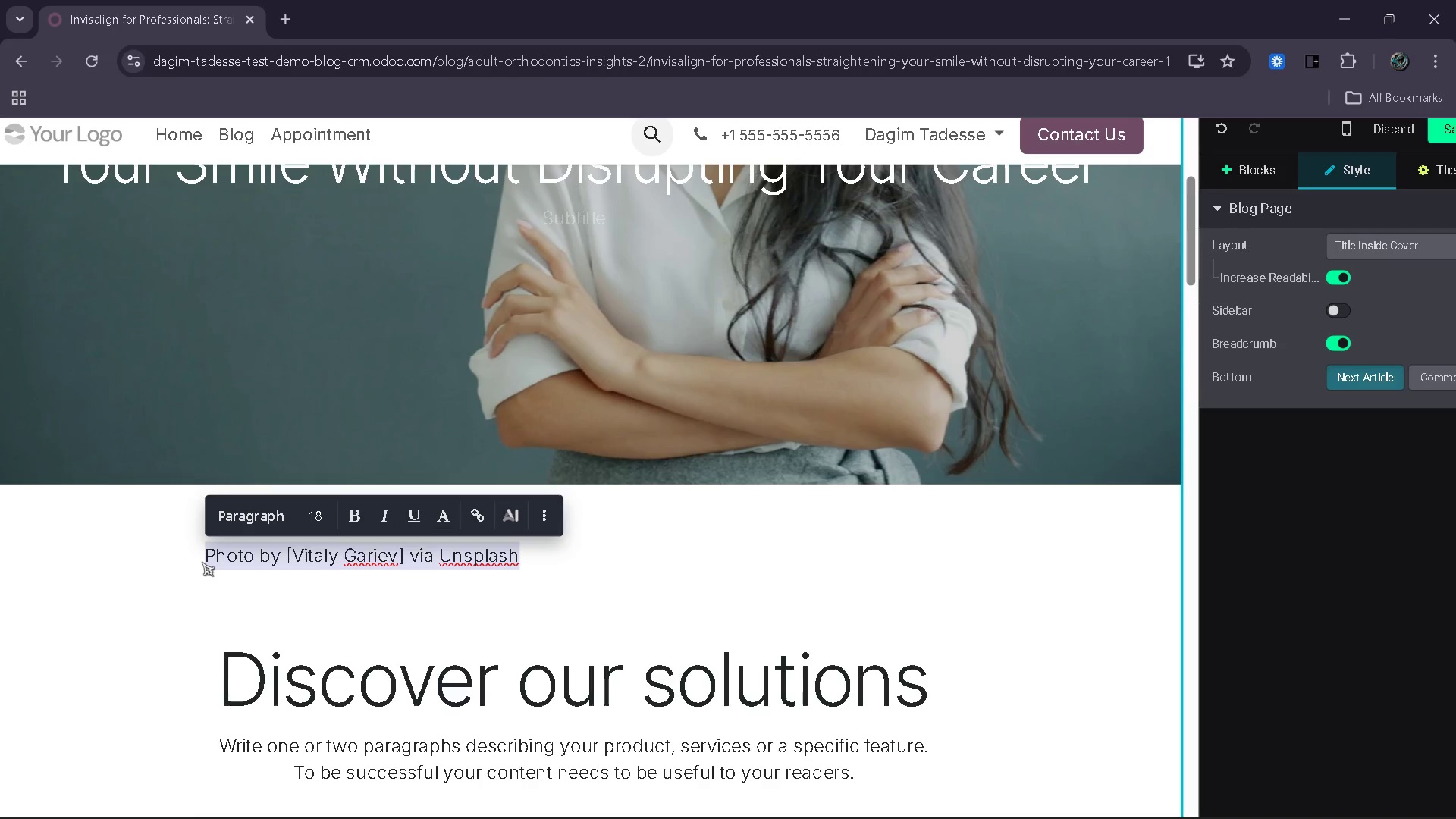 
hold_key(key=ControlLeft, duration=0.41)
 